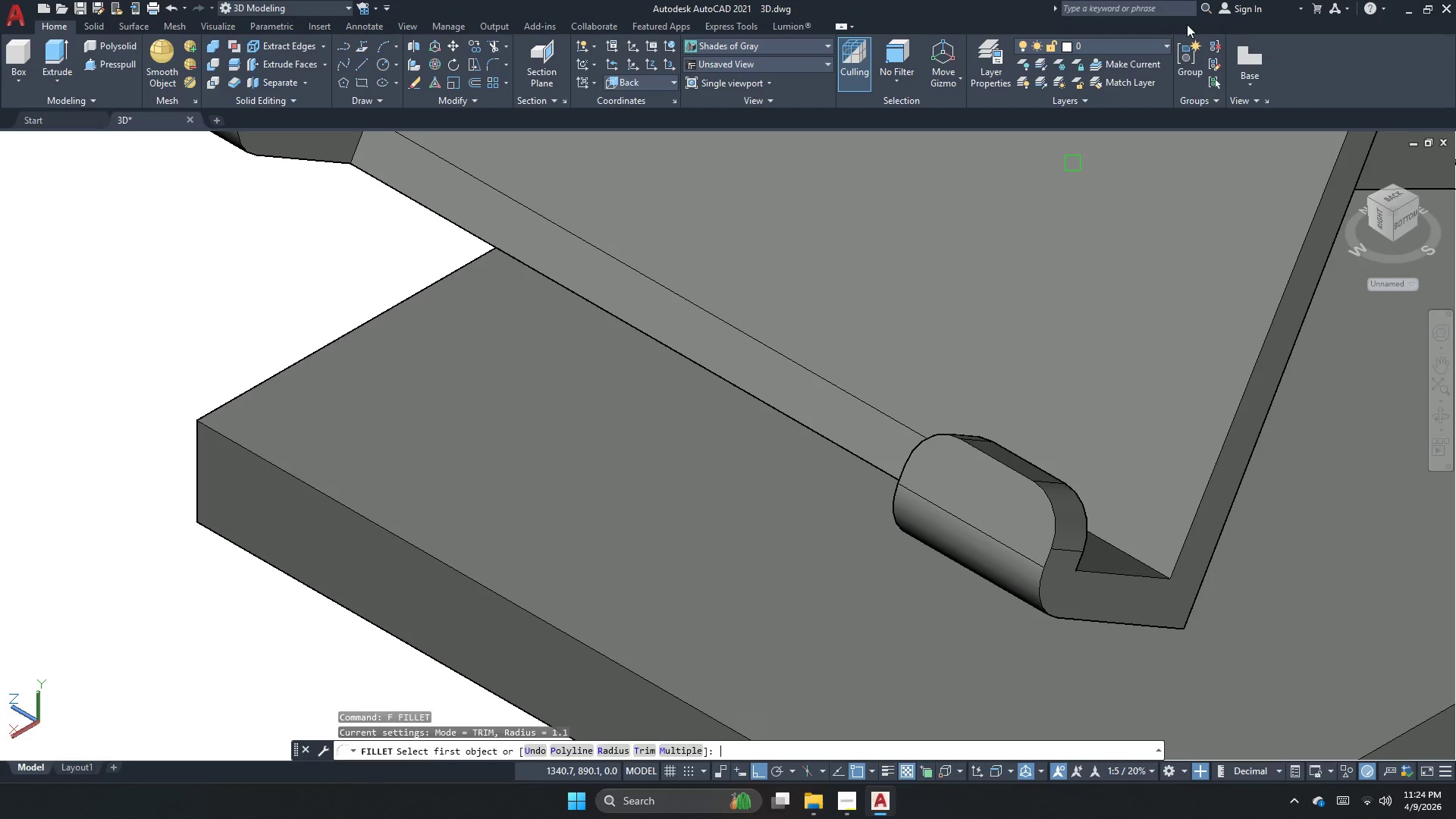 
key(R)
 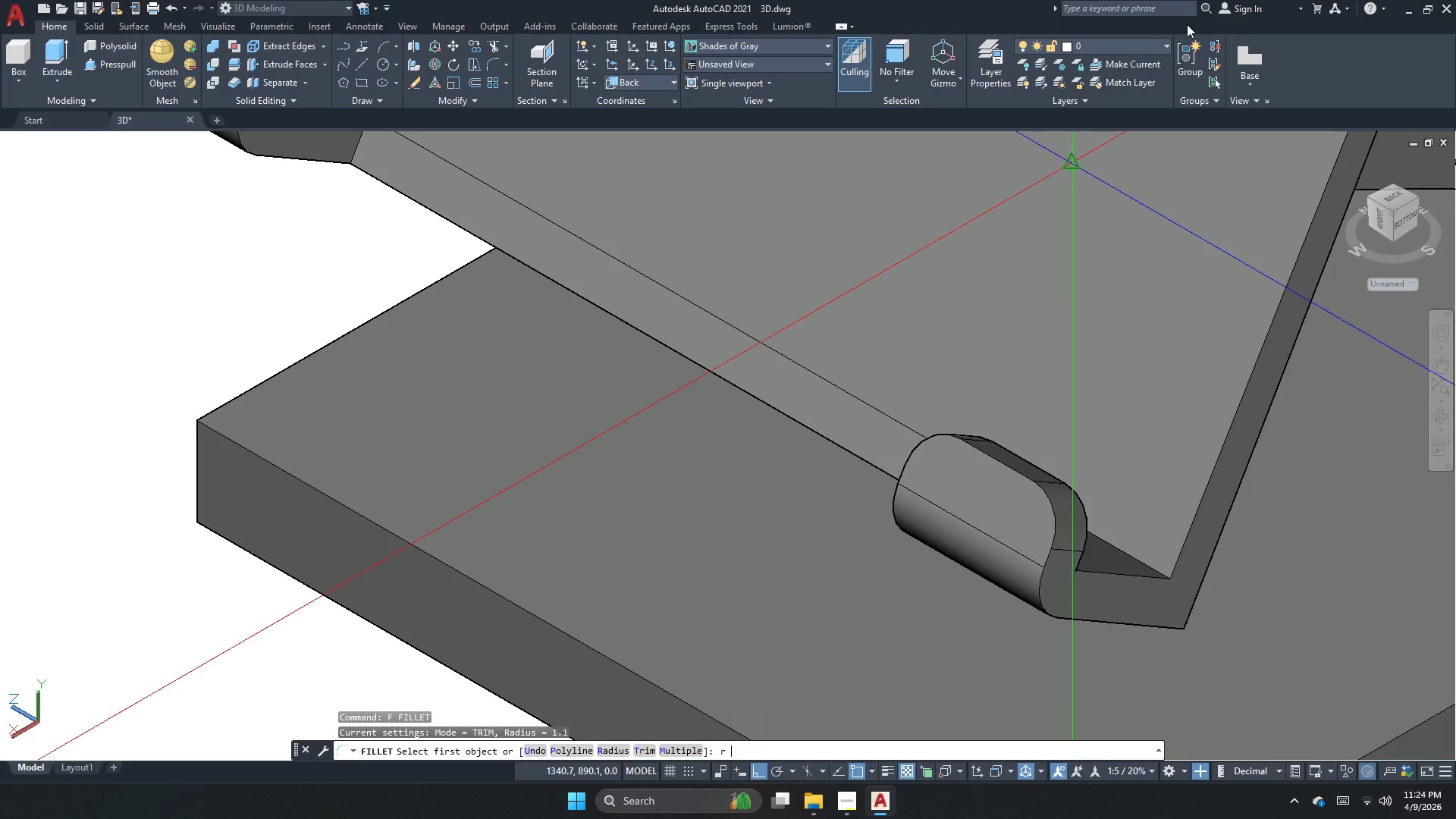 
key(Space)
 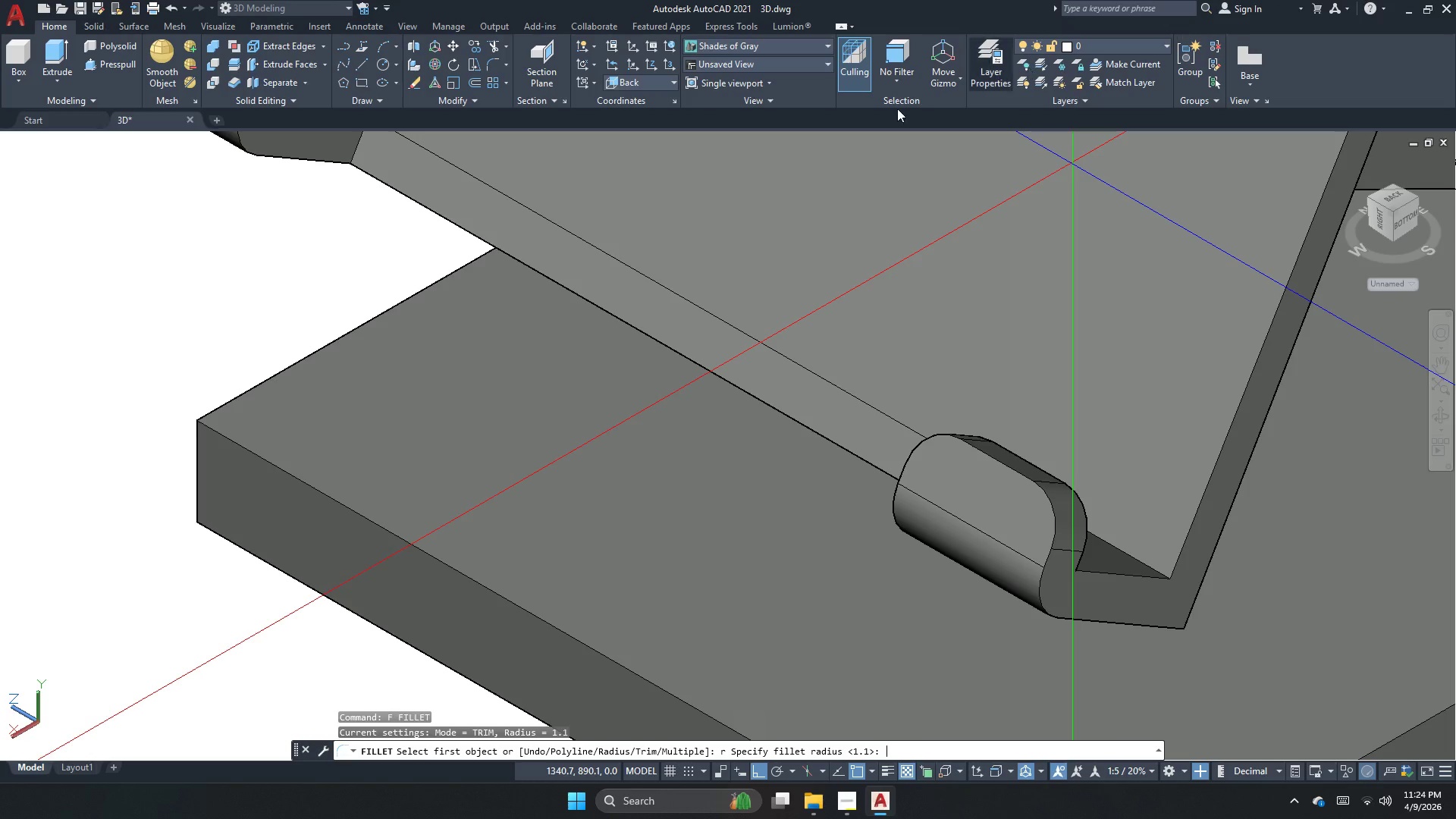 
key(Escape)
key(Escape)
type(cha)
 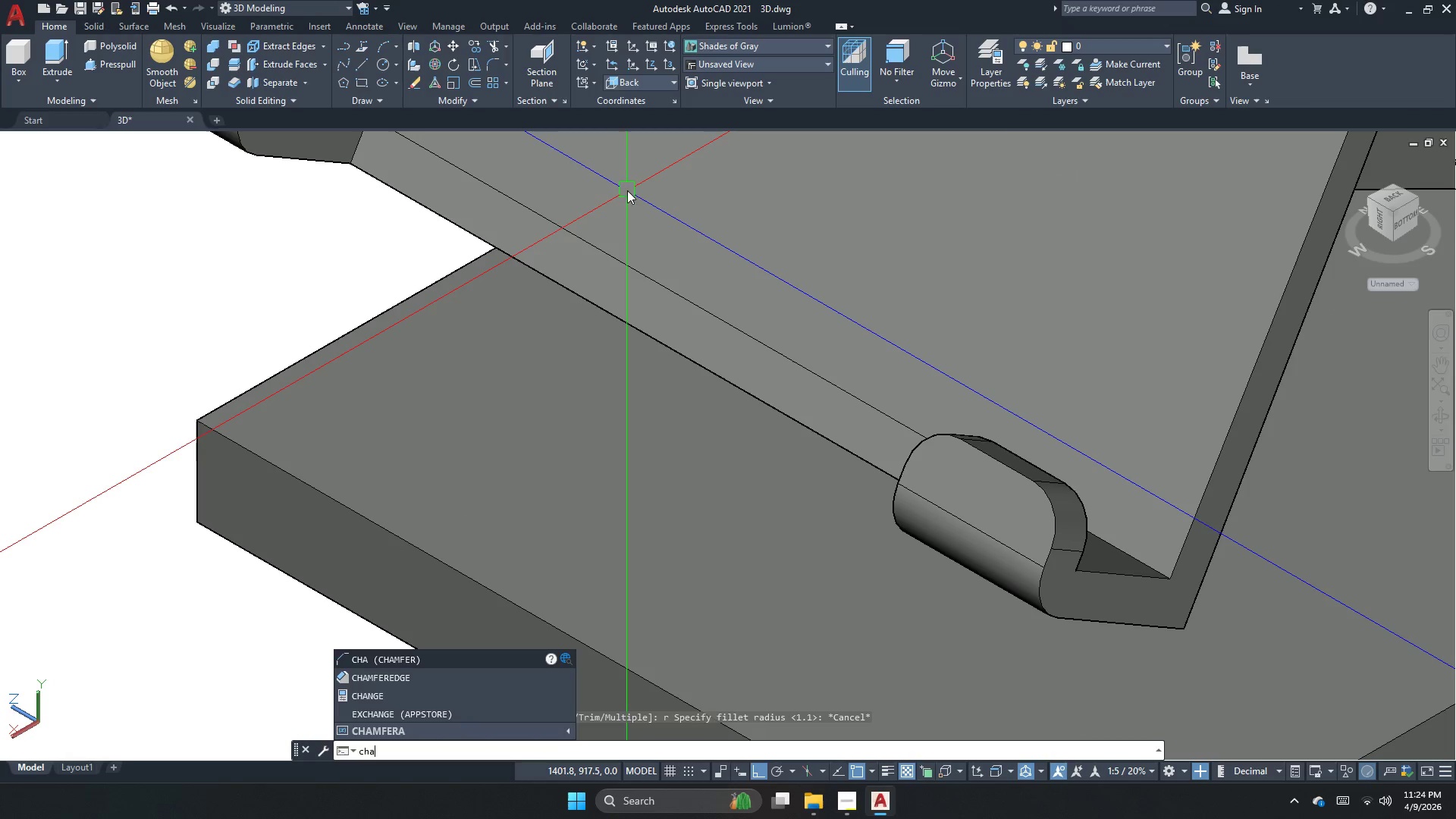 
type(,)
key(Backspace)
type(mf)
 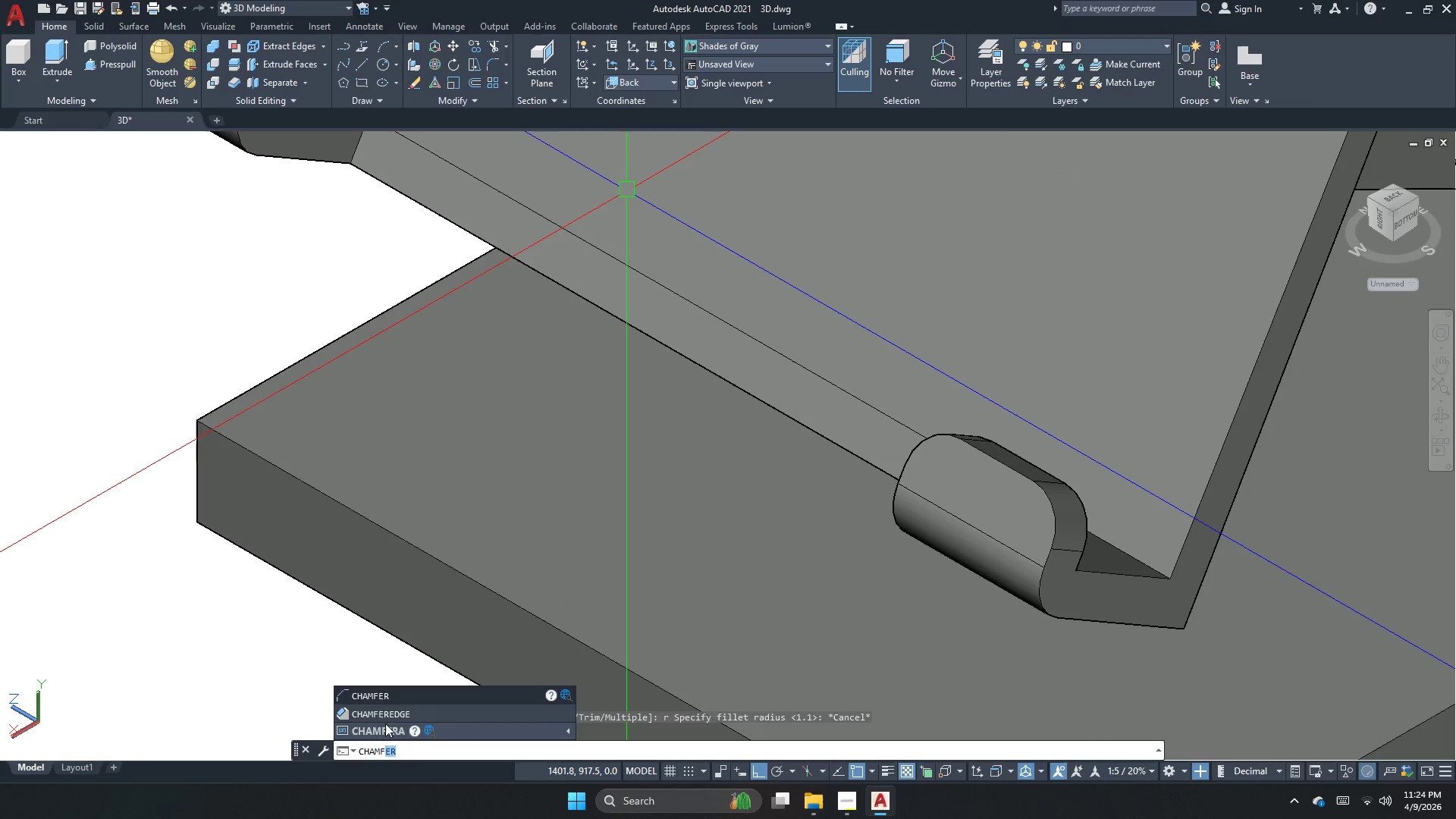 
left_click([397, 717])
 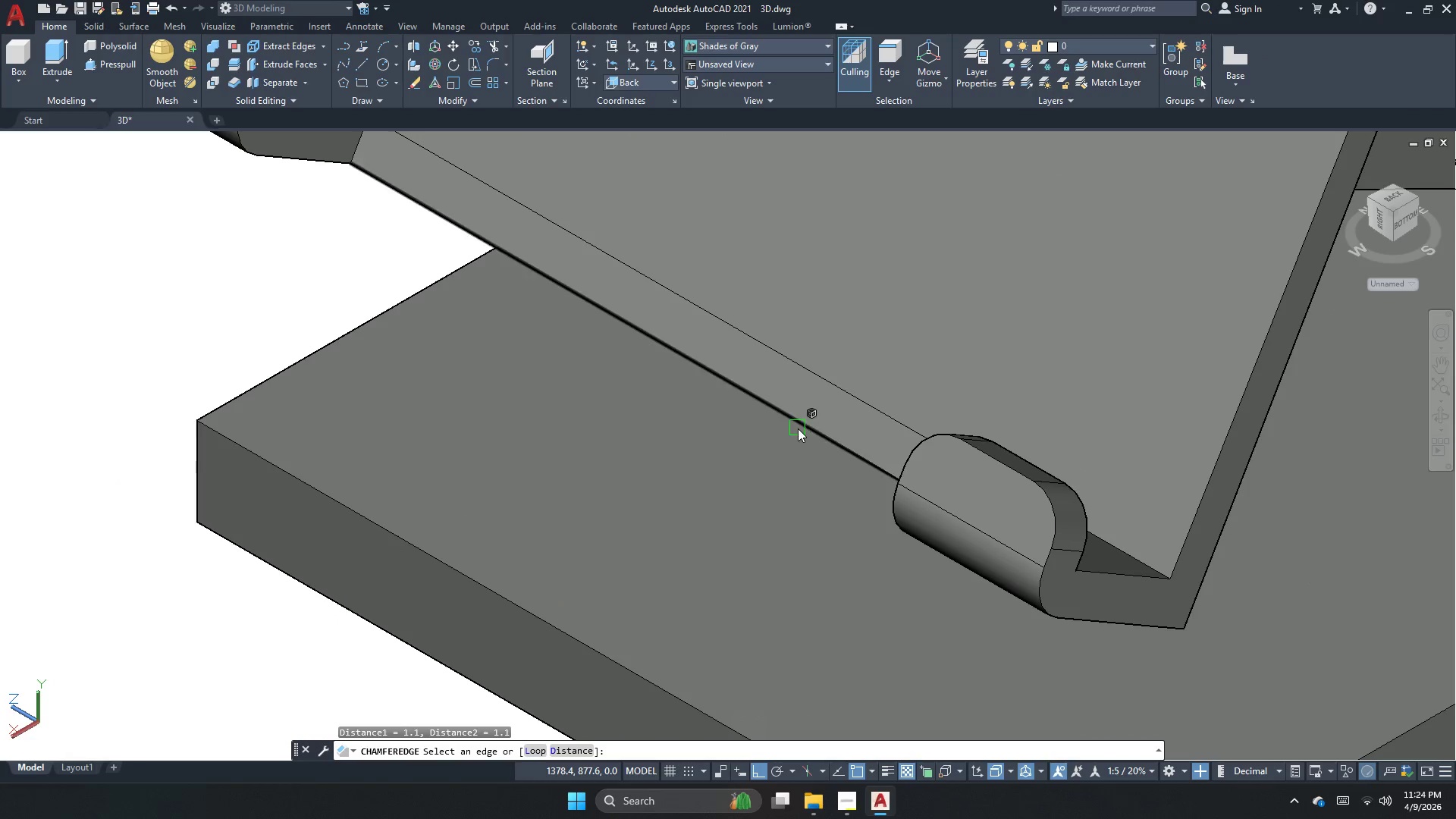 
left_click([798, 428])
 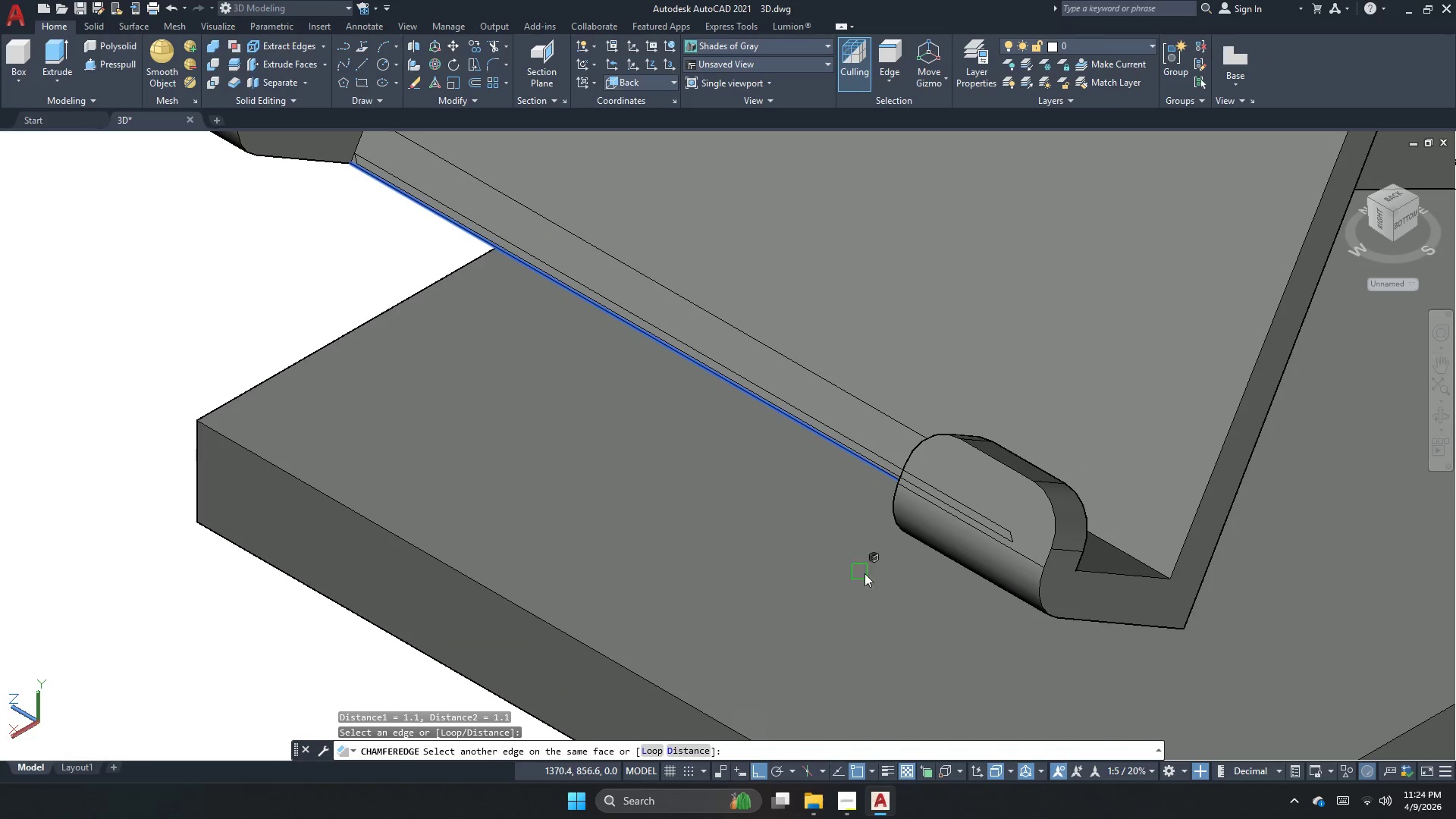 
key(Space)
 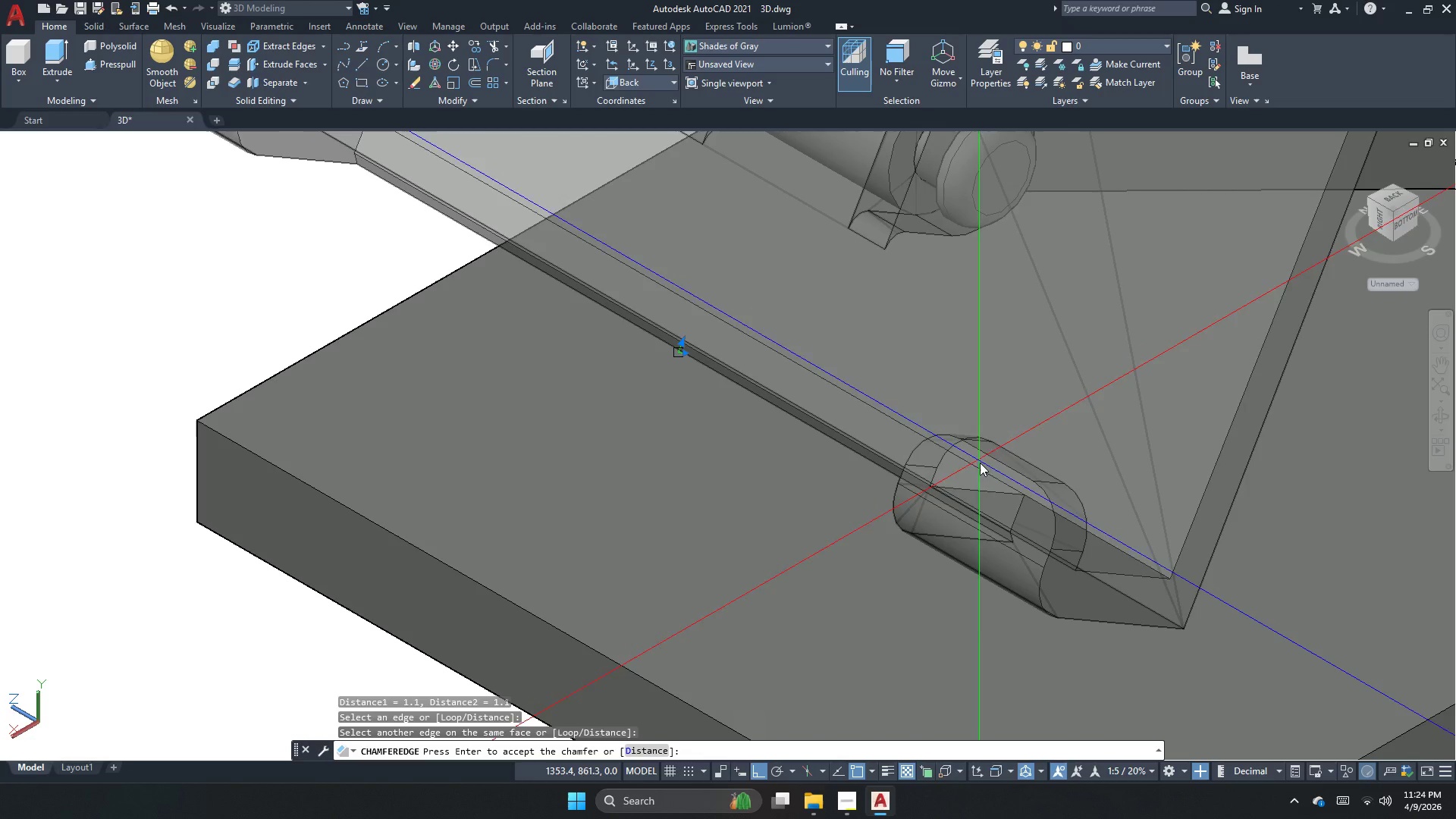 
key(Space)
 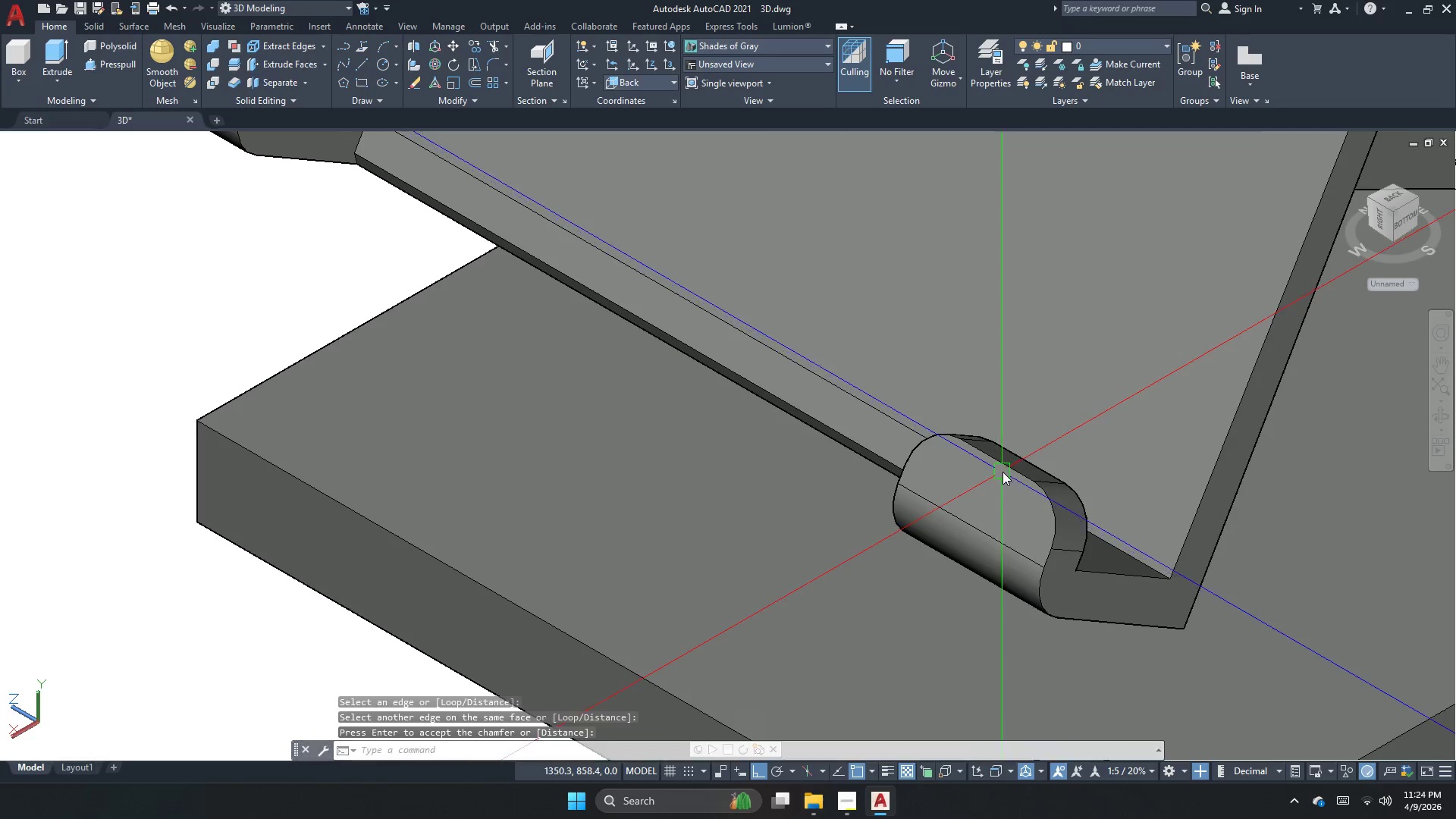 
key(Space)
 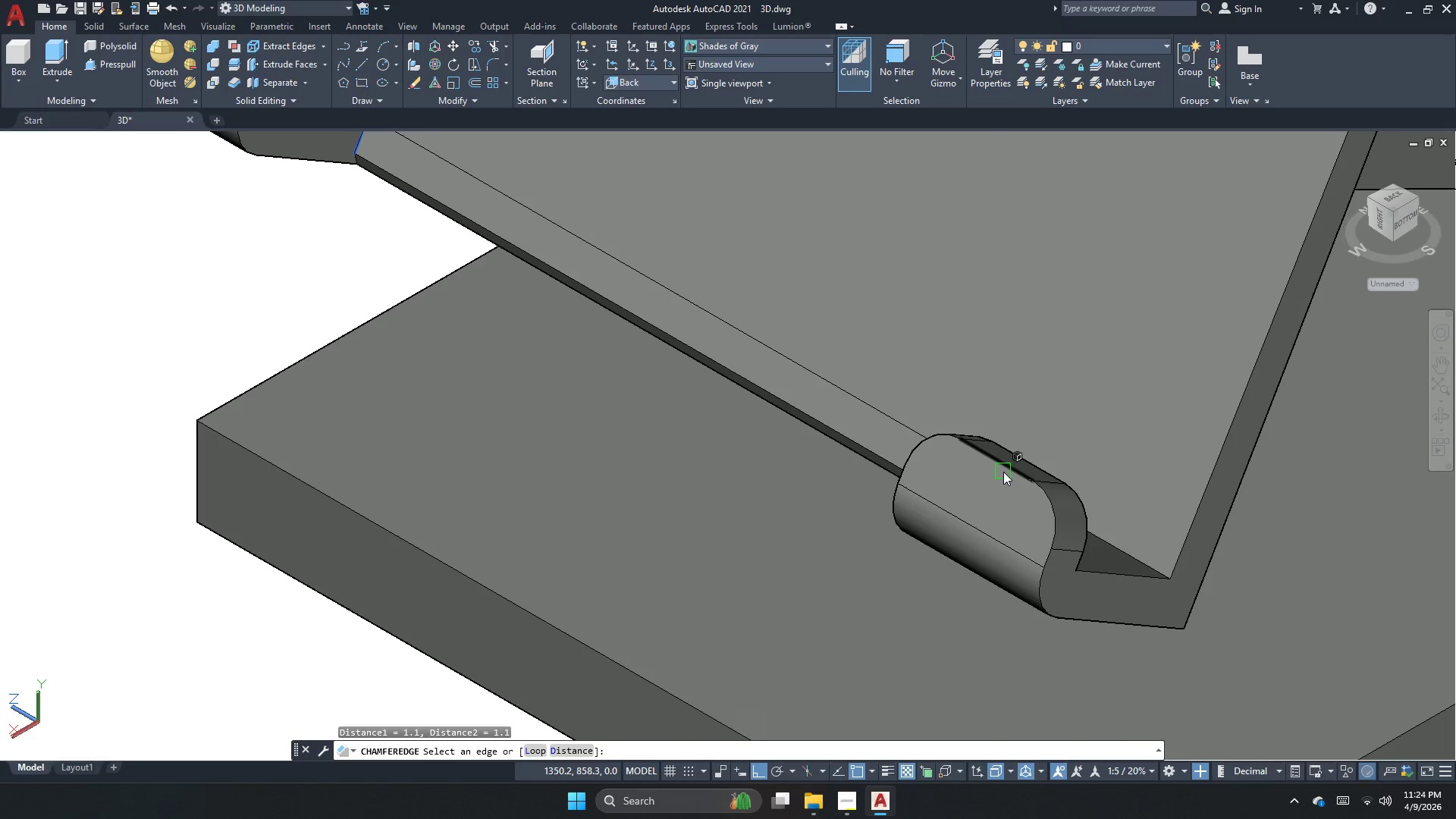 
left_click([1003, 472])
 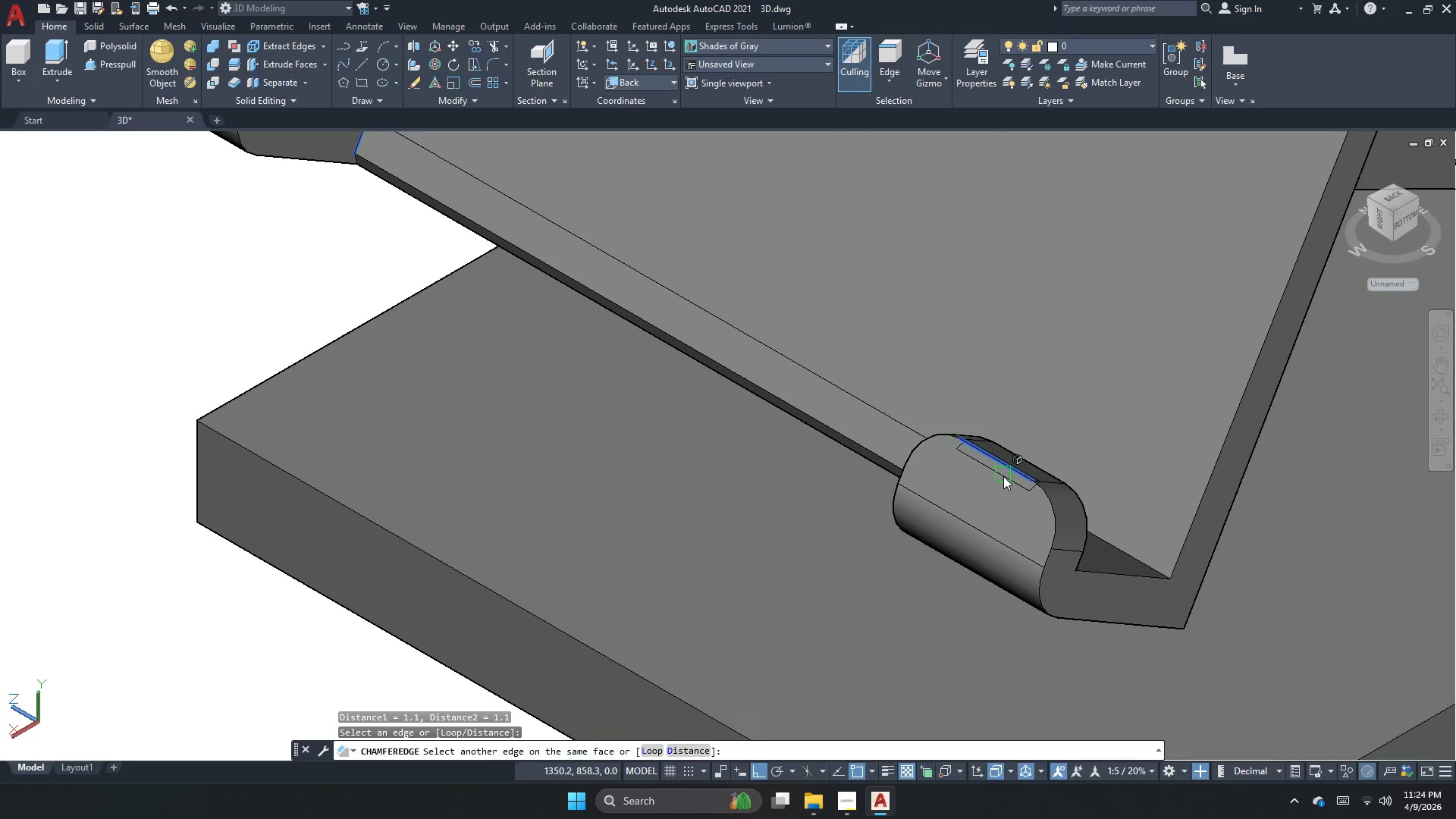 
key(Space)
 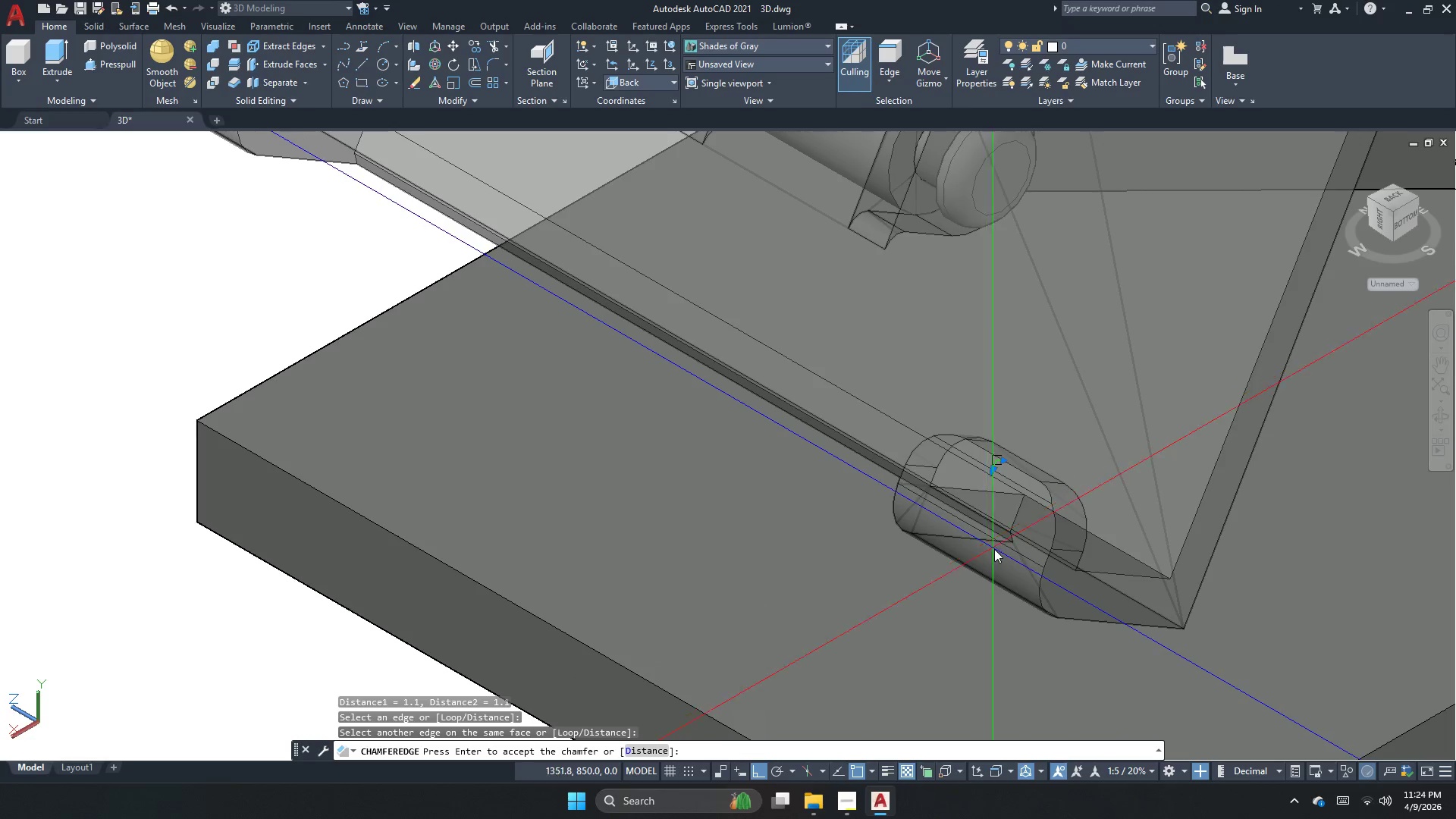 
key(Space)
 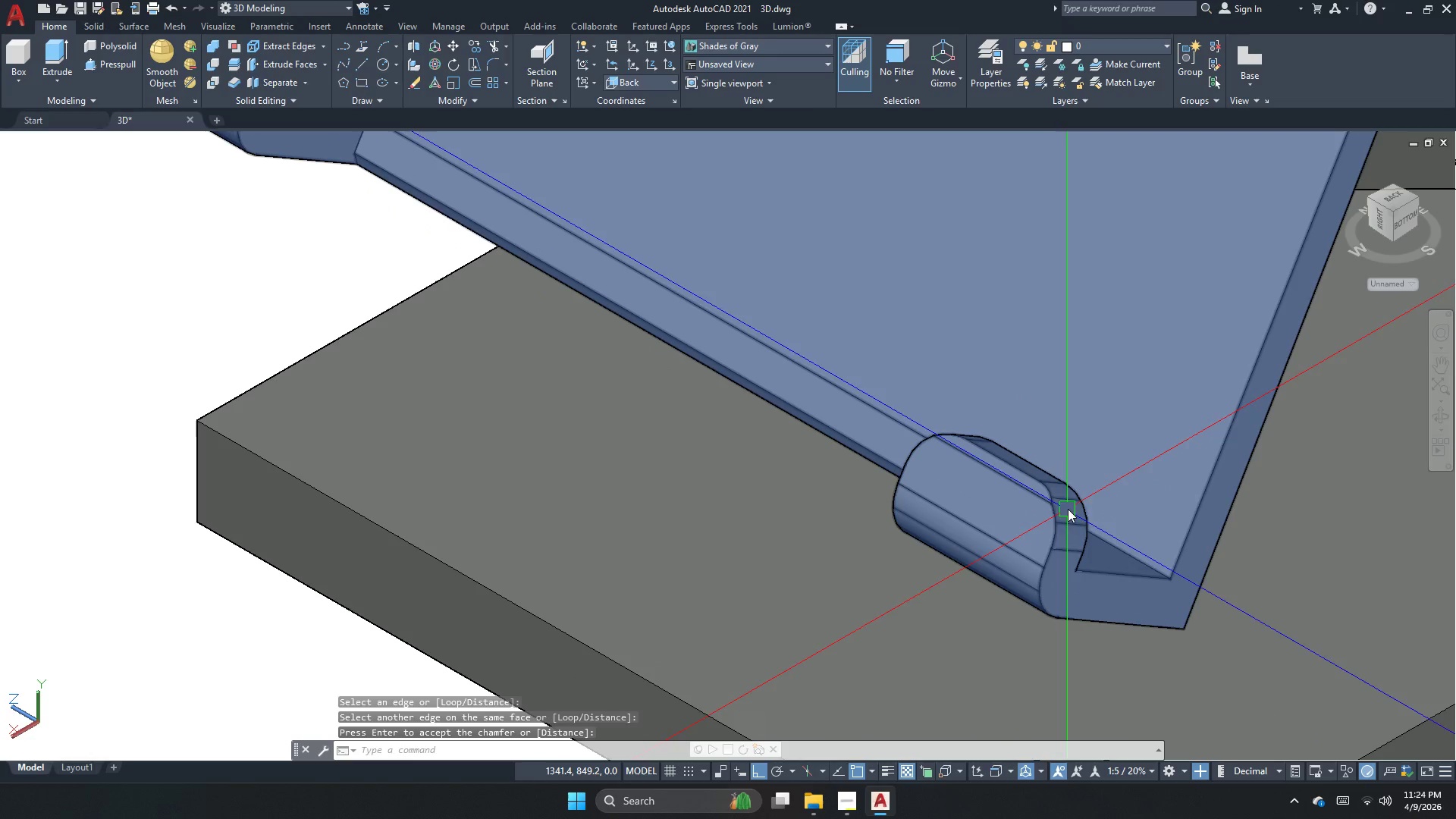 
key(Space)
 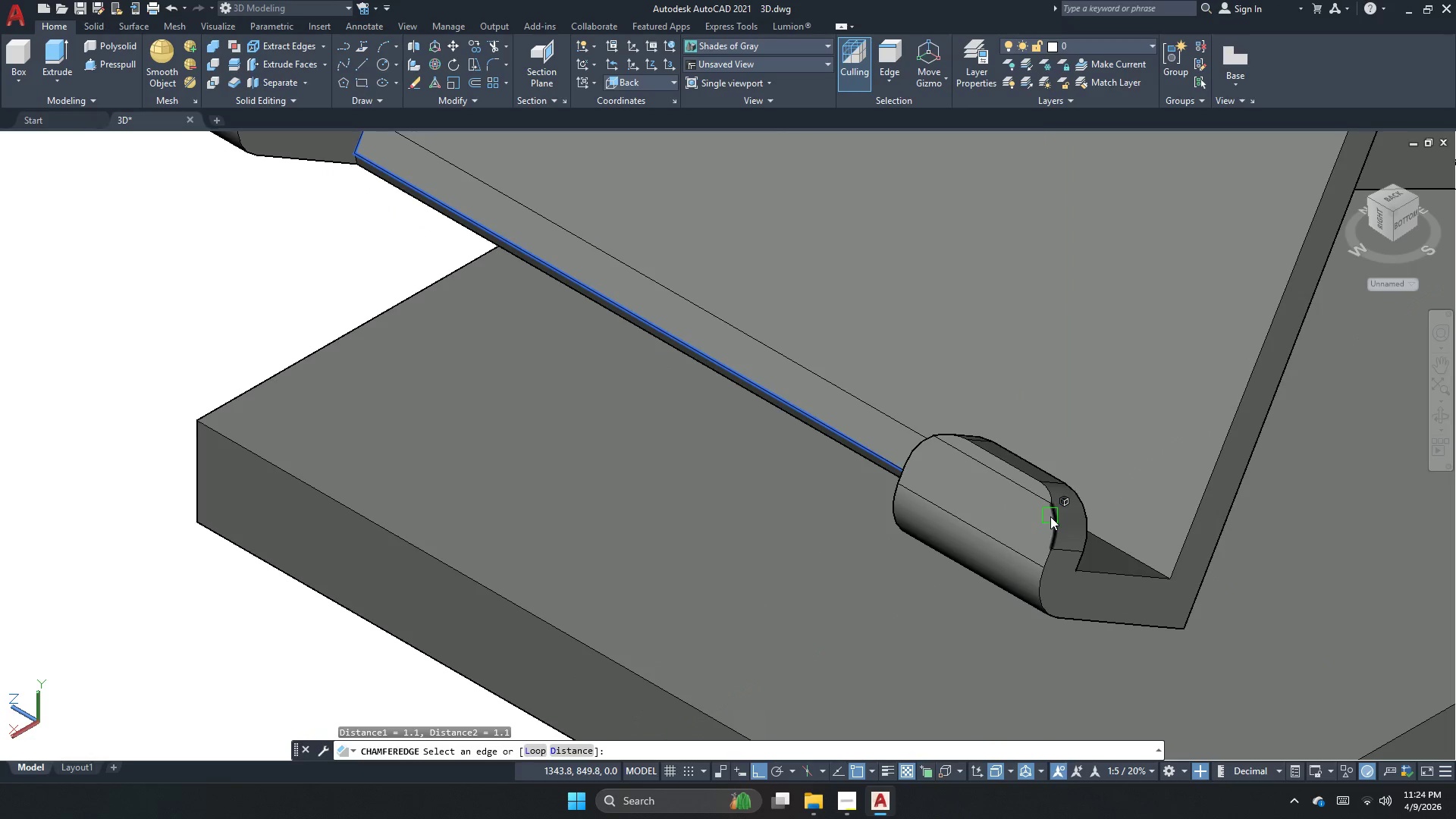 
left_click([1050, 516])
 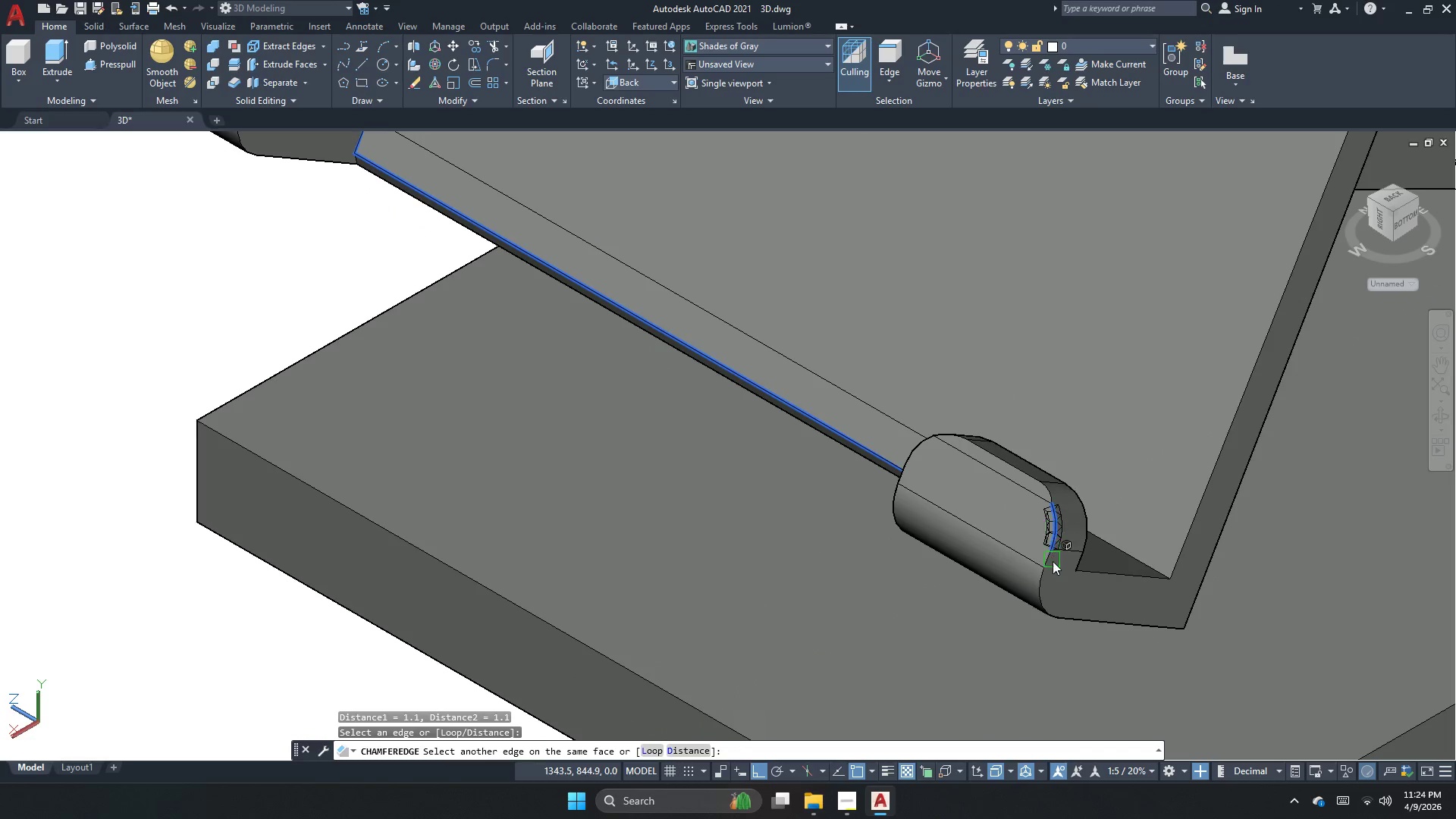 
key(Space)
 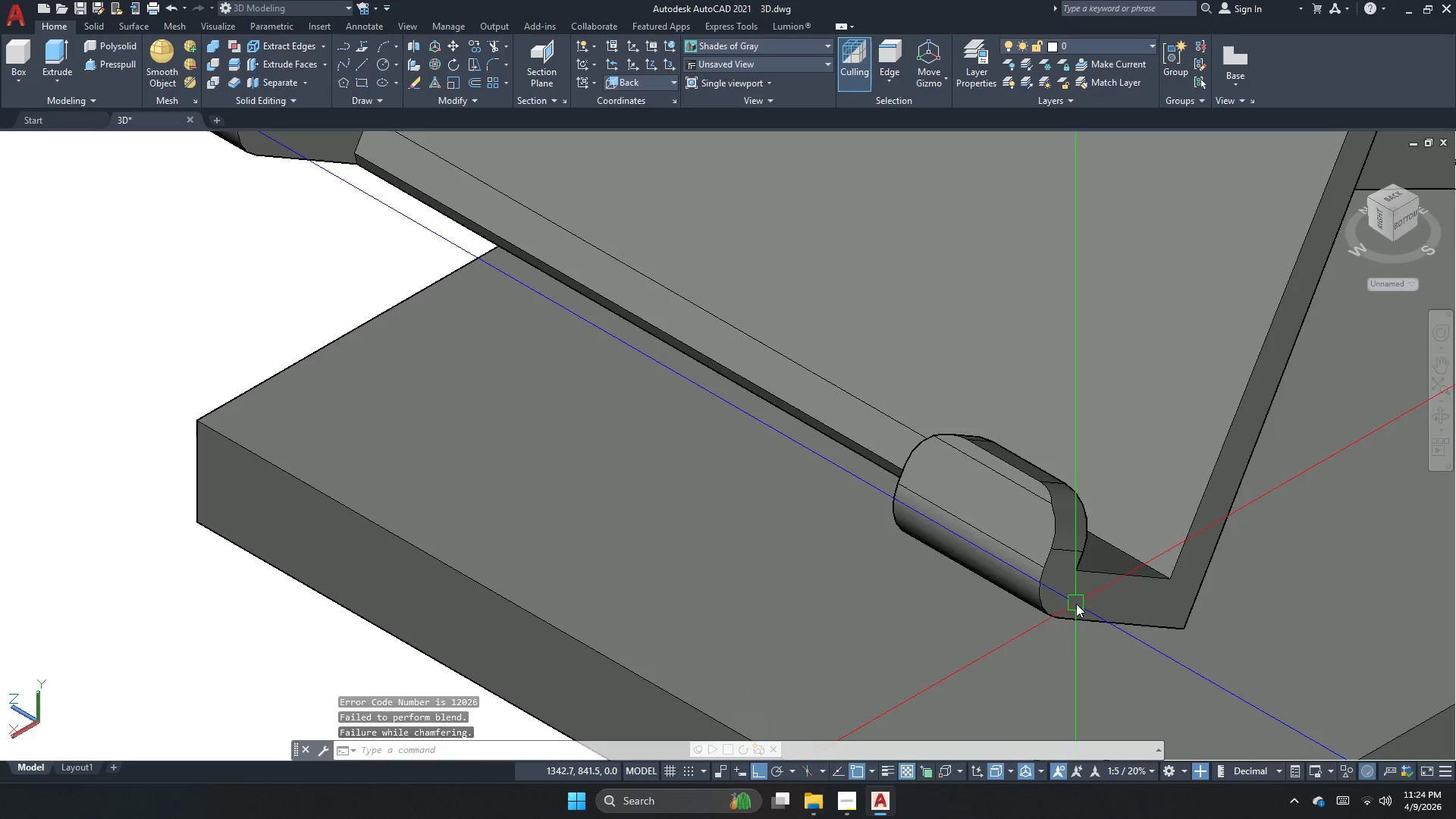 
key(Space)
 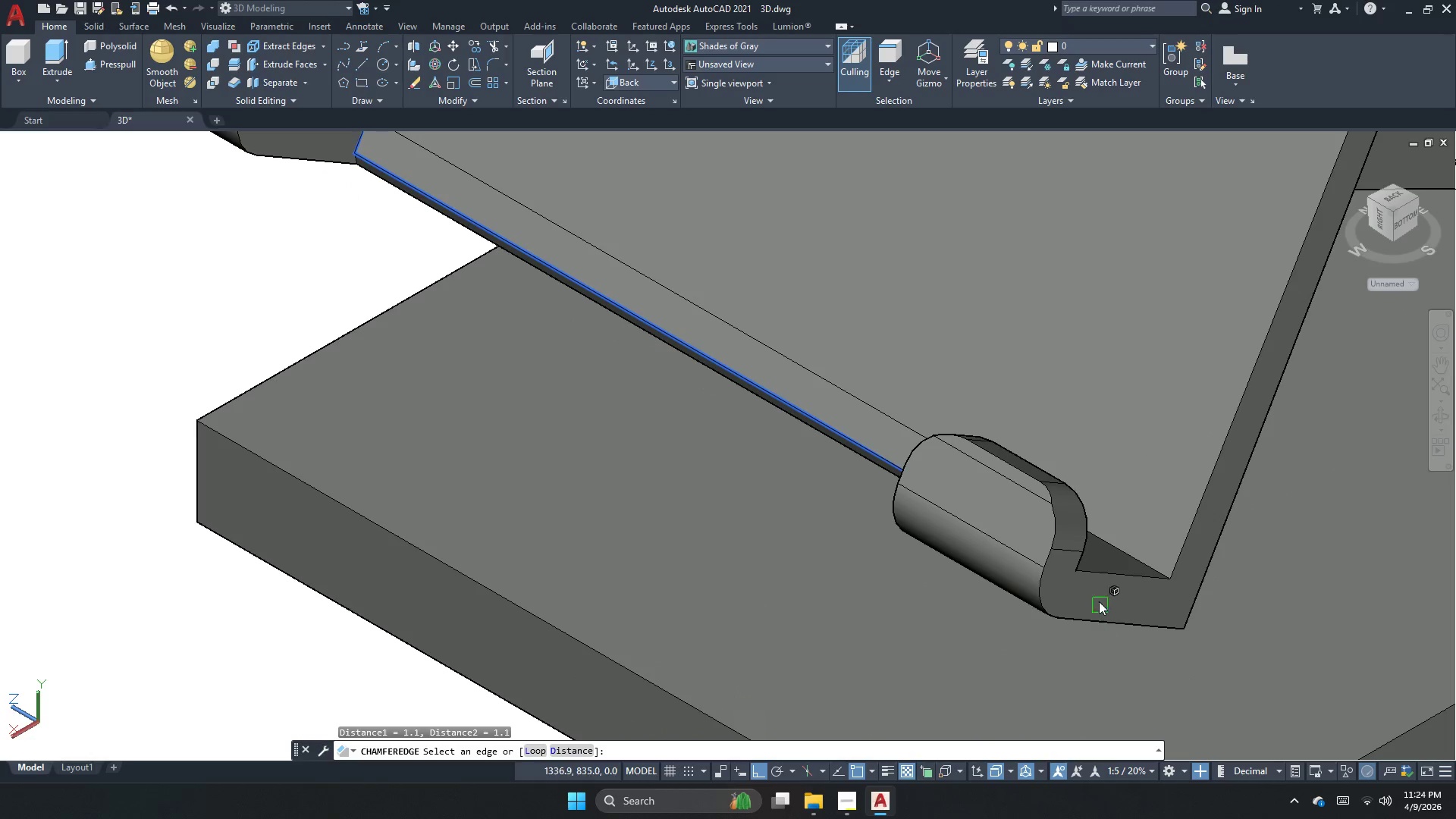 
key(Space)
 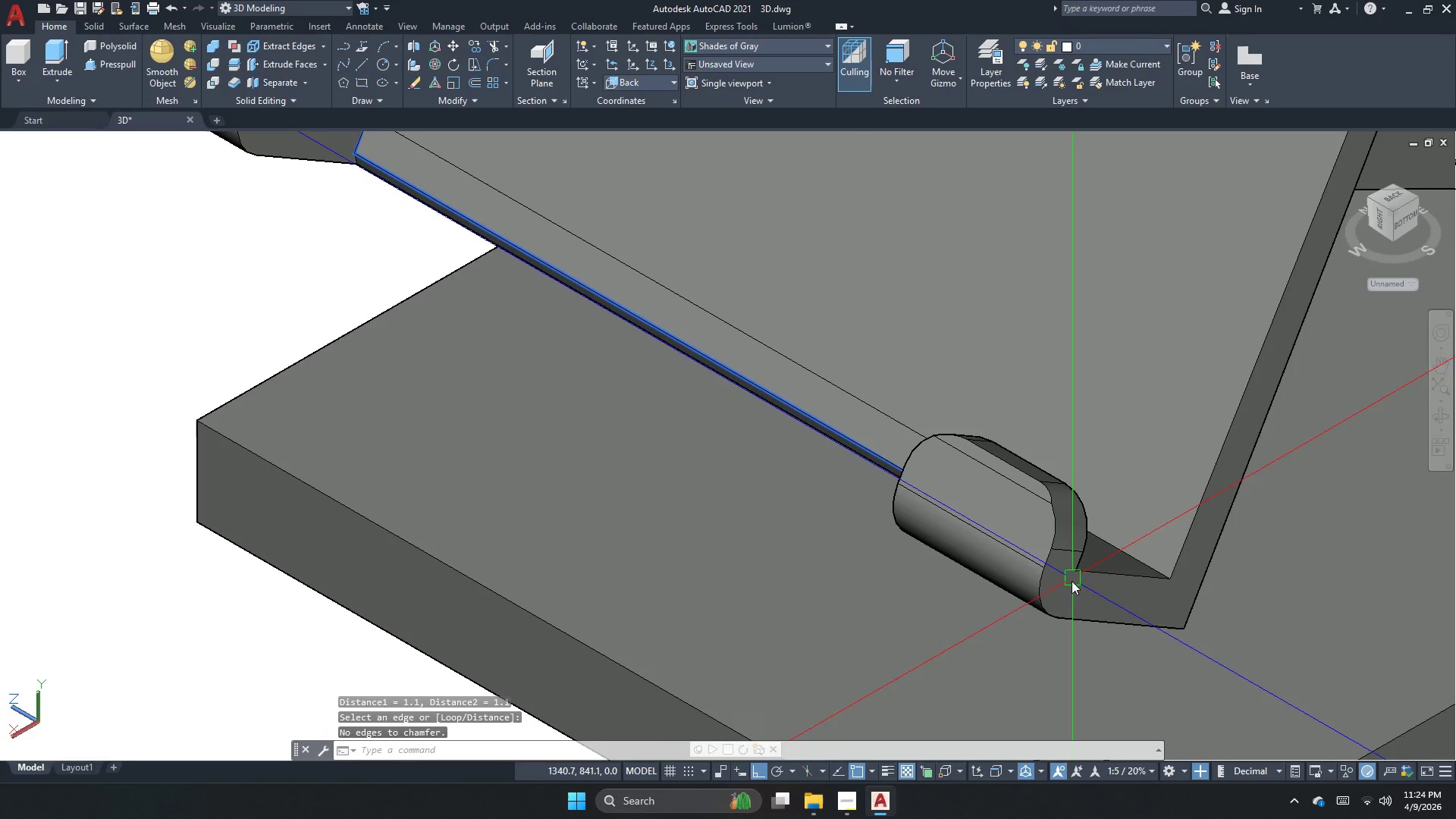 
key(Space)
 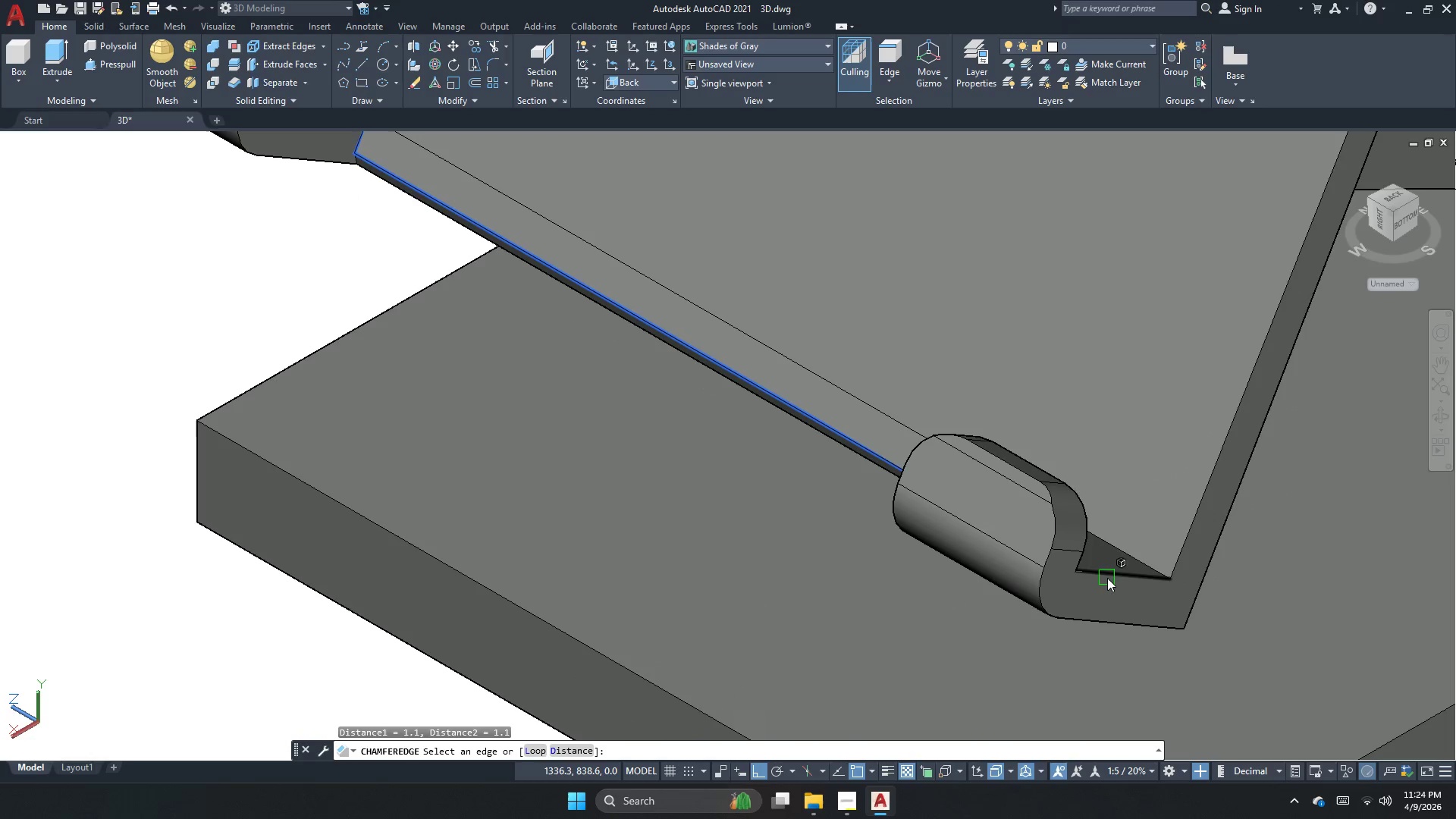 
left_click([1108, 576])
 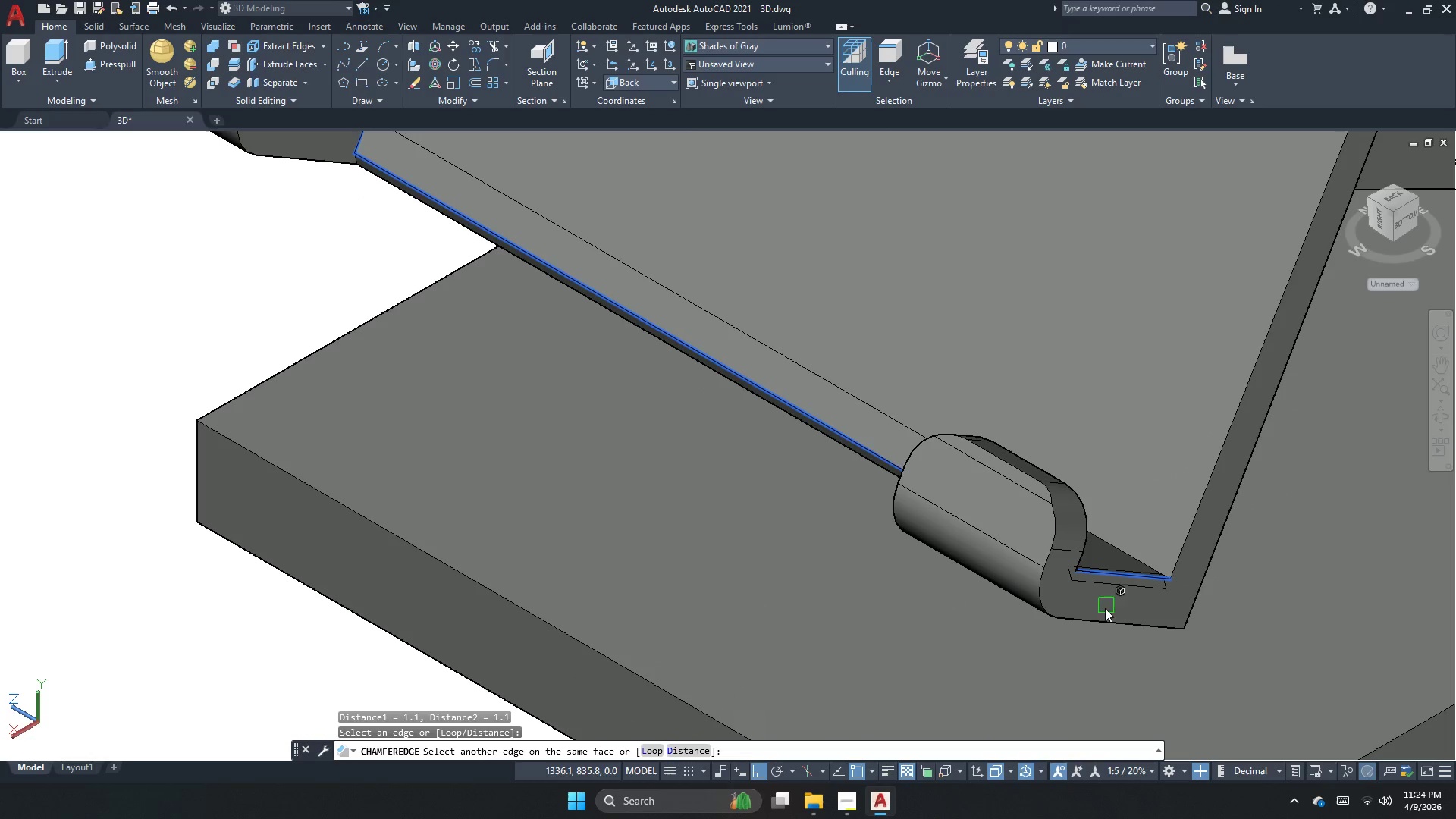 
key(Space)
 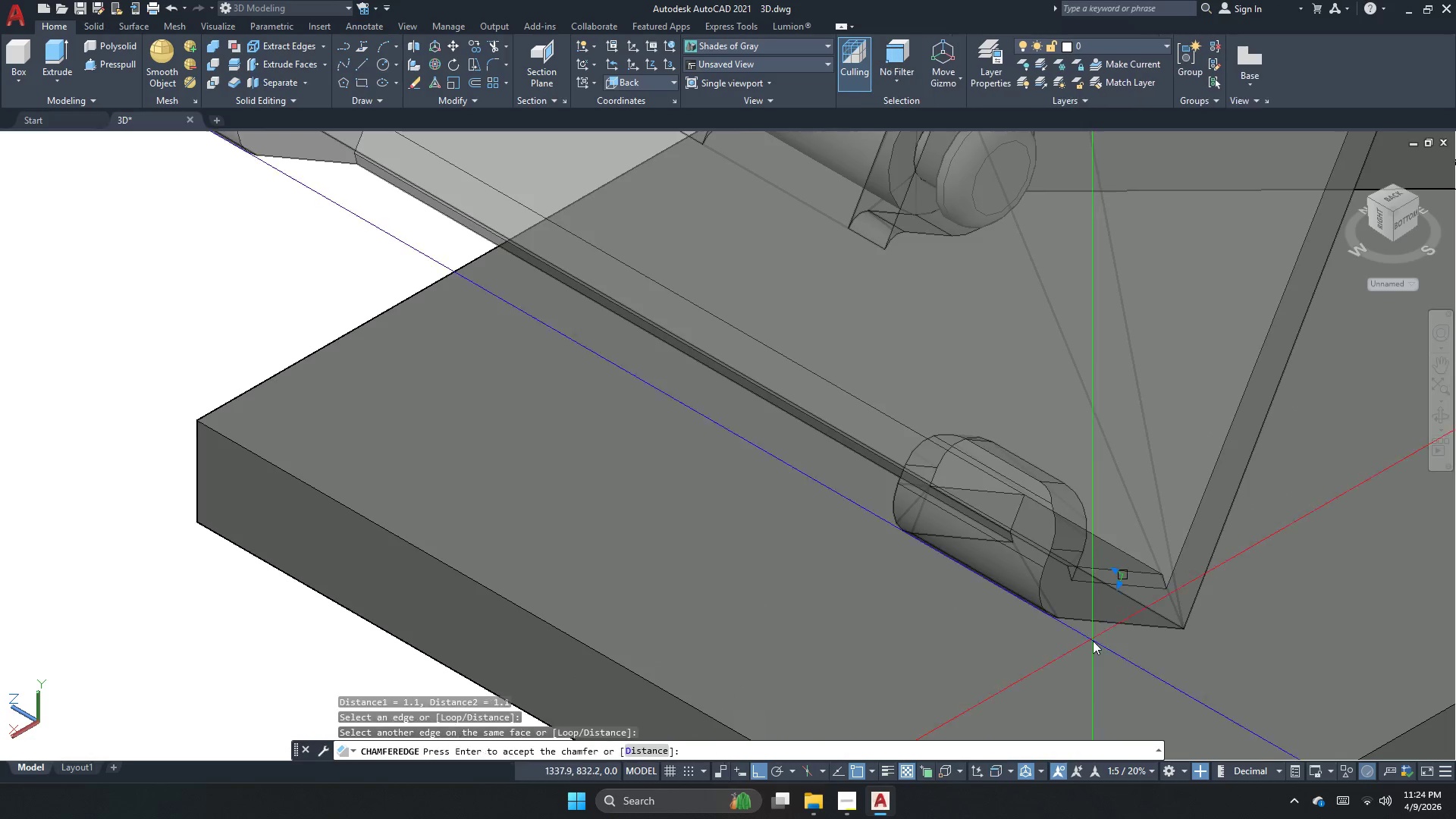 
key(Space)
 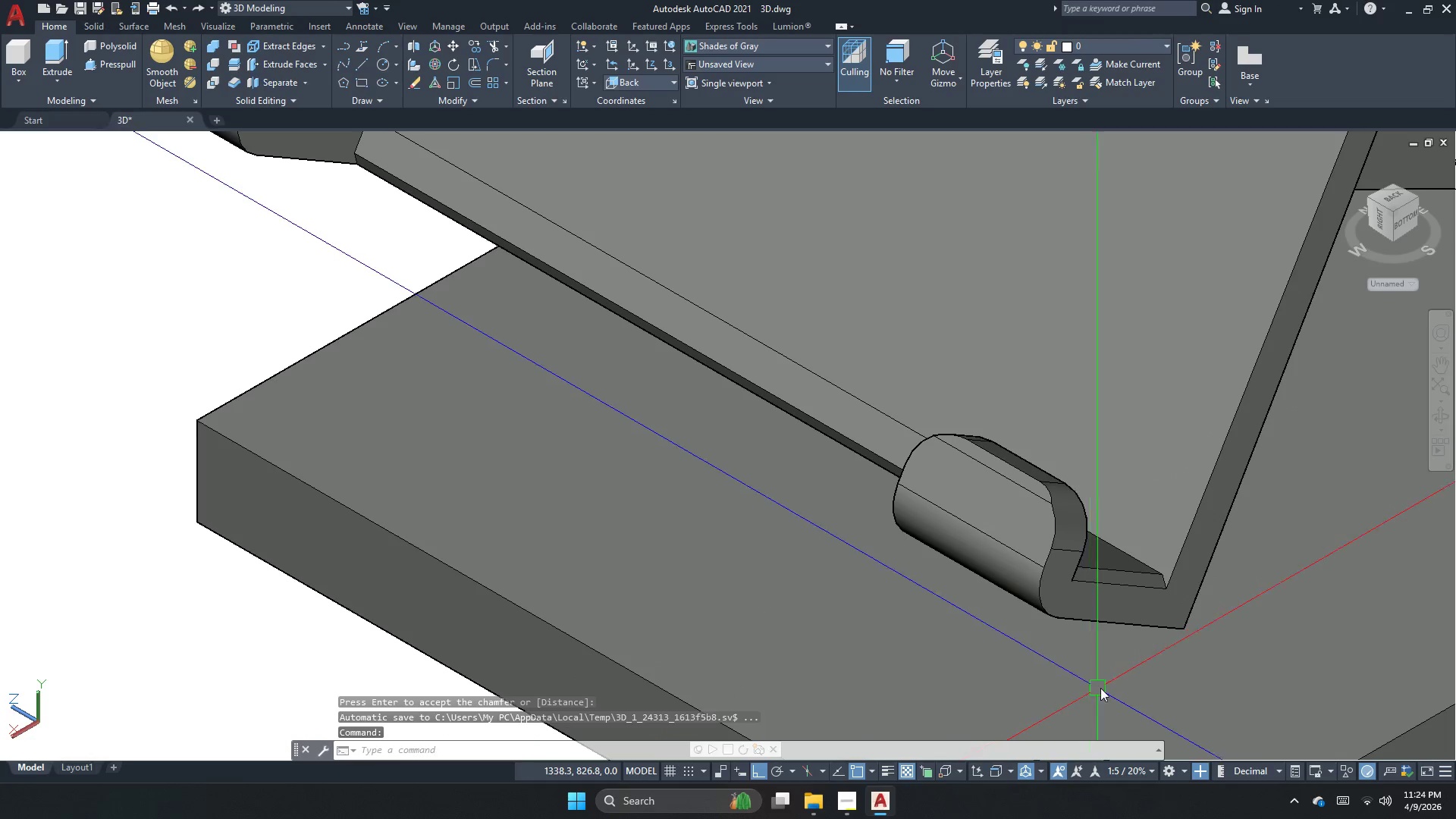 
key(Space)
 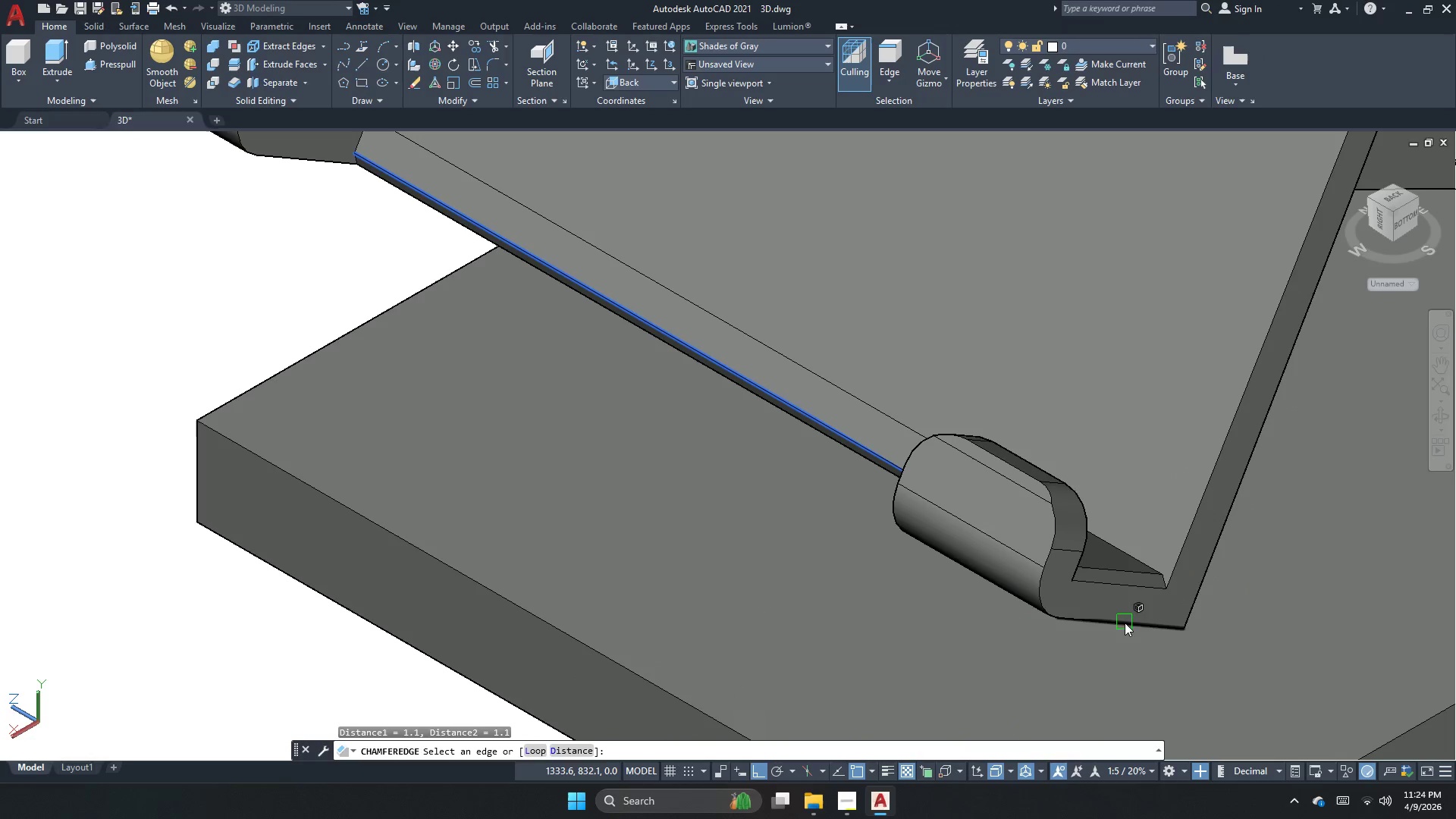 
left_click([1125, 623])
 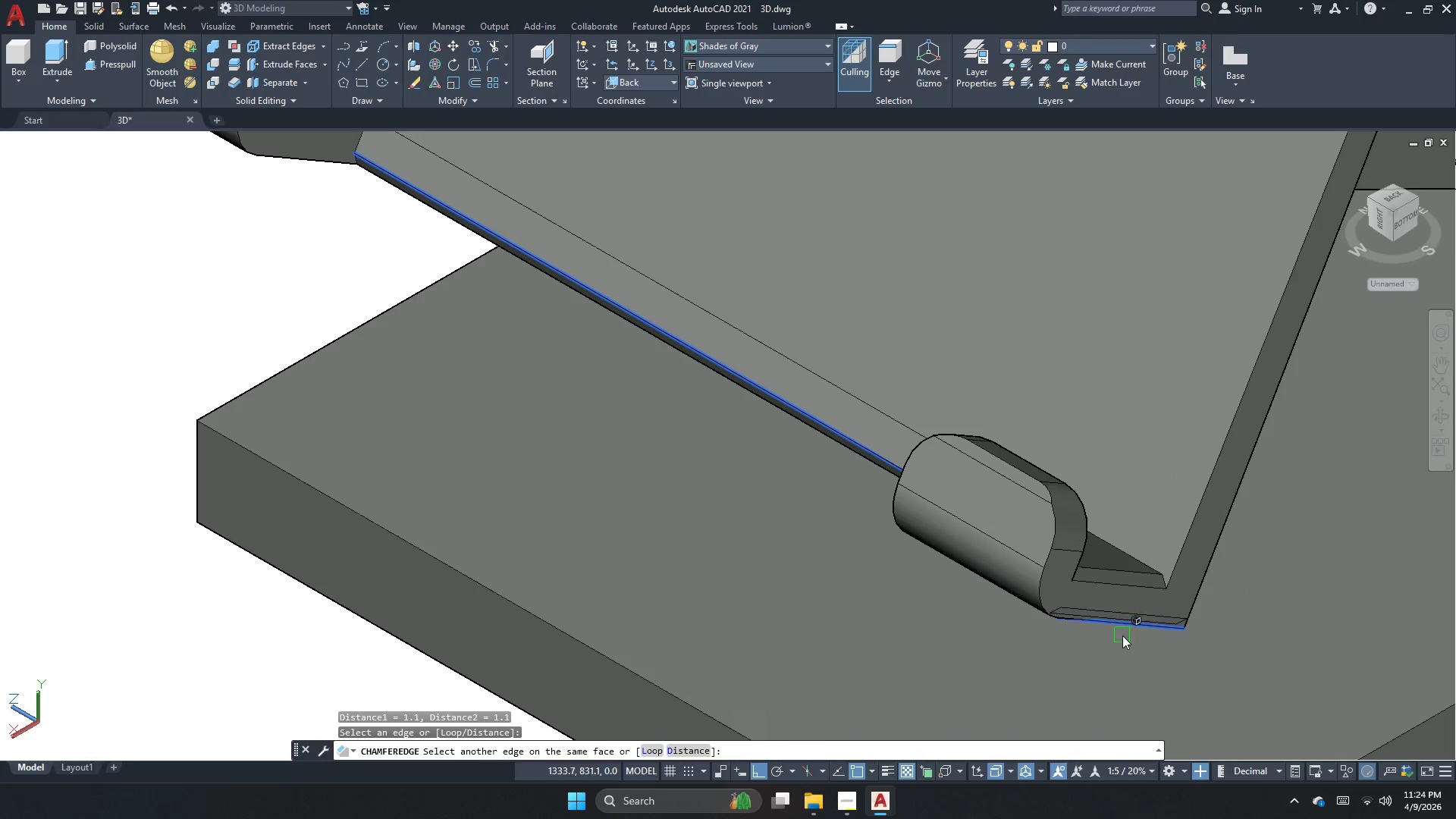 
key(Space)
 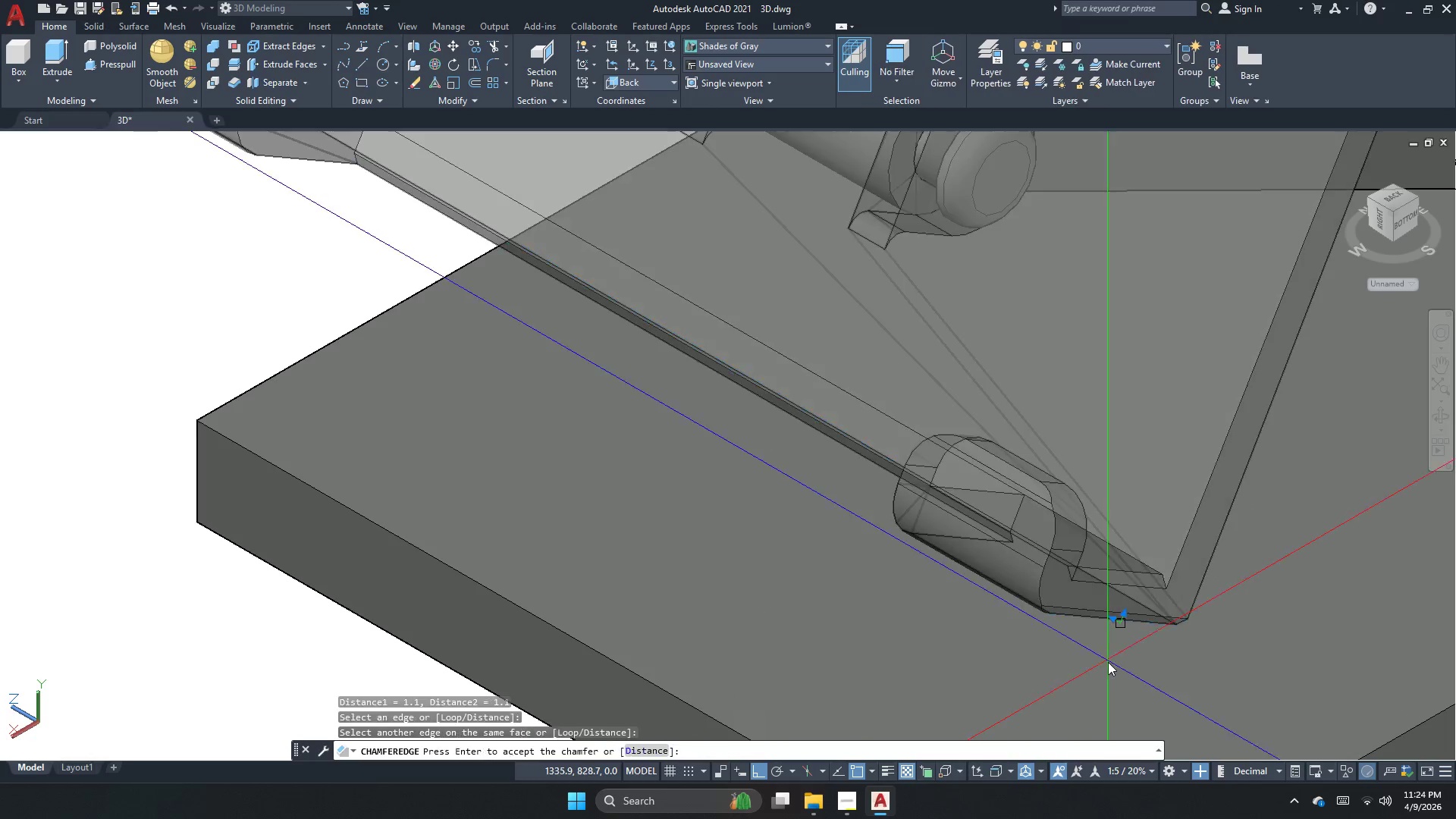 
key(Space)
 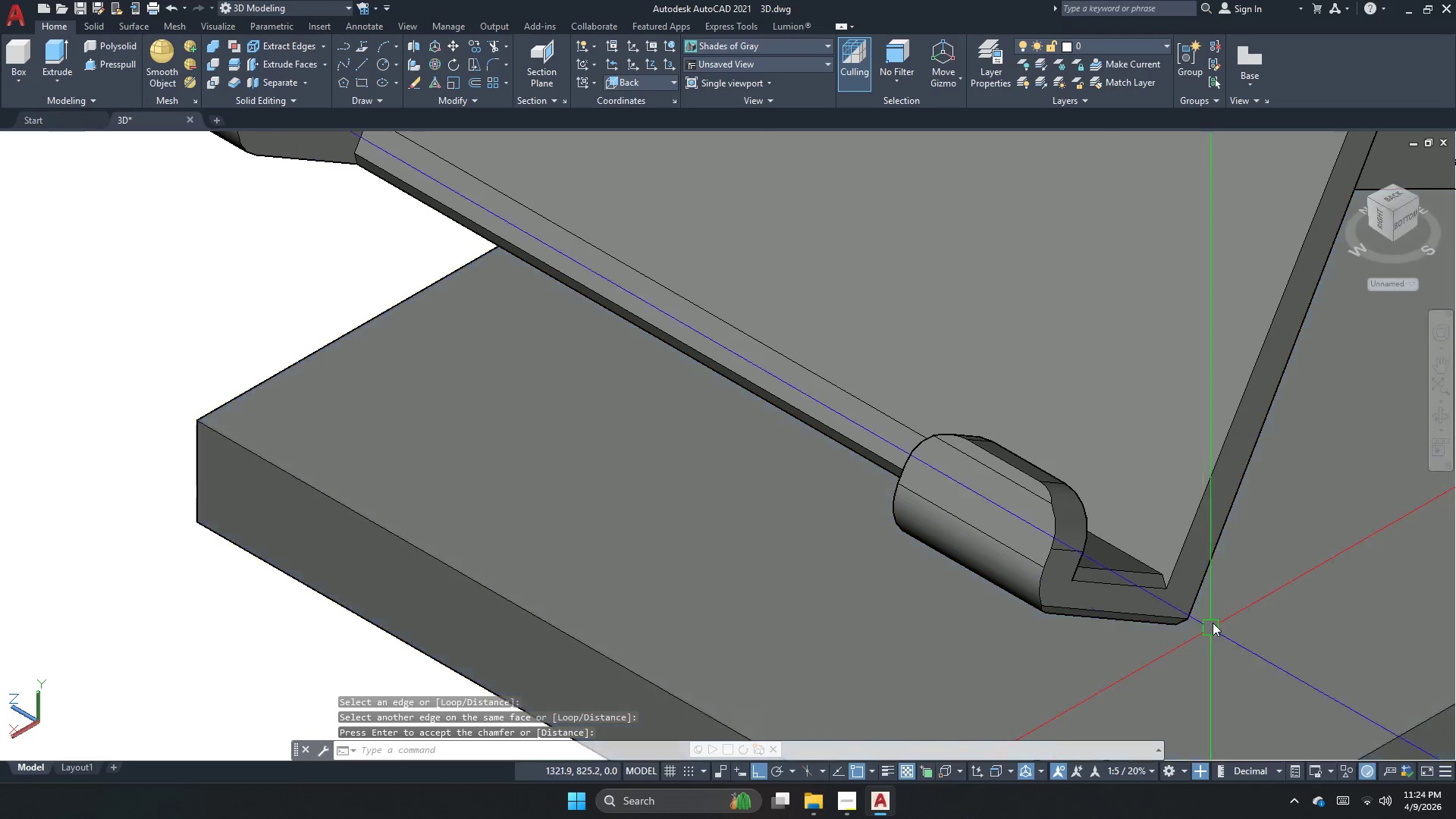 
key(Space)
 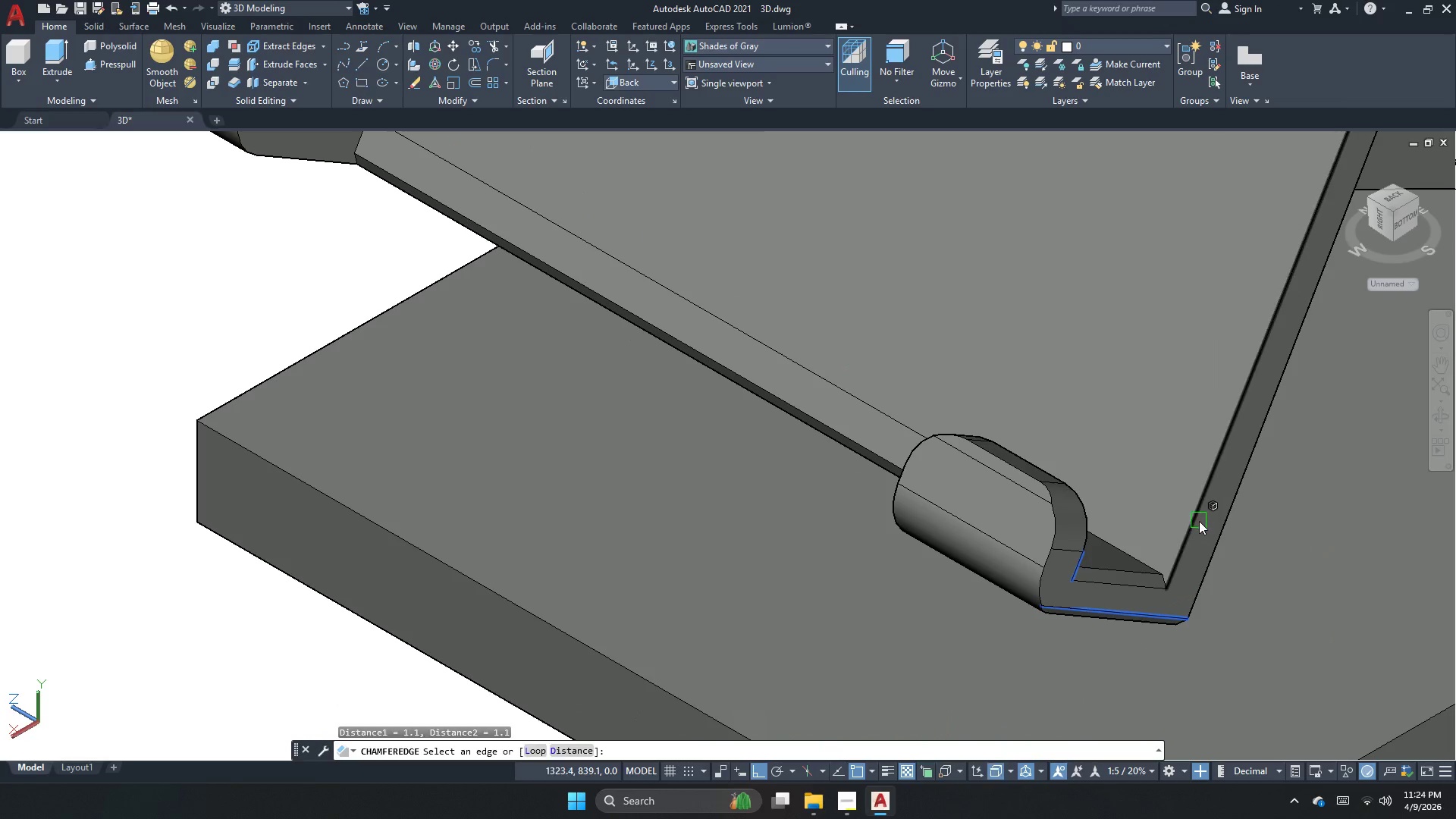 
left_click([1199, 521])
 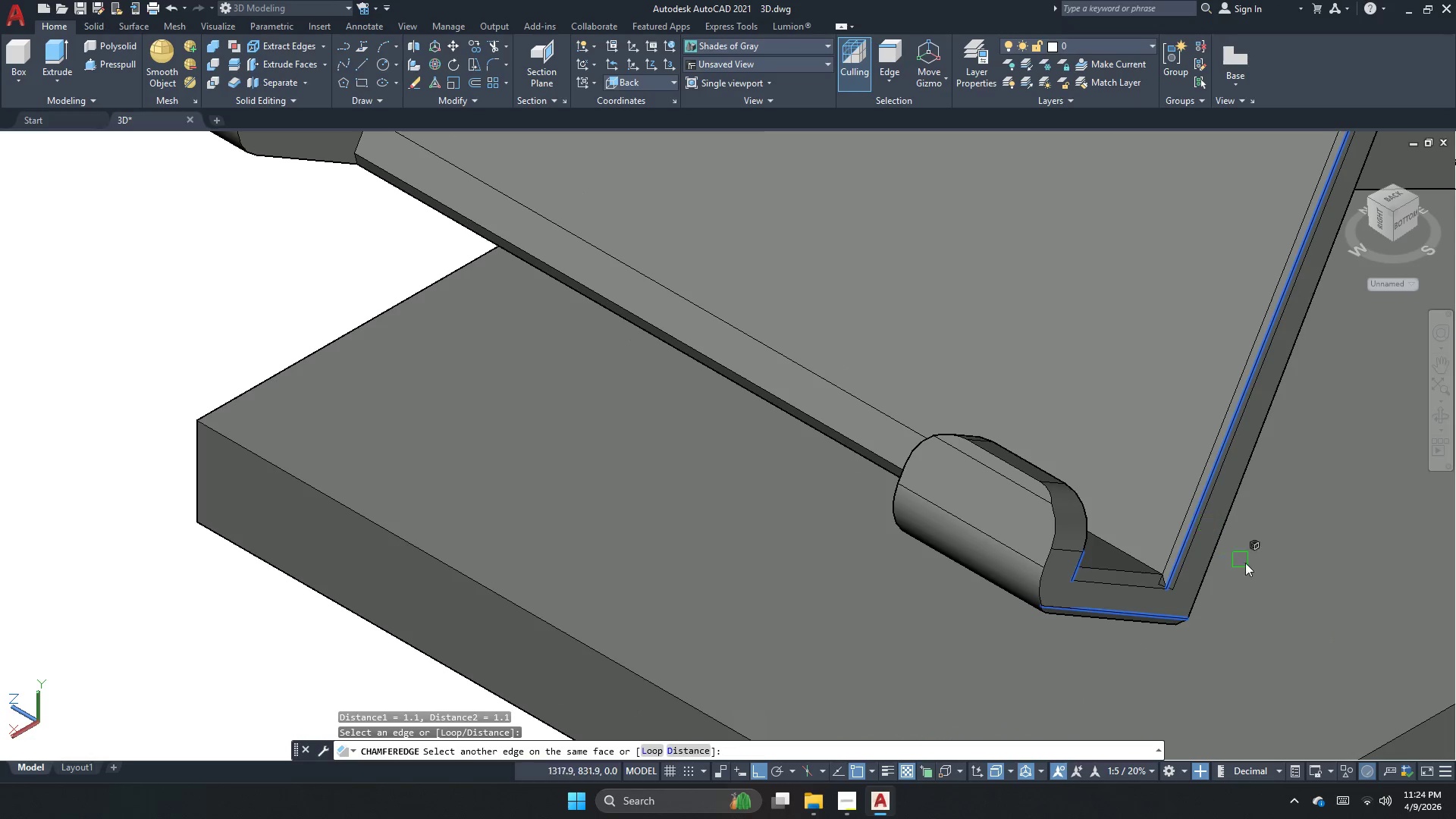 
key(Space)
 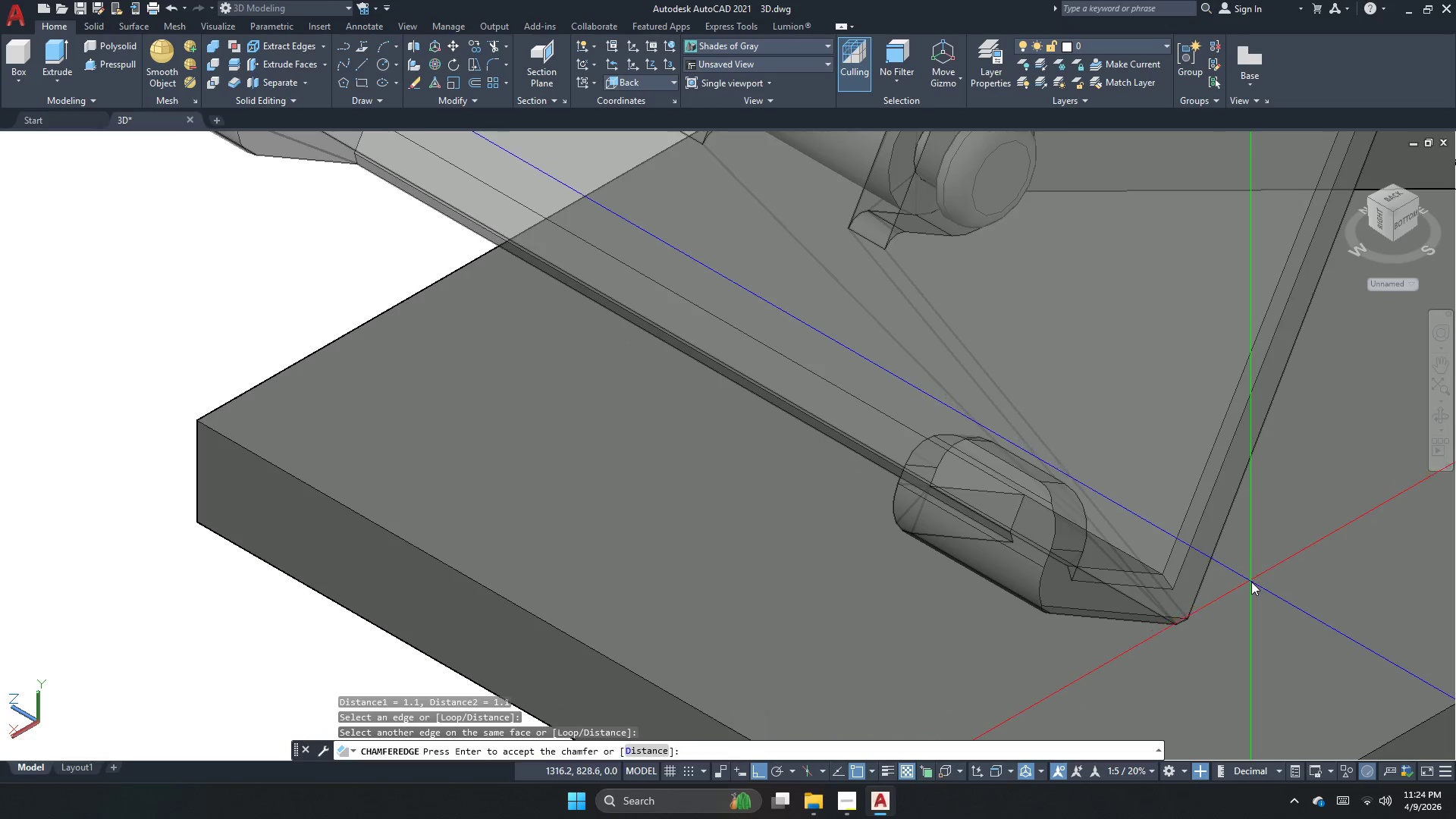 
key(Space)
 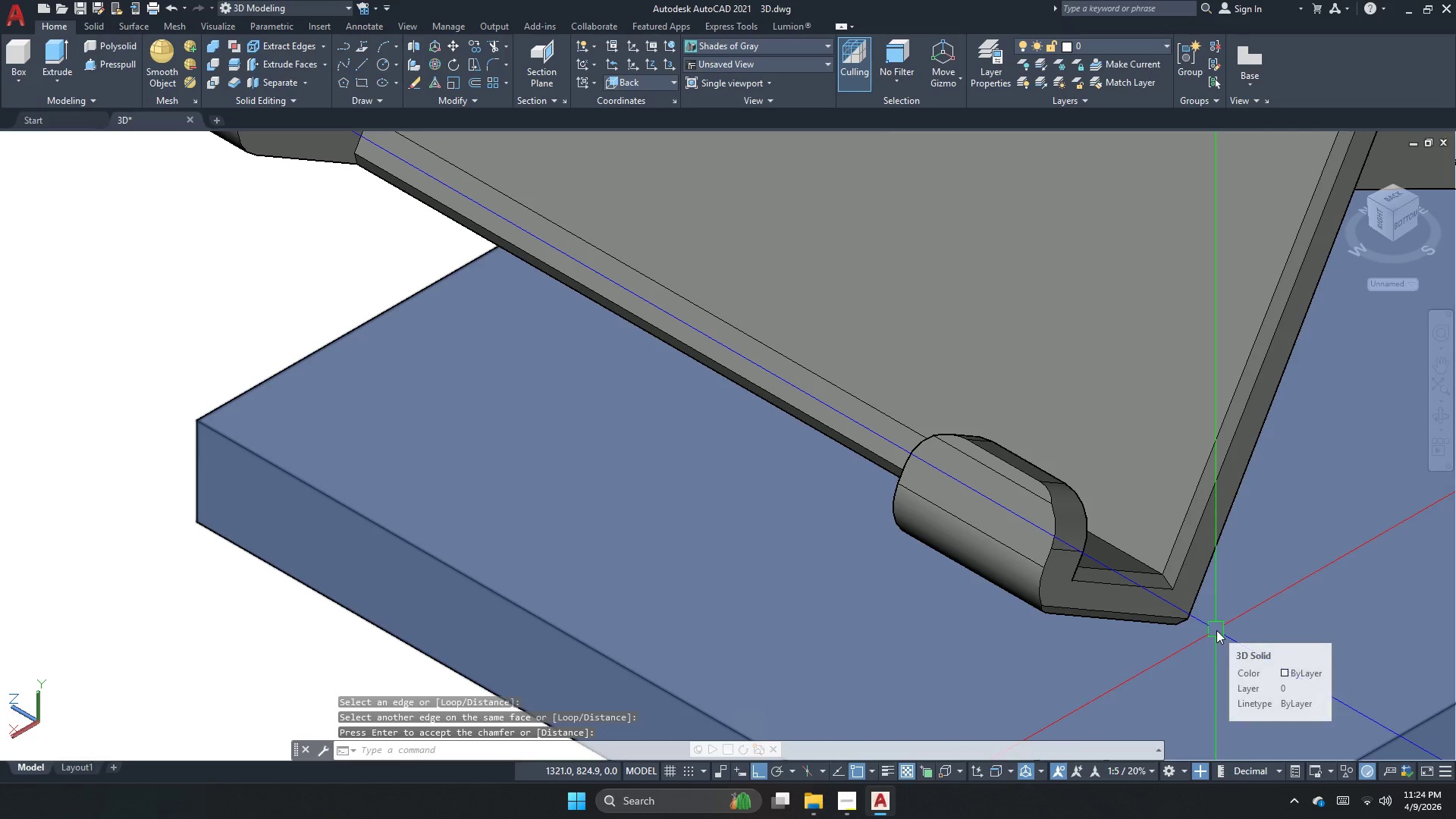 
key(Escape)
 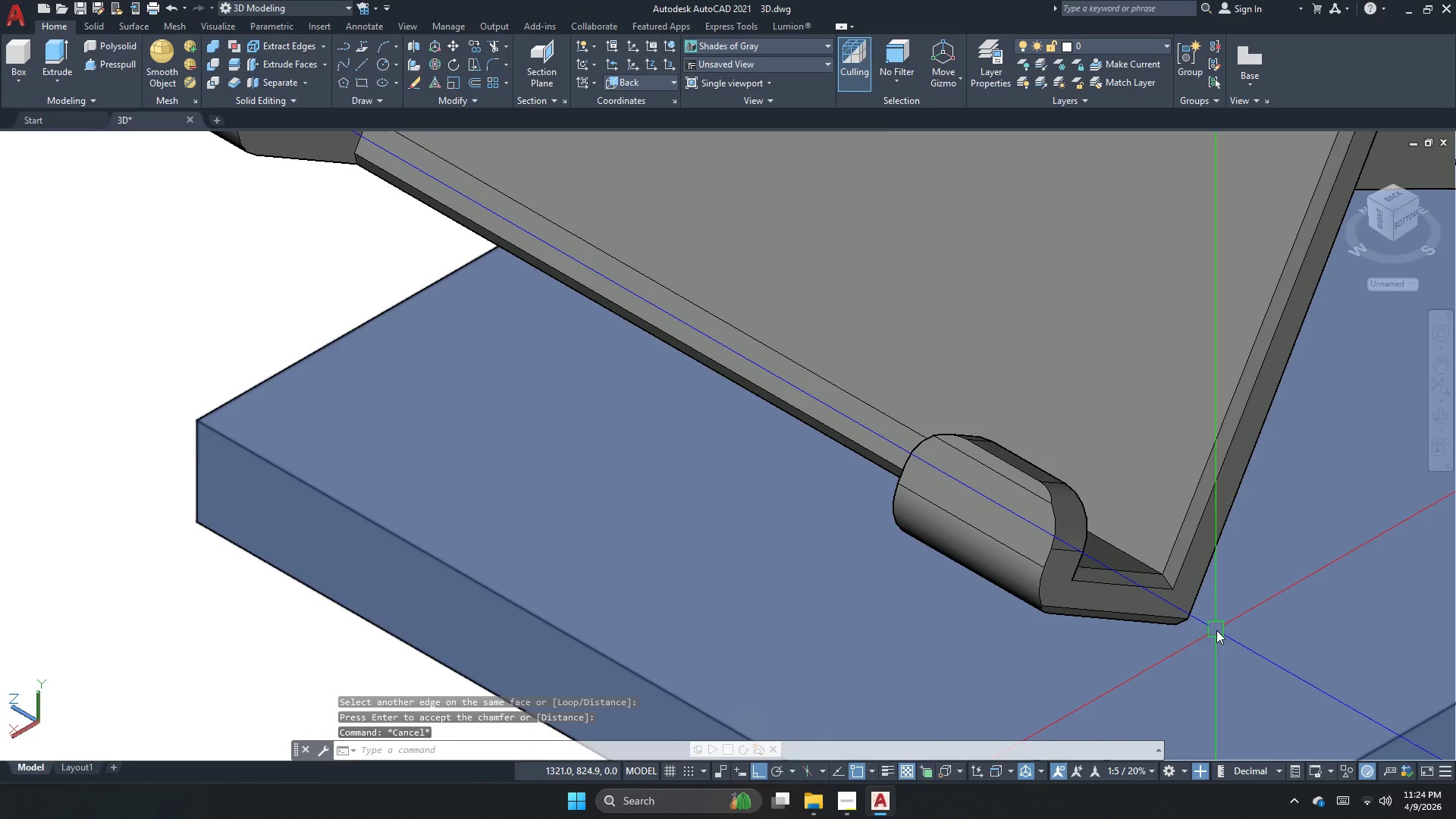 
key(Control+Z)
 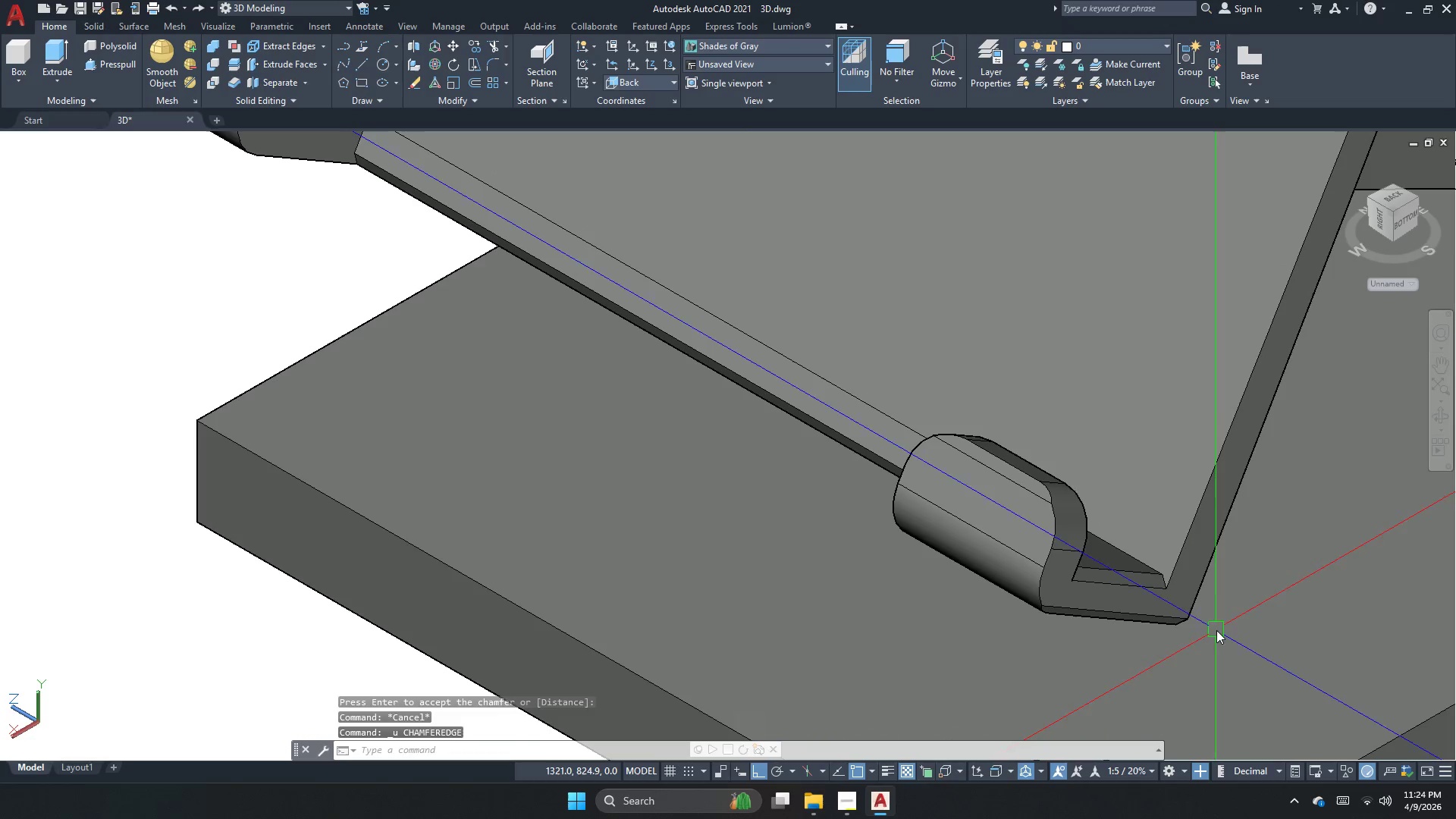 
key(Control+Z)
 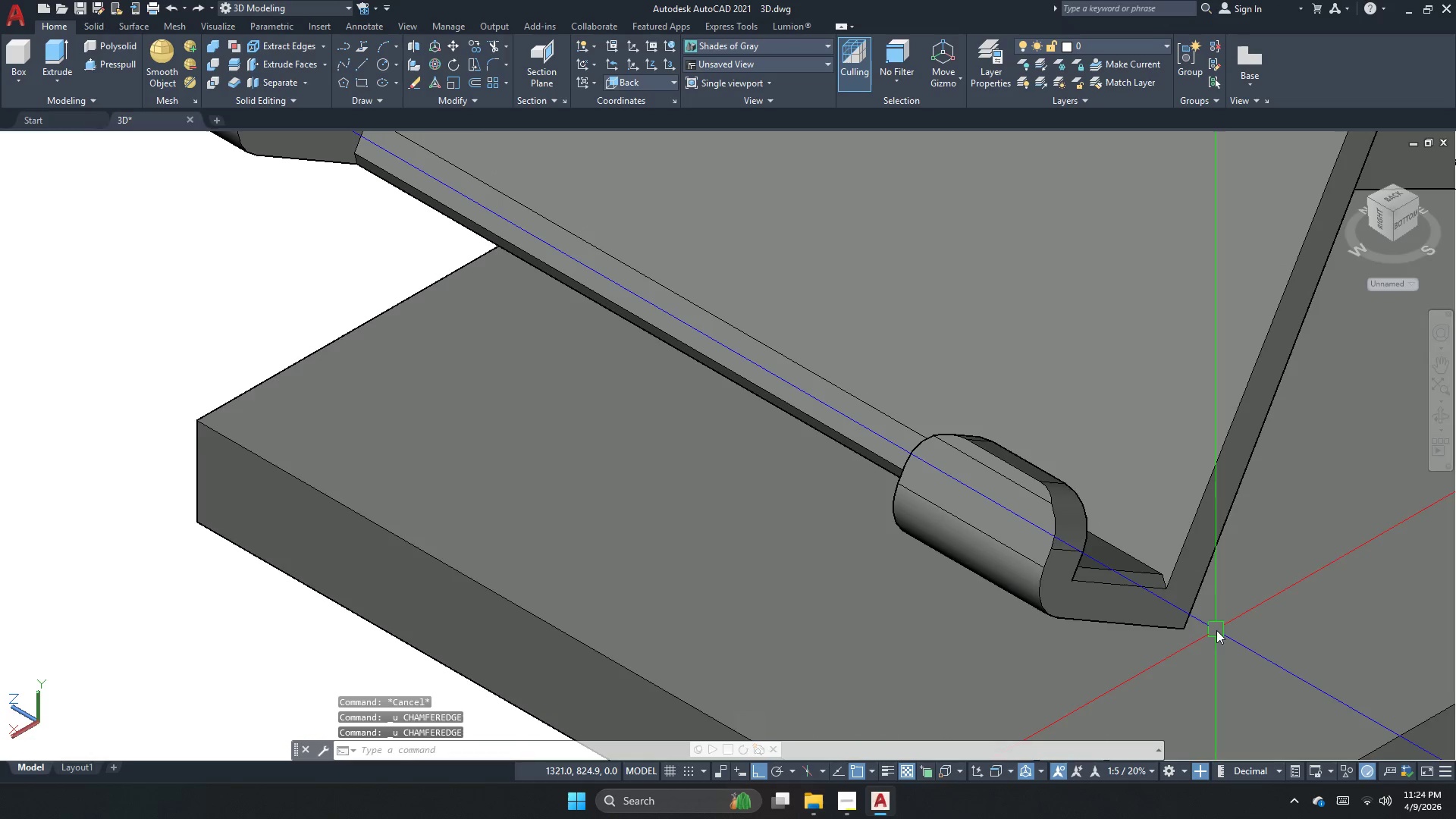 
key(Control+Z)
 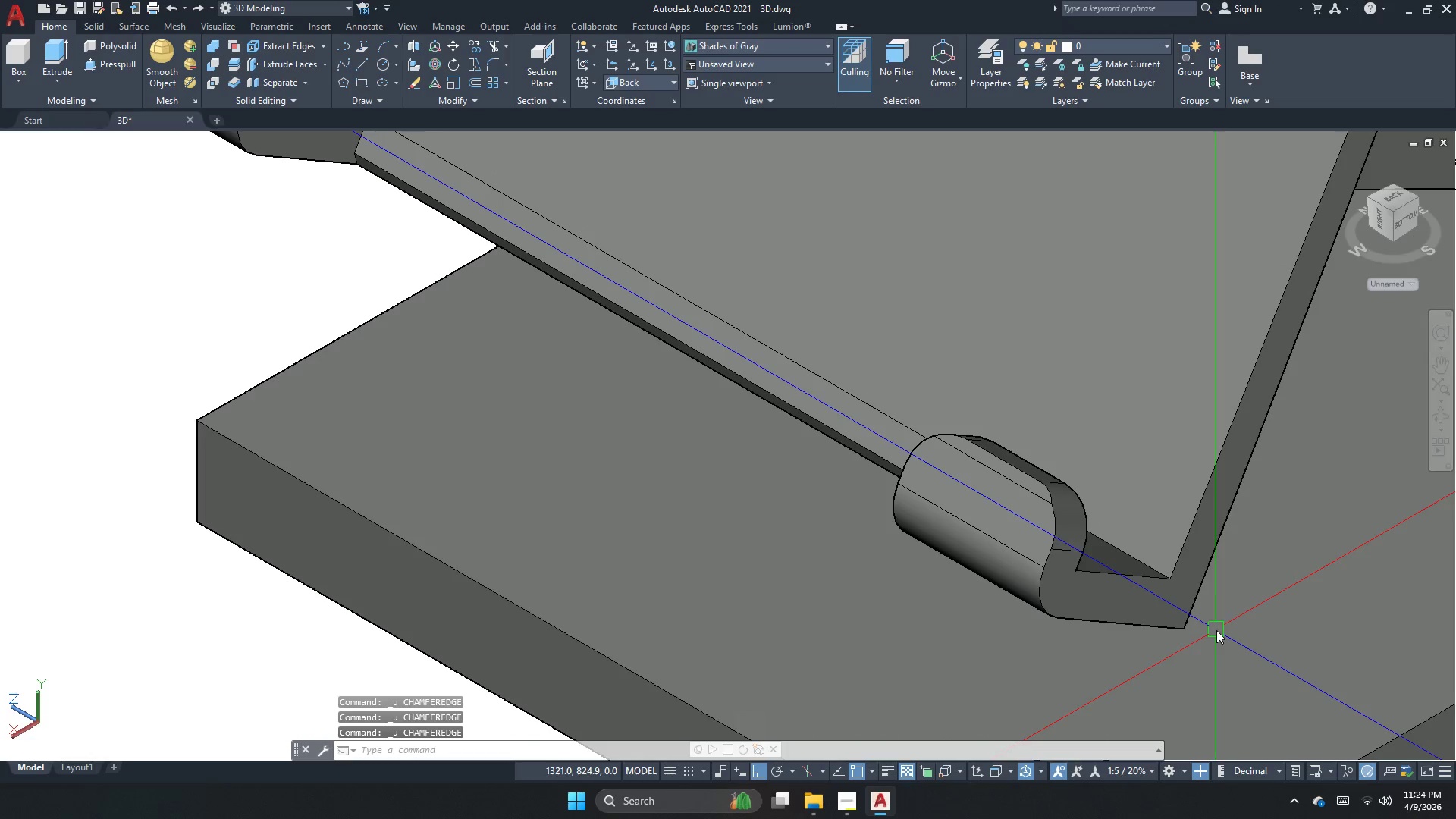 
key(Control+Z)
 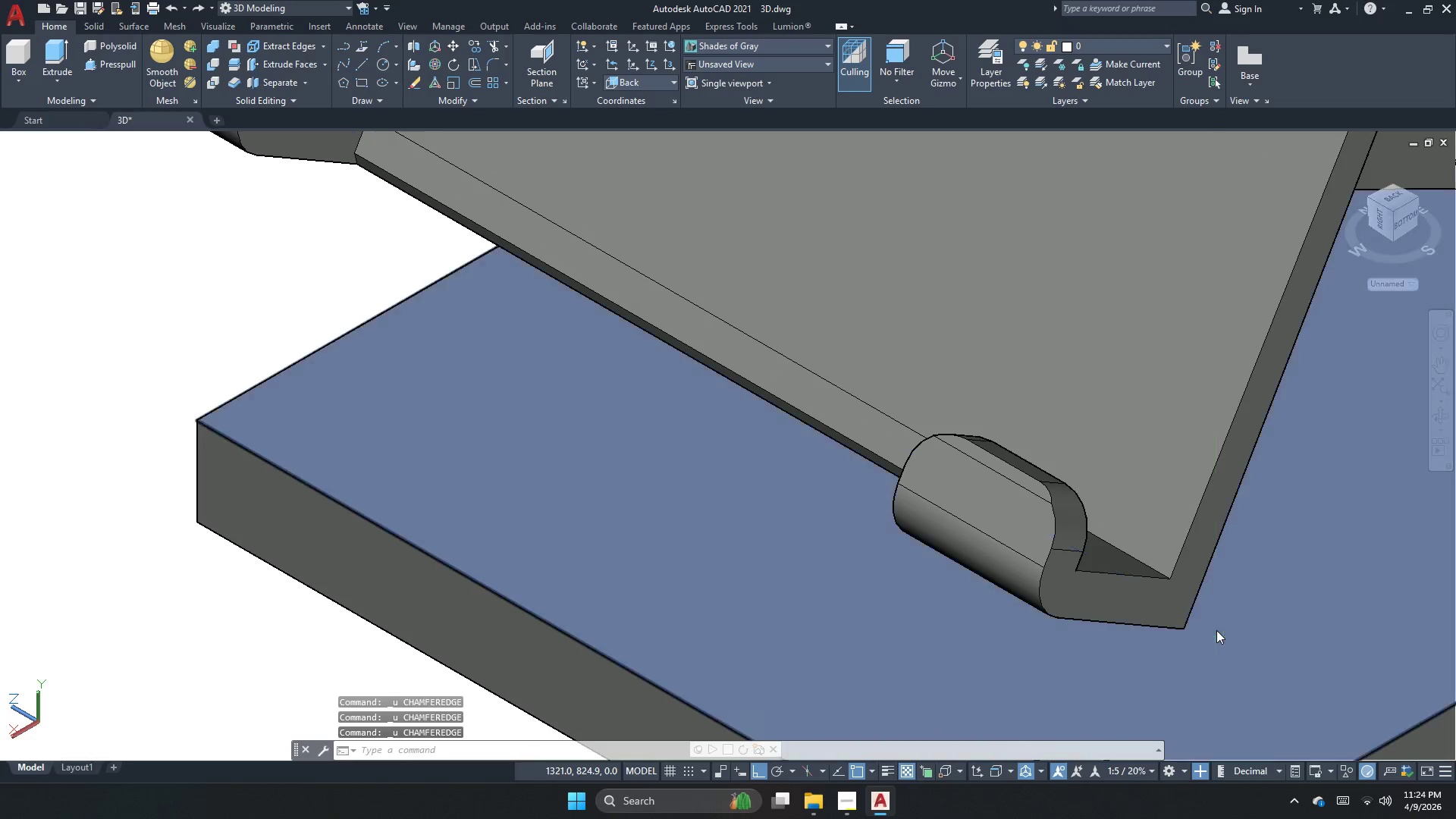 
key(Control+Z)
 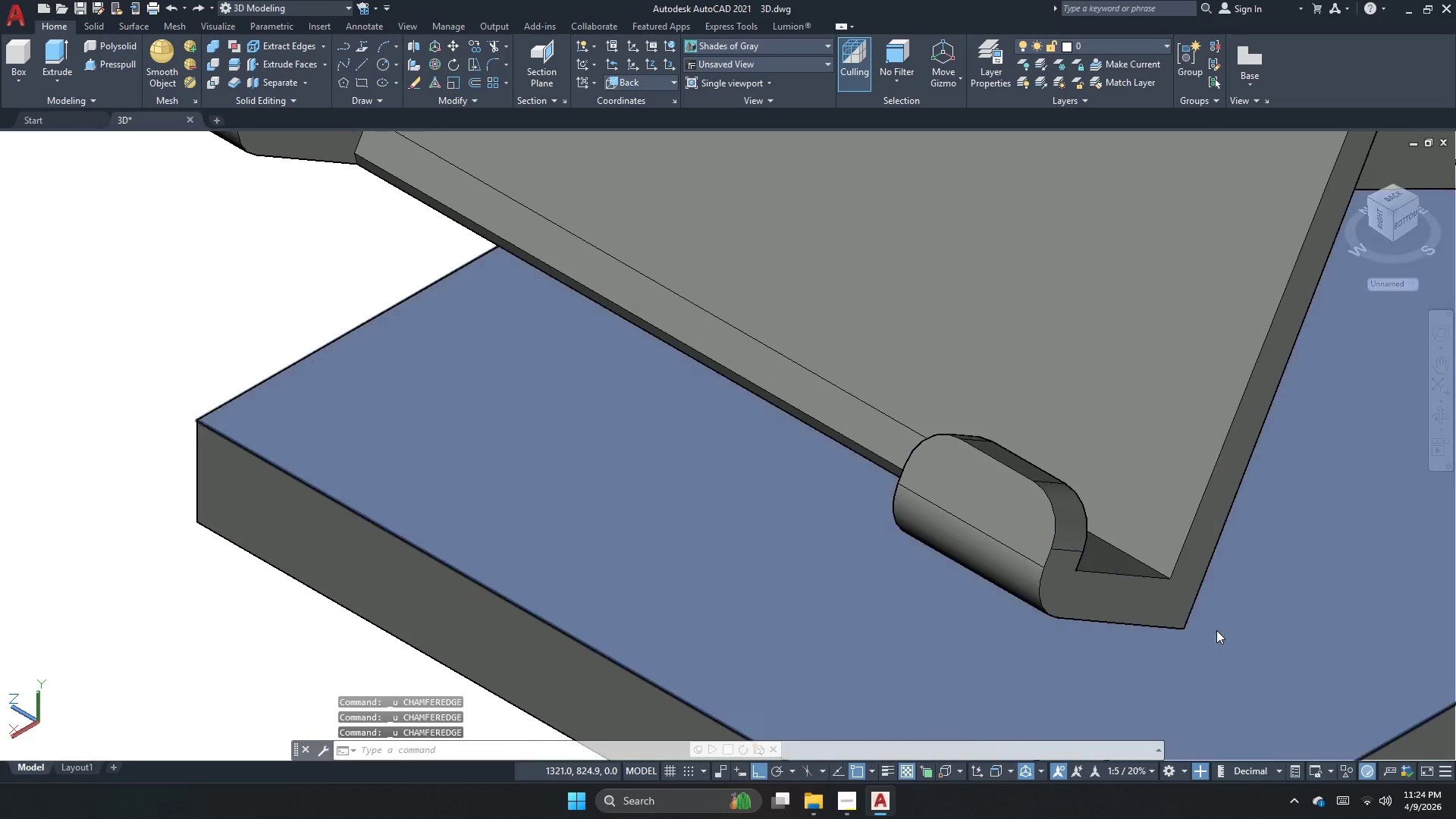 
key(Control+Z)
 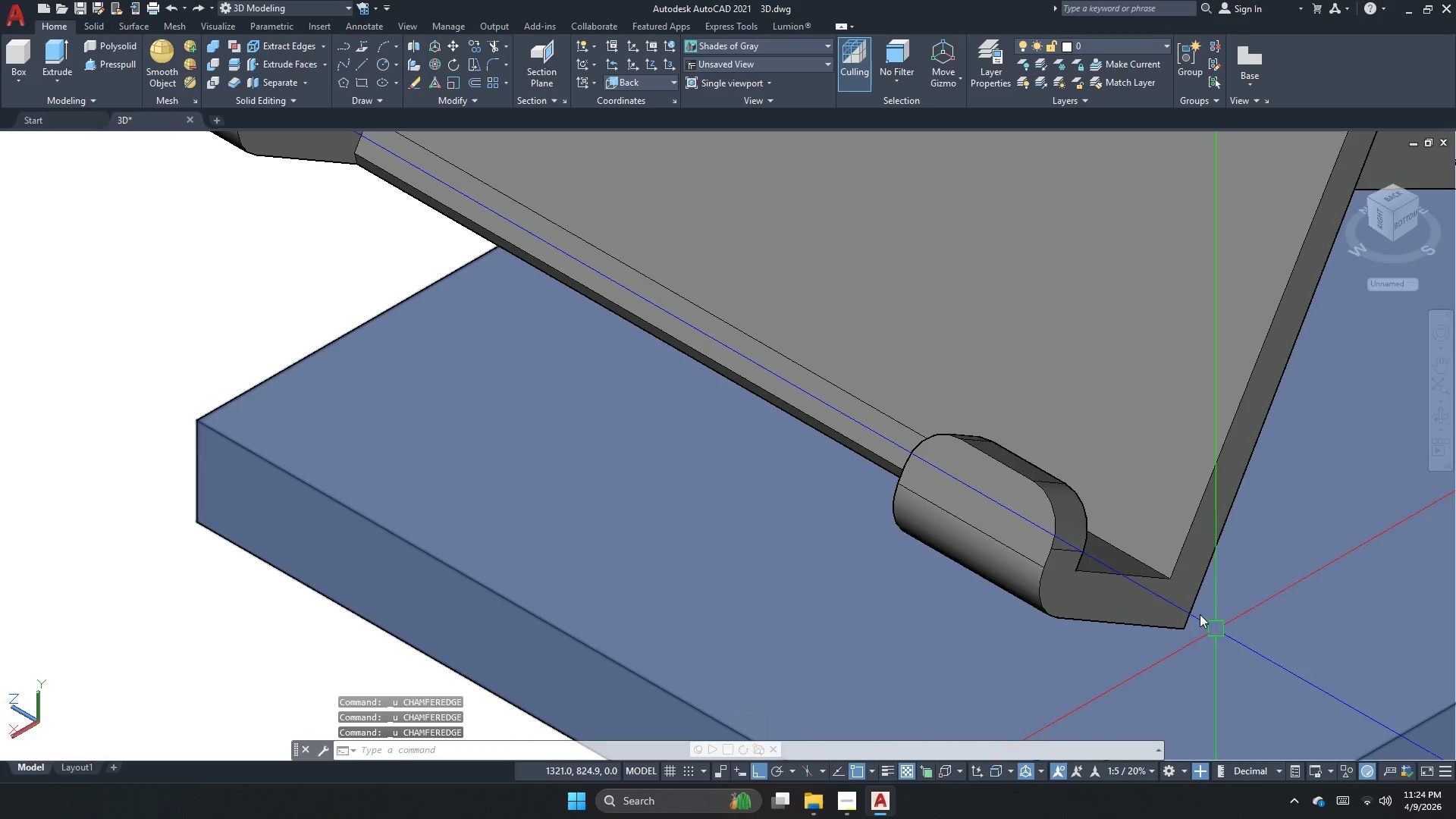 
key(Escape)
type( )
key(Escape)
key(Escape)
type(f r )
key(Escape)
key(Escape)
type(cham)
 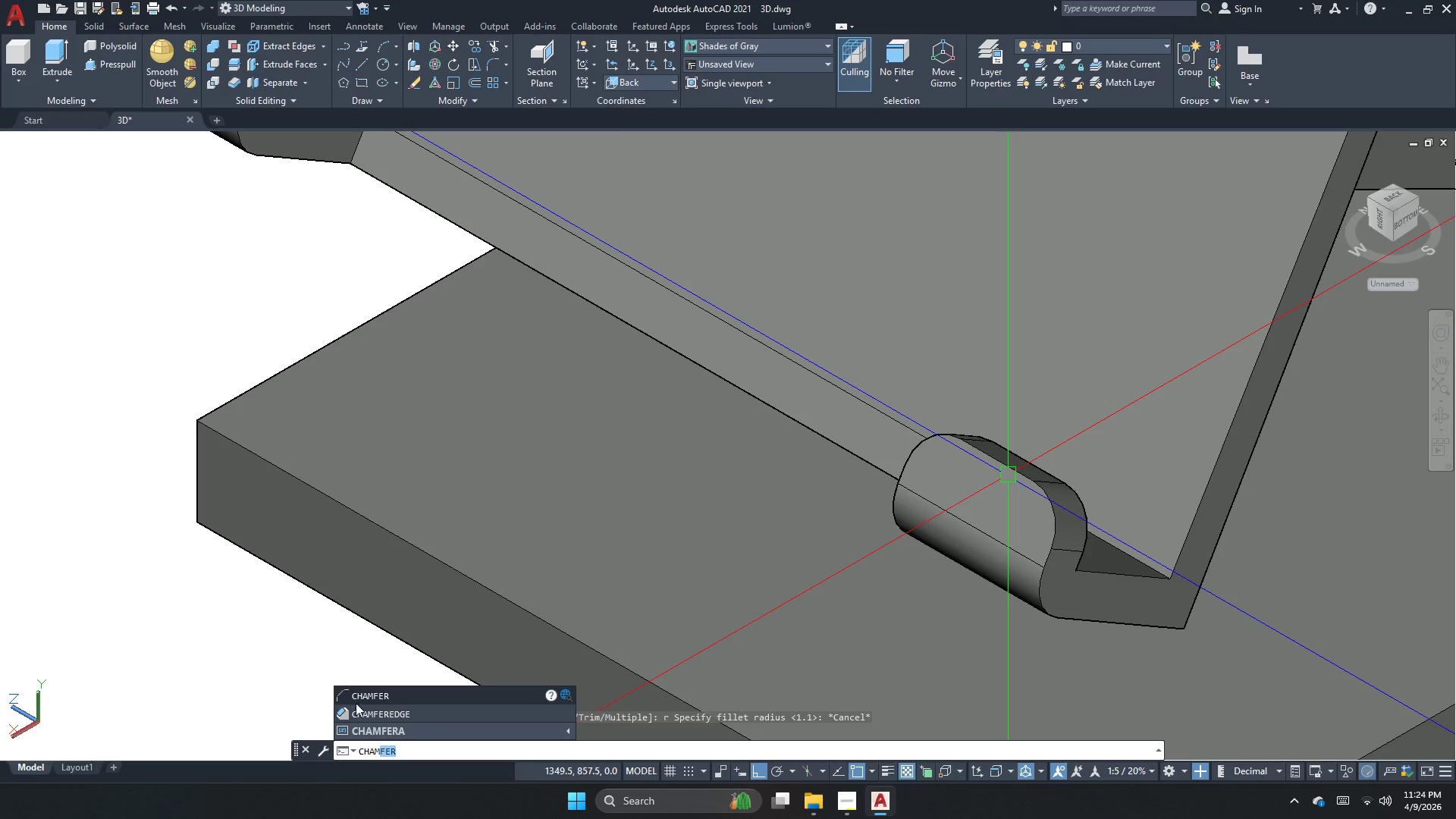 
left_click([362, 714])
 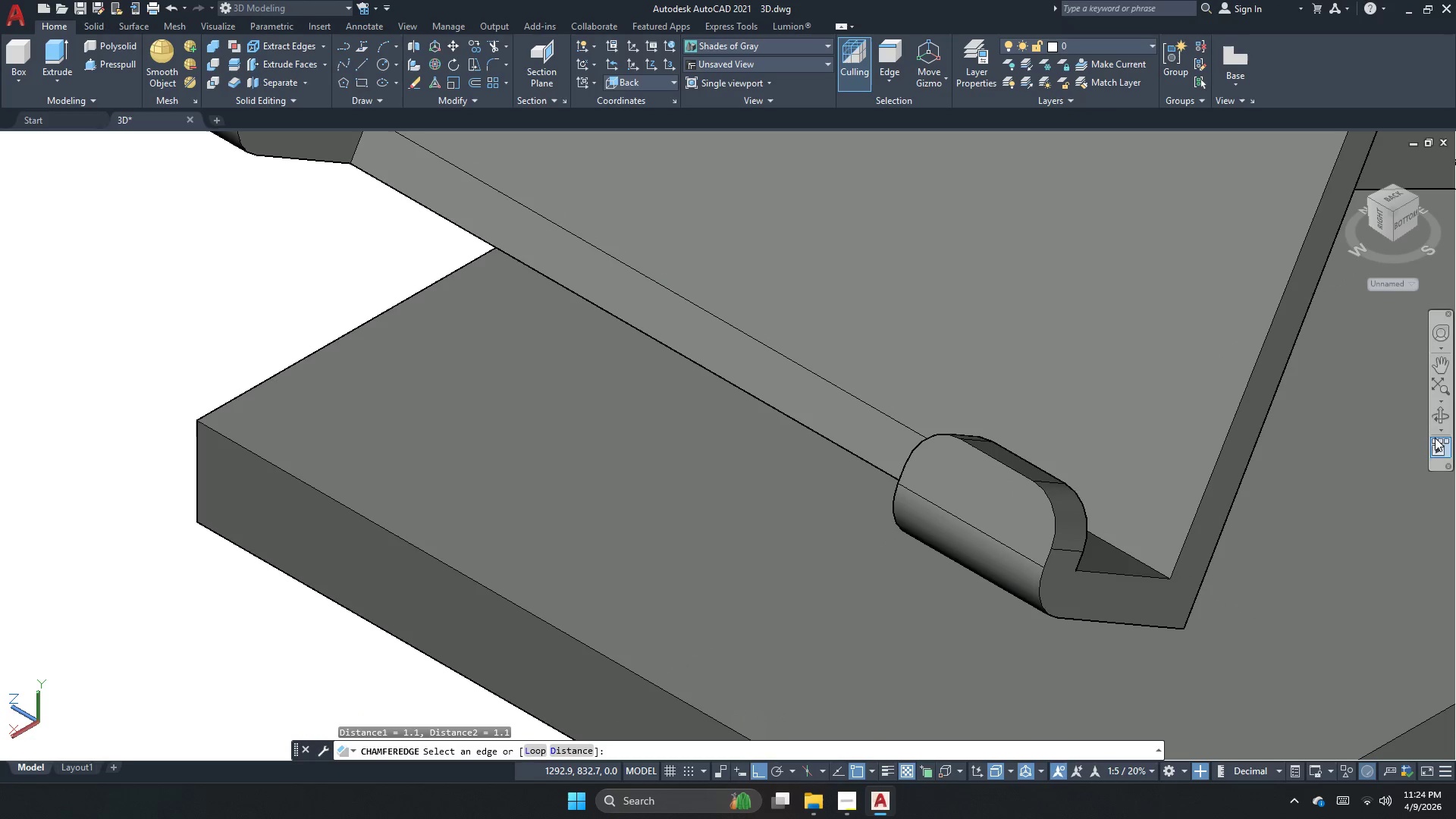 
left_click([1447, 424])
 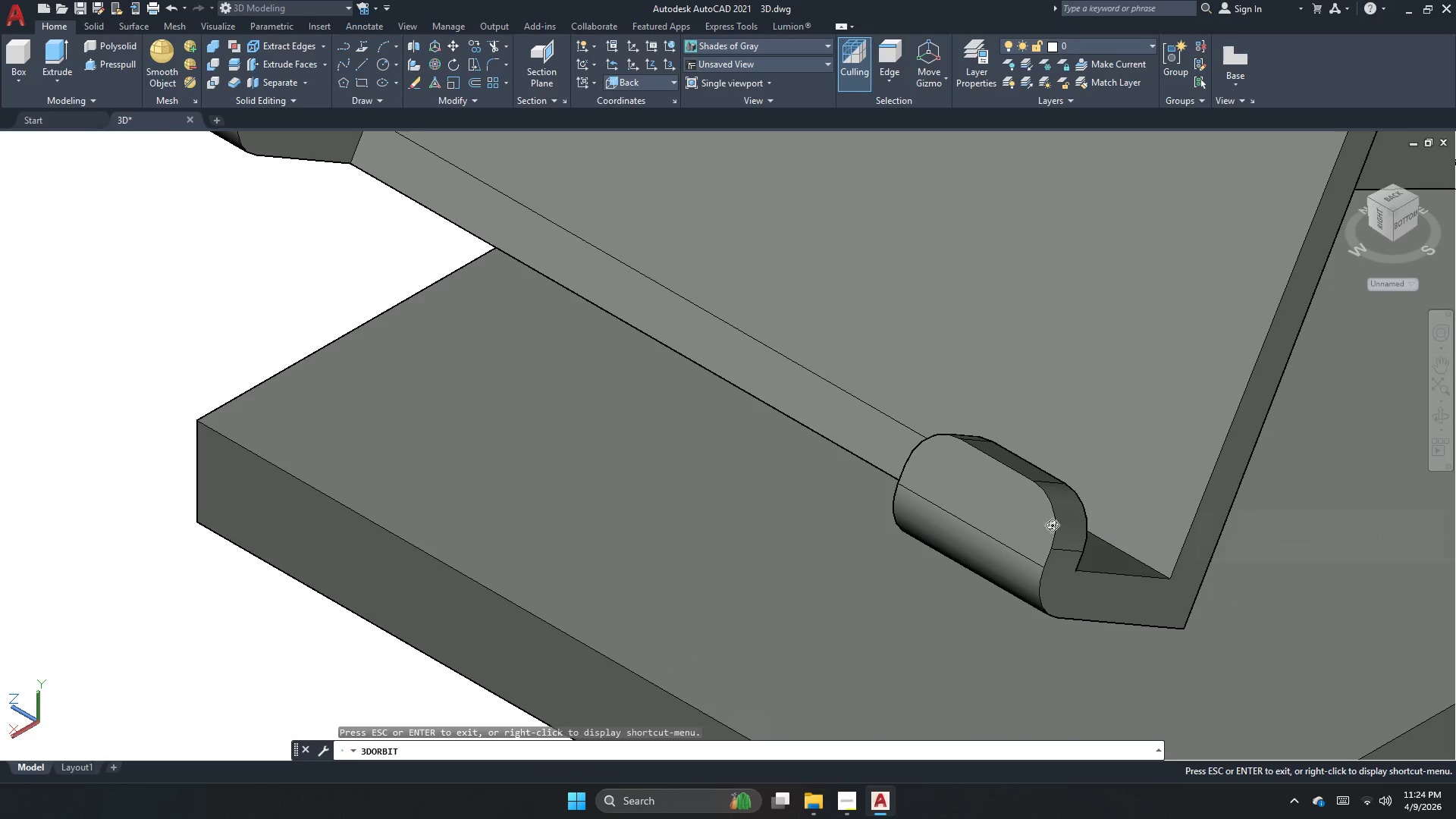 
left_click_drag(start_coordinate=[1046, 525], to_coordinate=[1047, 518])
 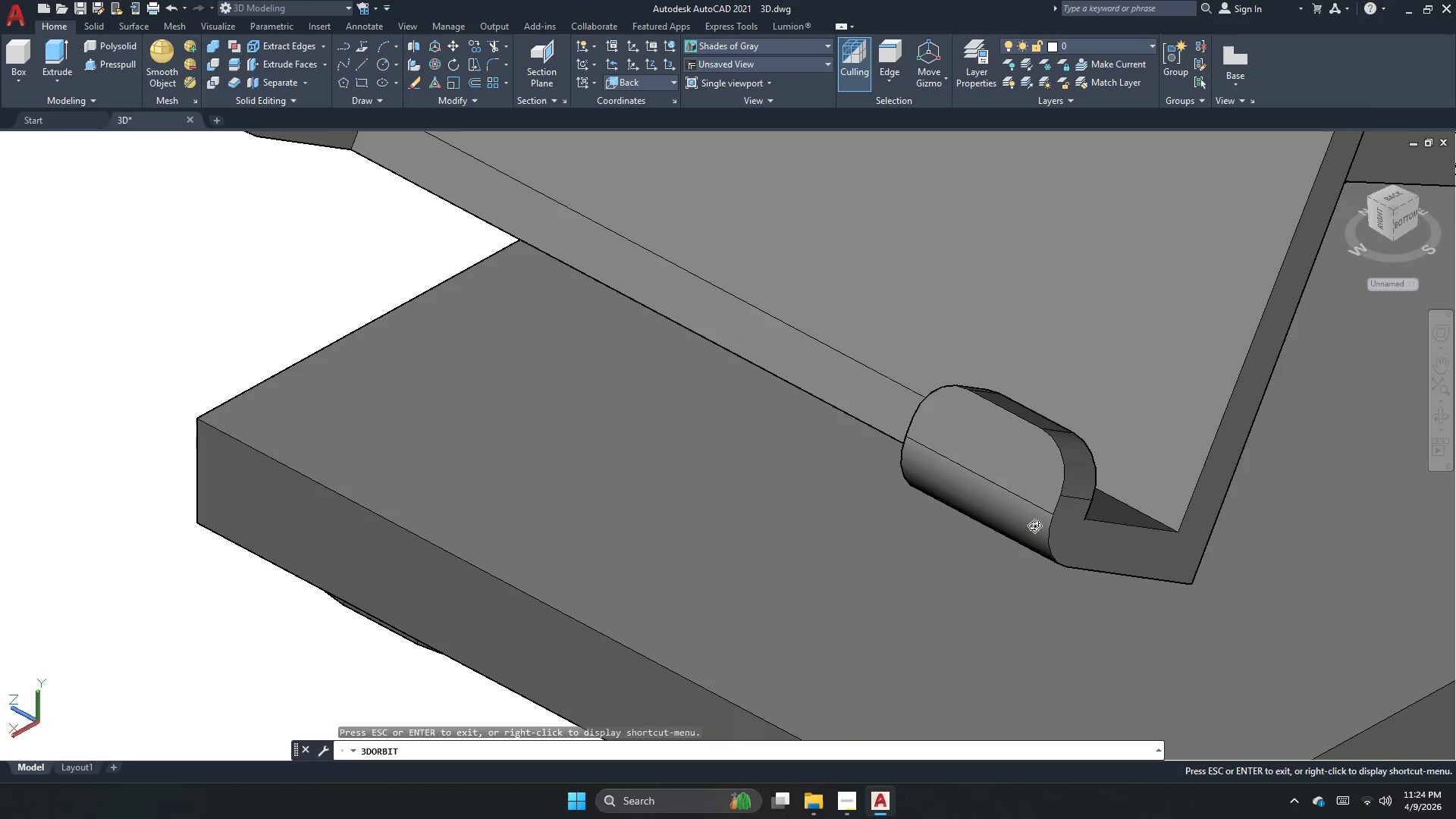 
left_click_drag(start_coordinate=[830, 510], to_coordinate=[868, 406])
 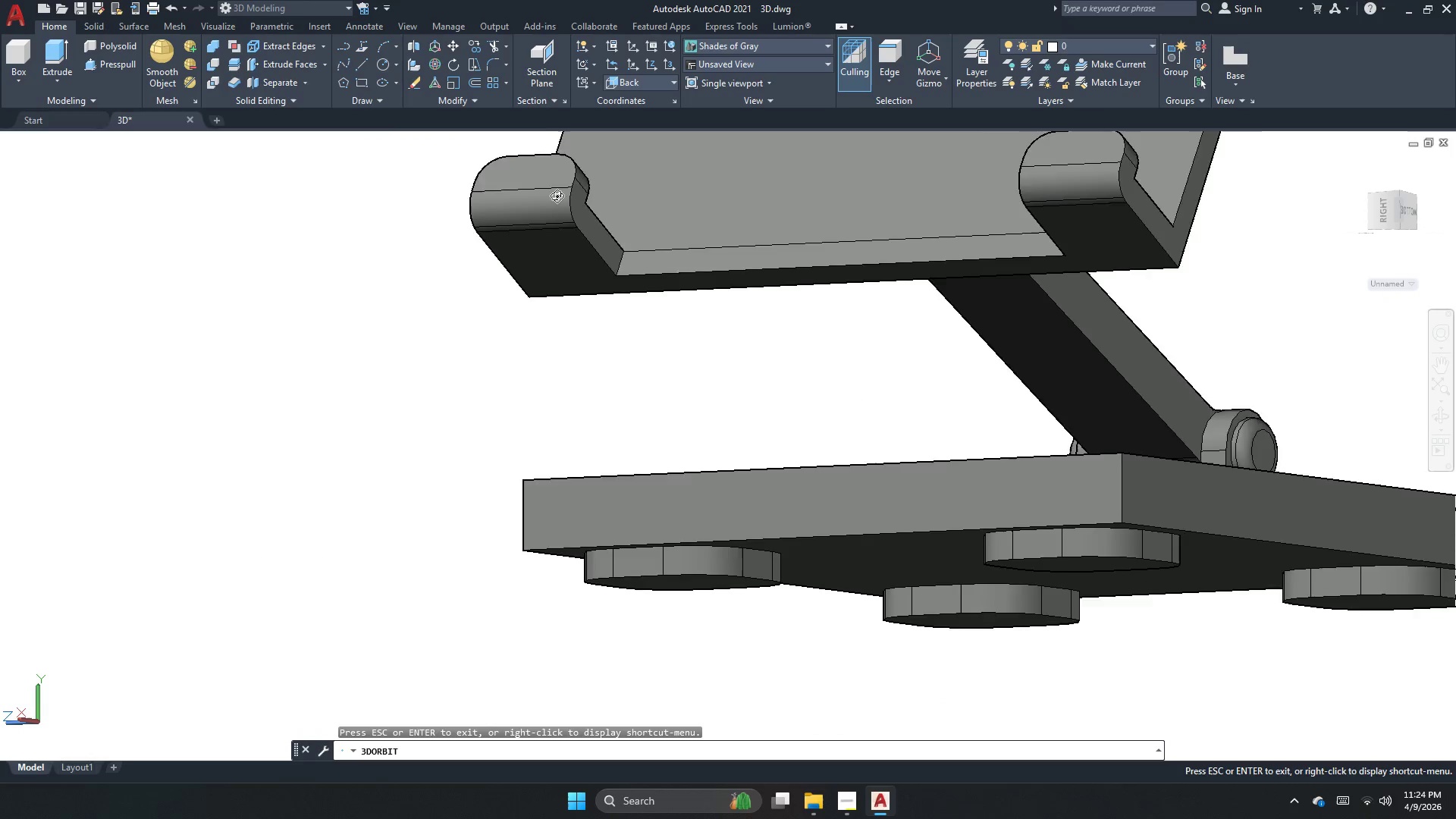 
scroll: coordinate [892, 619], scroll_direction: down, amount: 6.0
 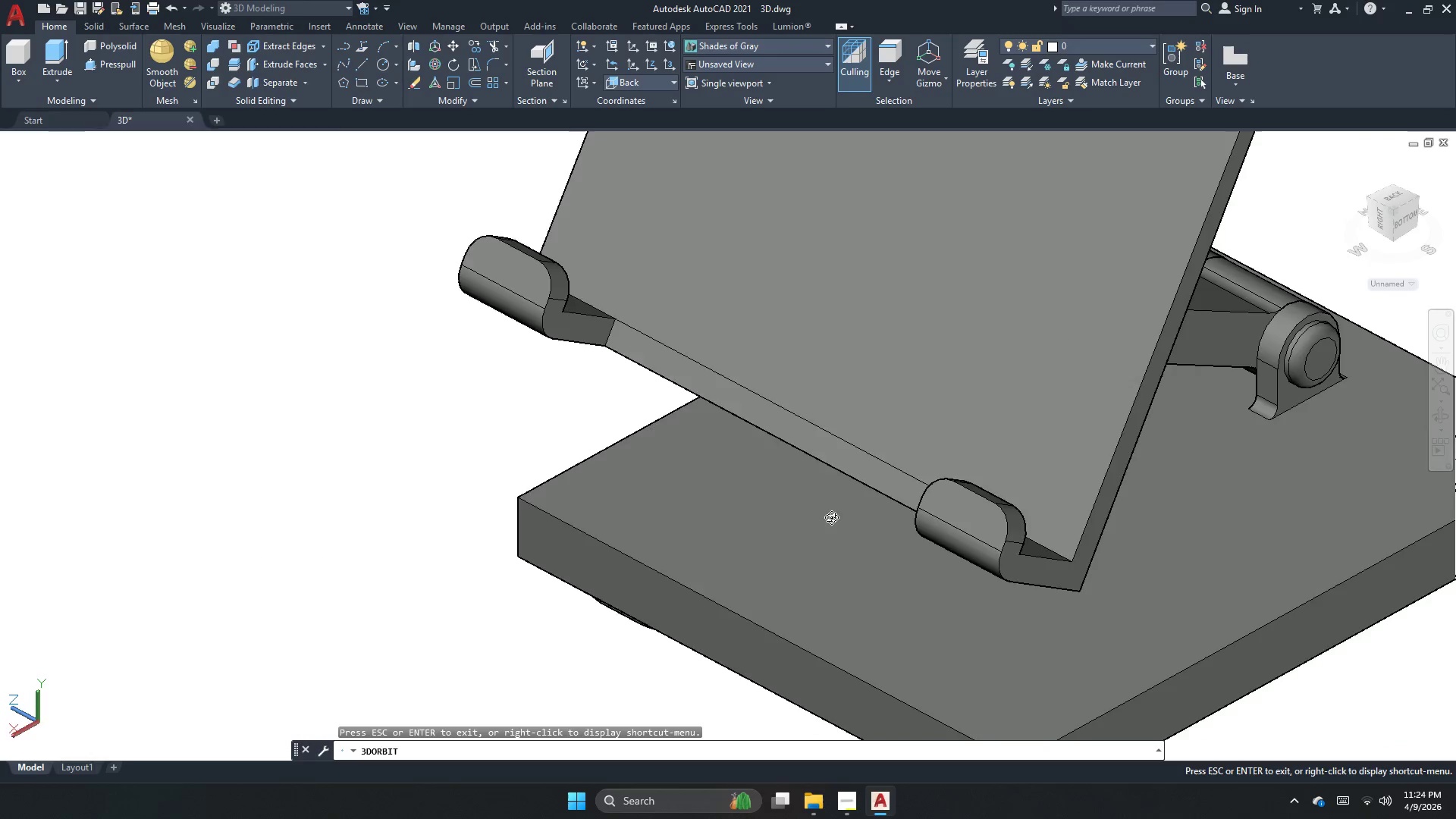 
key(Space)
 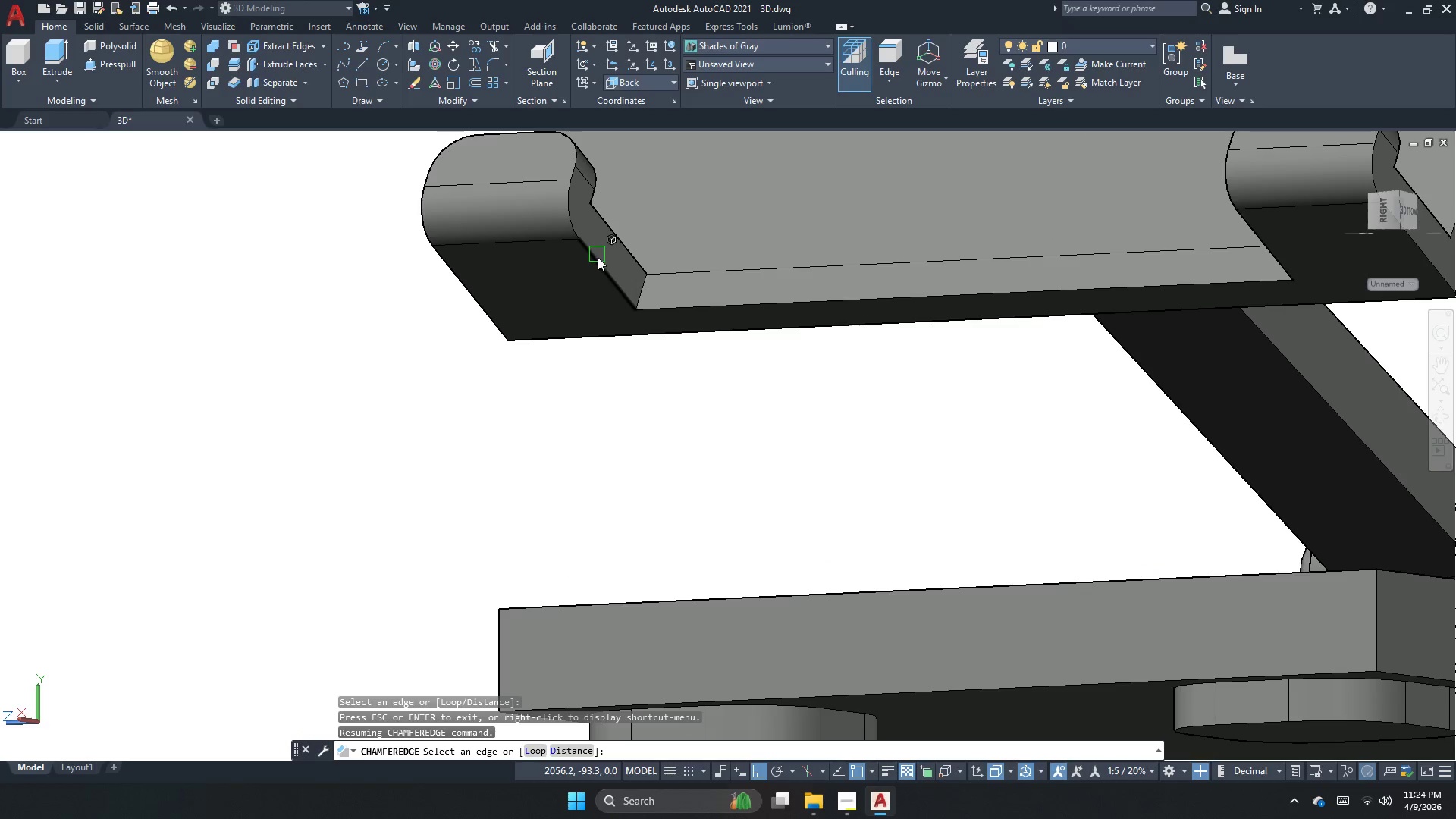 
scroll: coordinate [591, 210], scroll_direction: up, amount: 4.0
 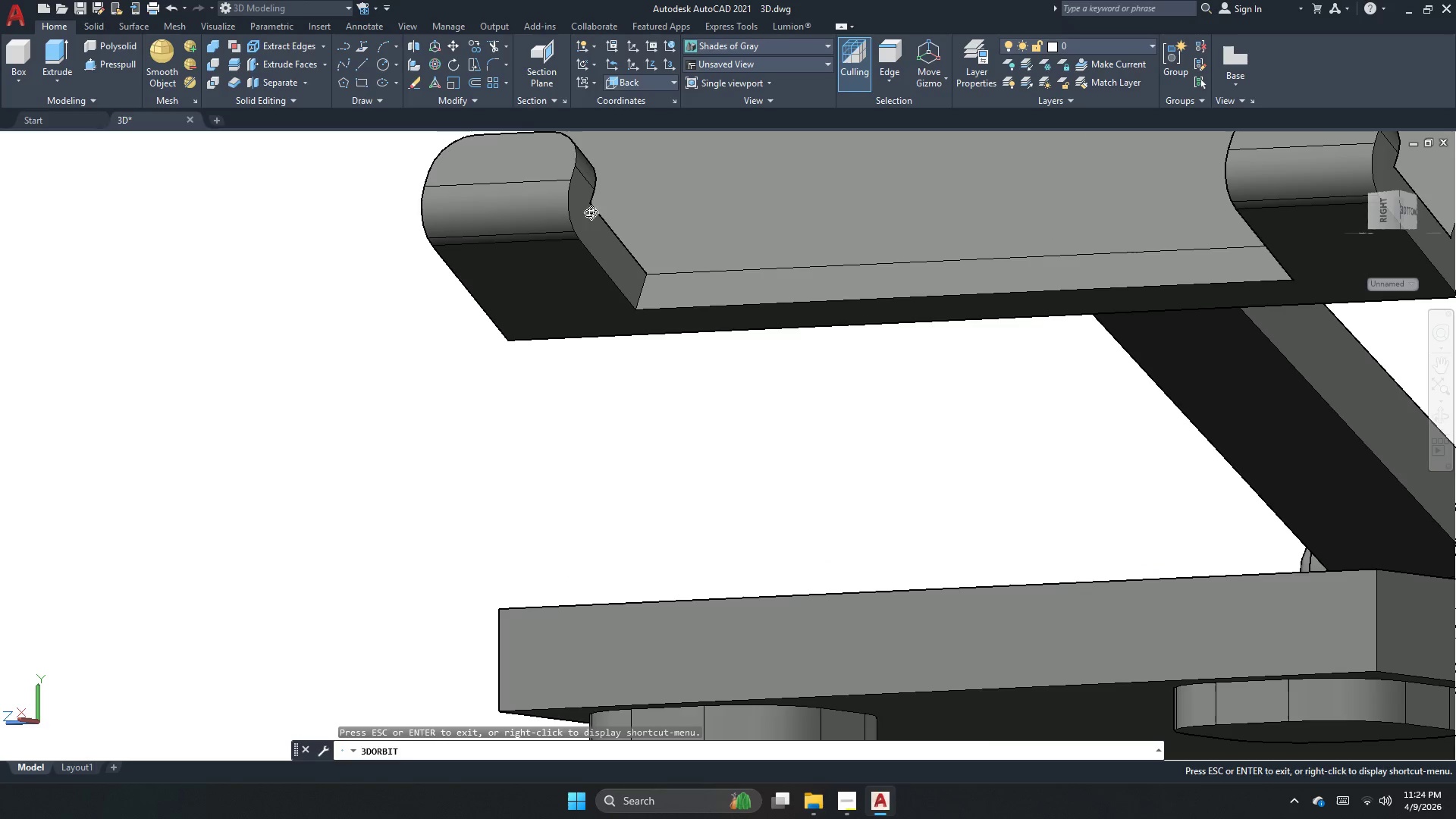 
left_click([598, 257])
 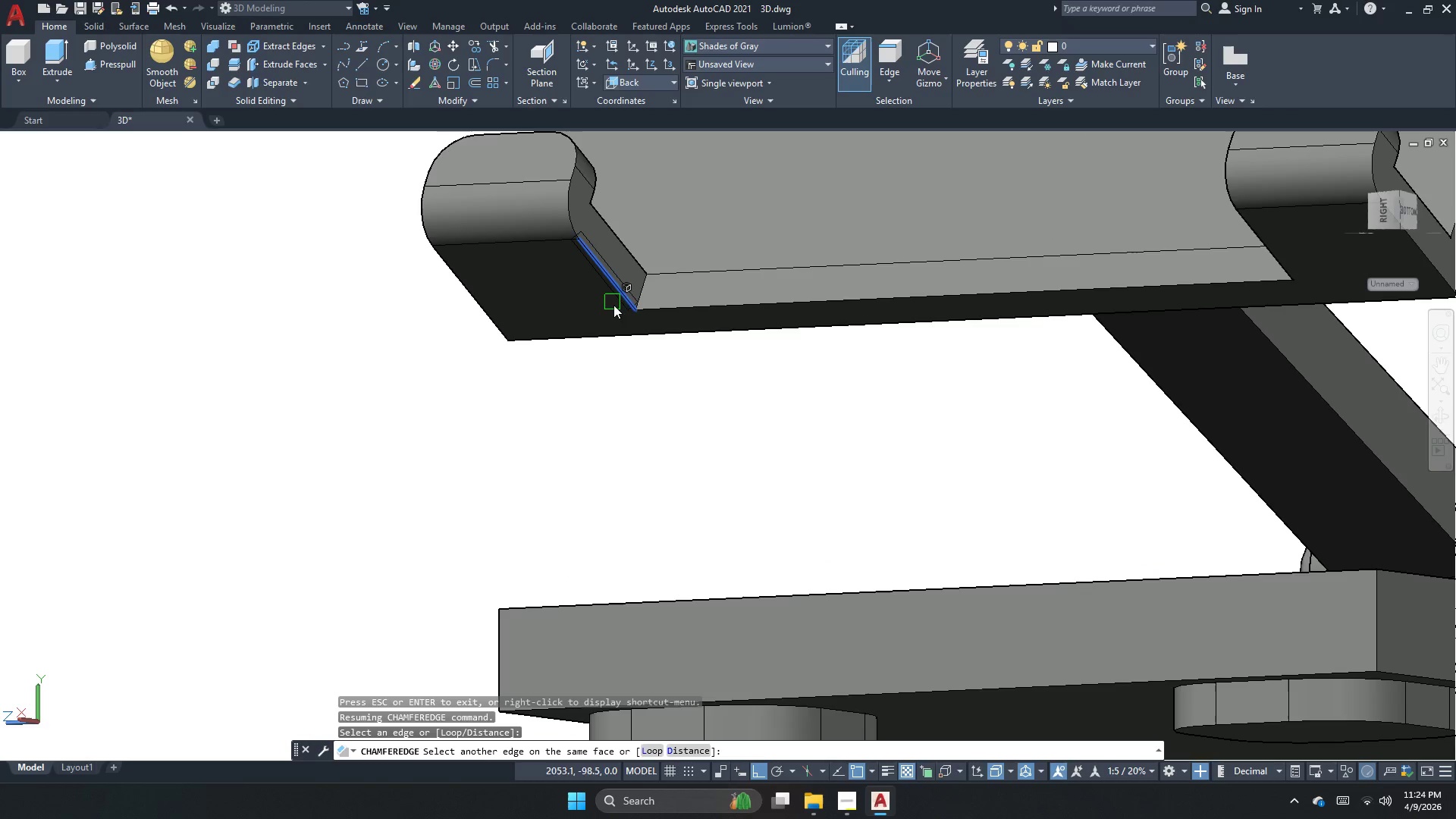 
key(Space)
 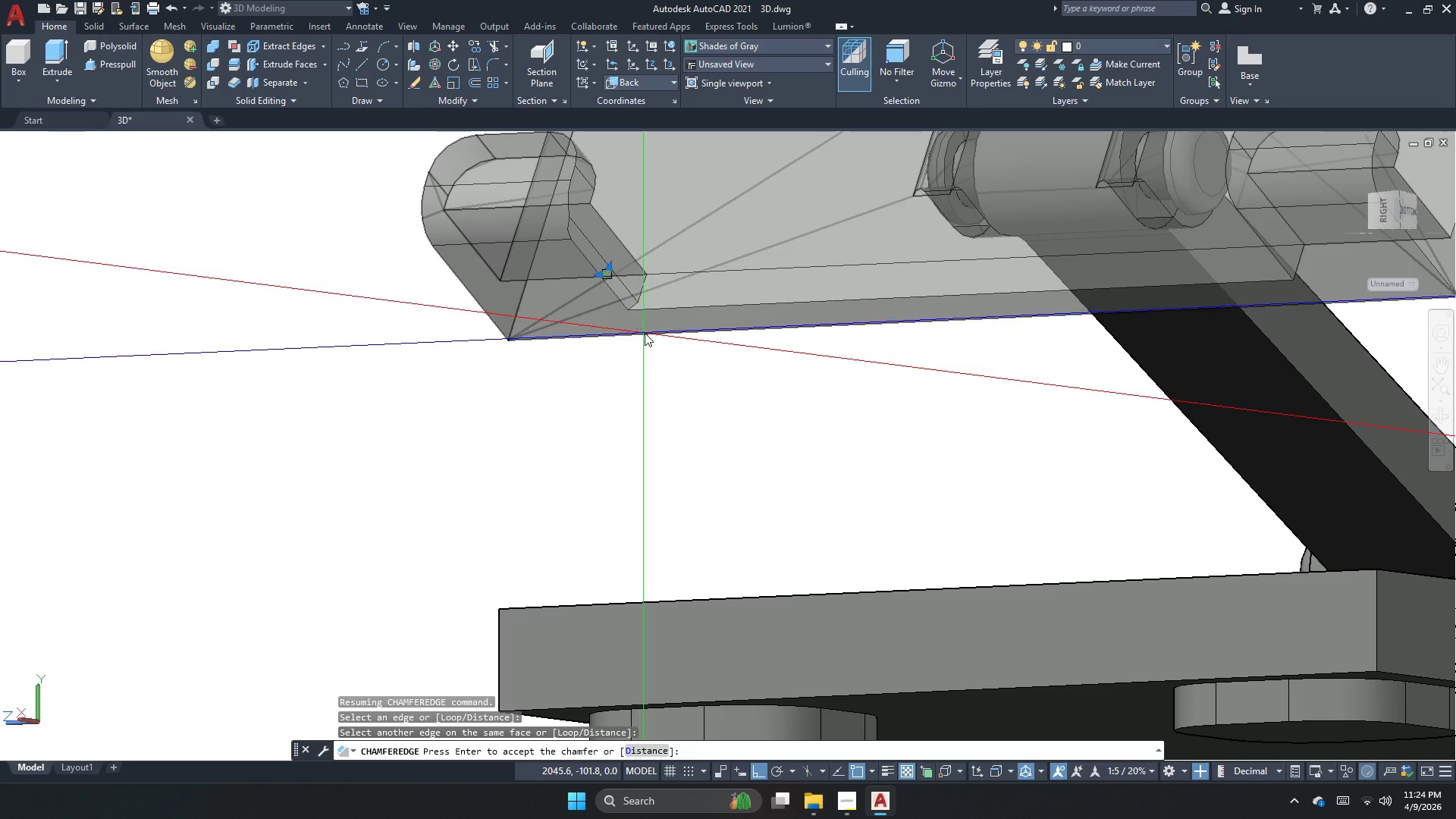 
key(Space)
 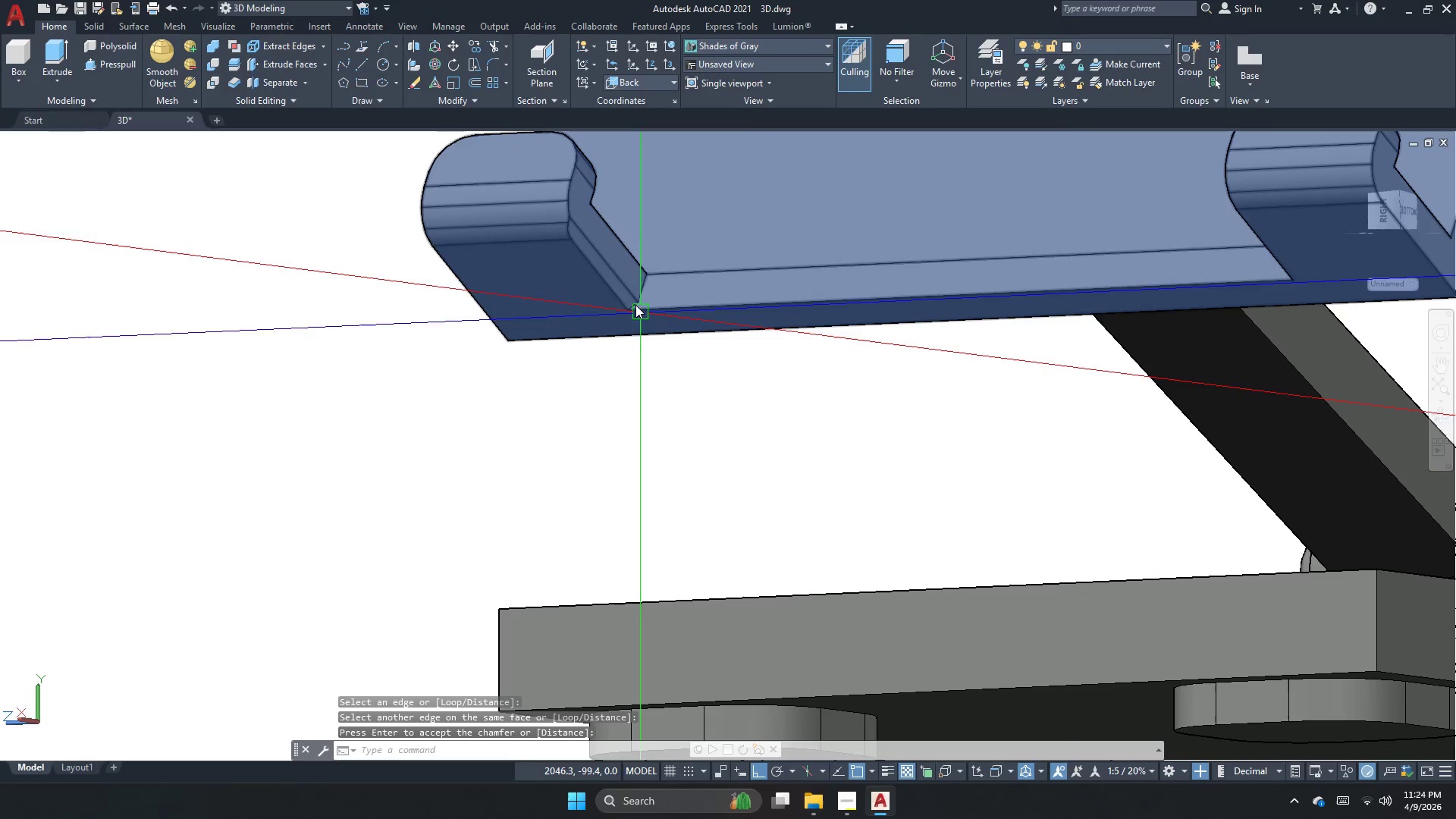 
key(Space)
 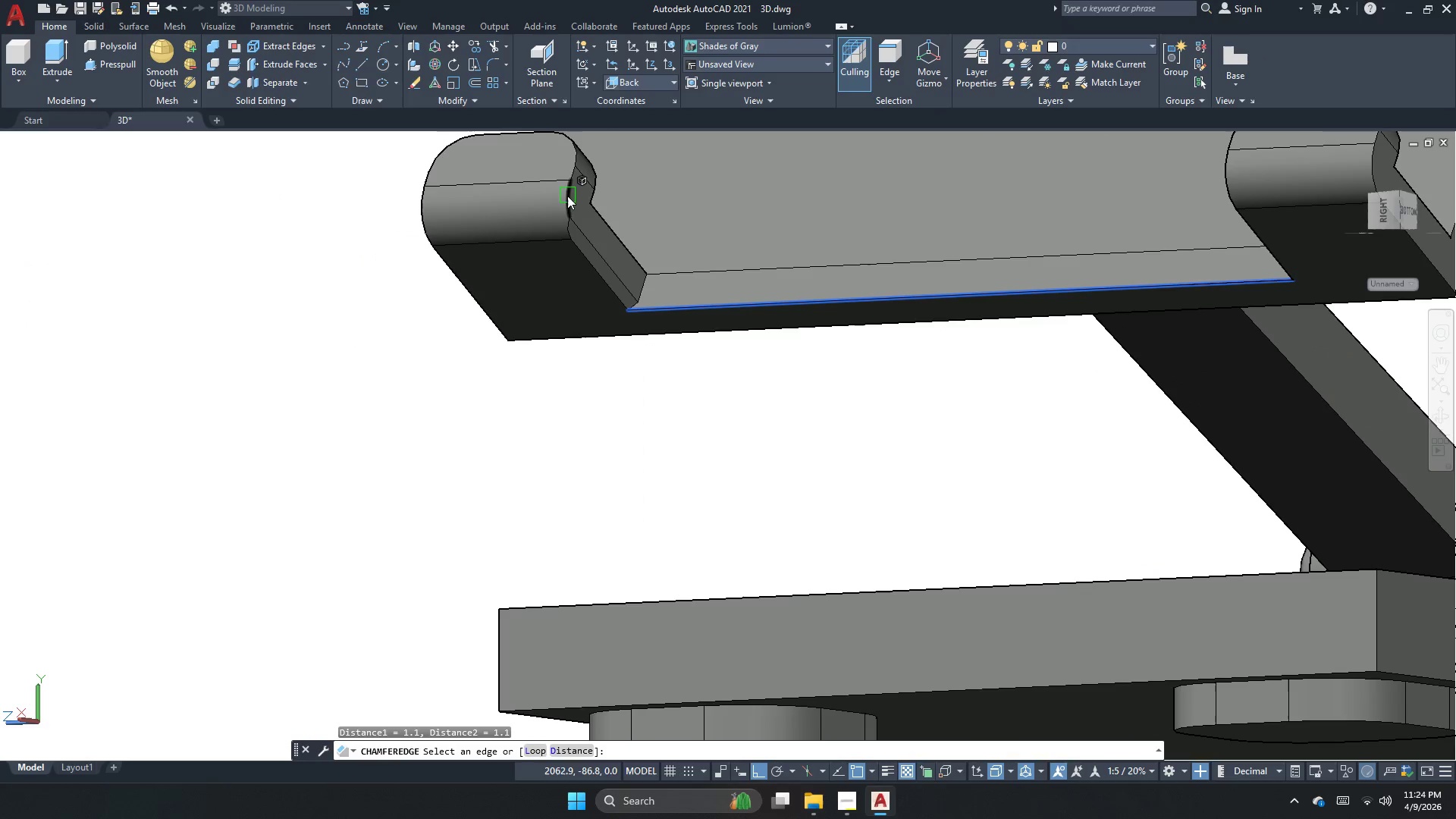 
left_click([563, 196])
 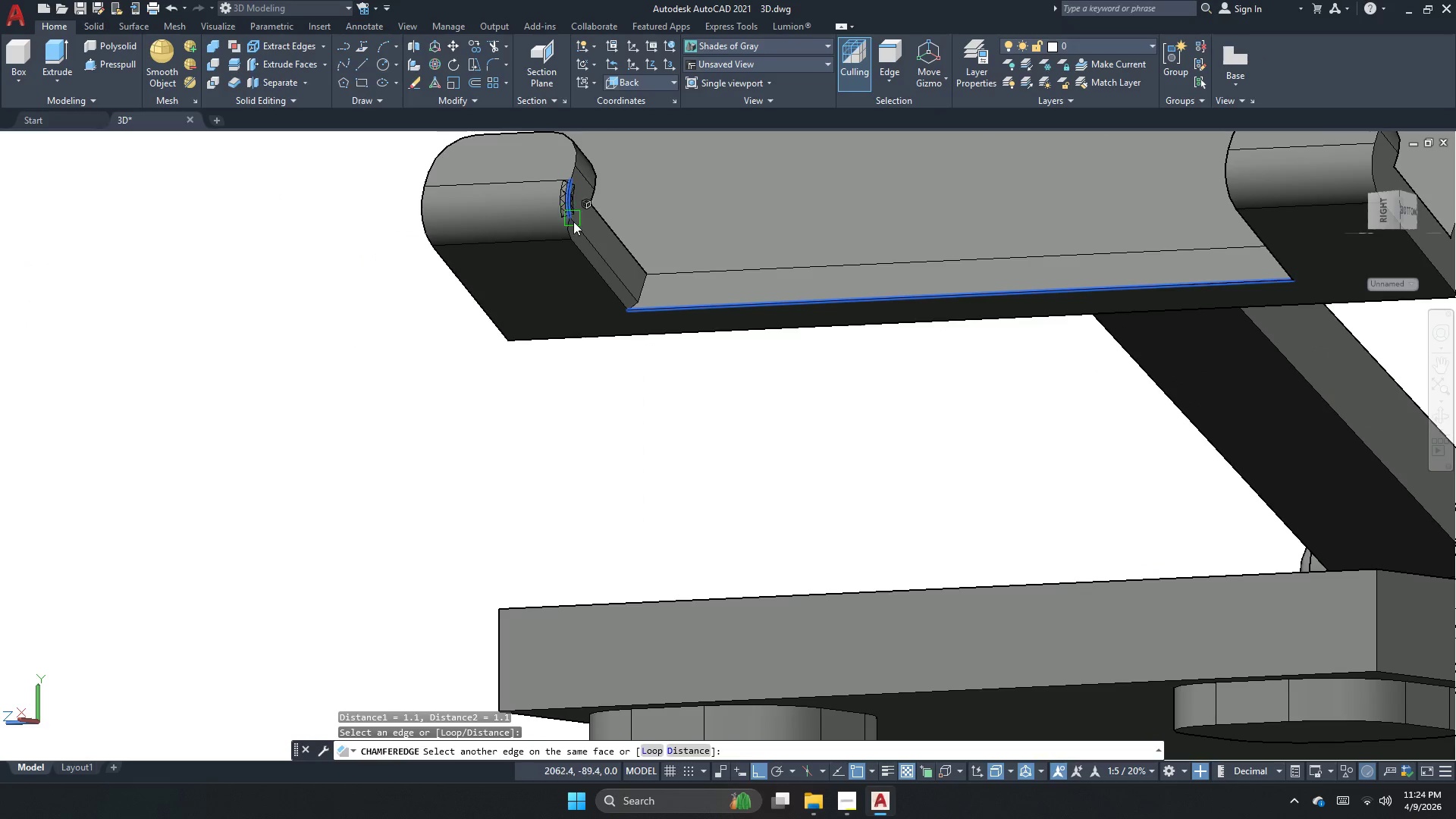 
key(Space)
 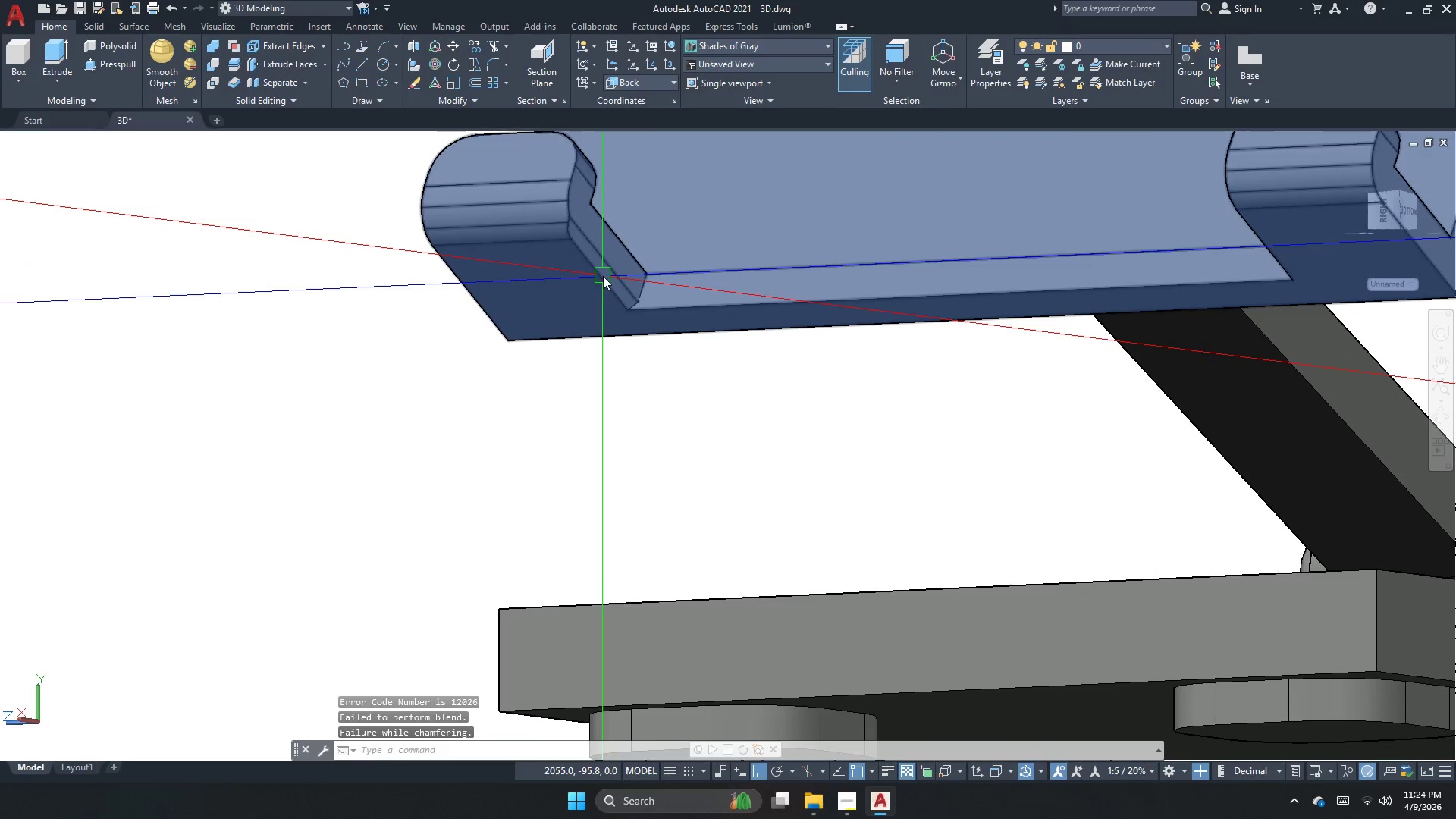 
key(Space)
 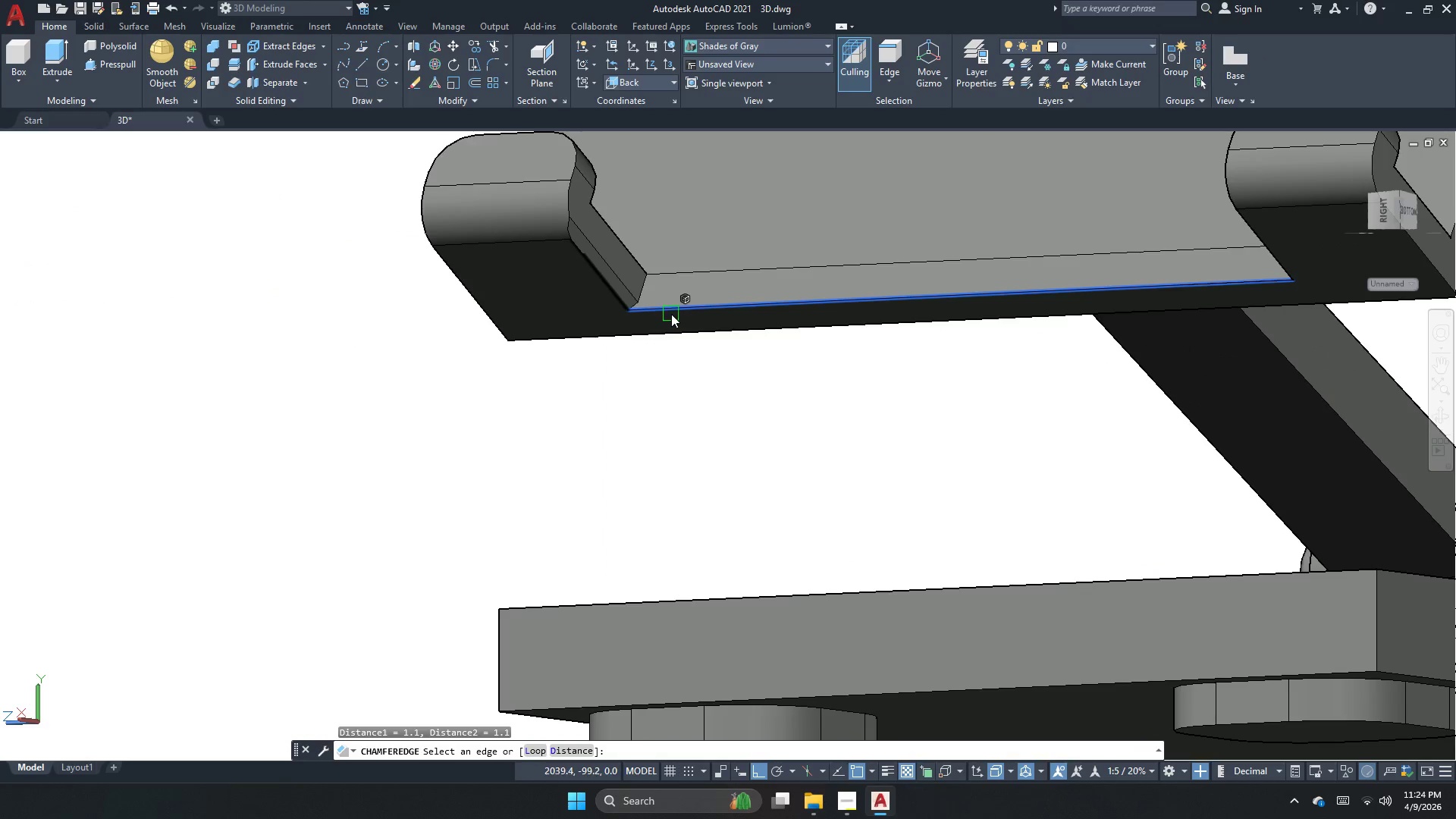 
left_click([671, 314])
 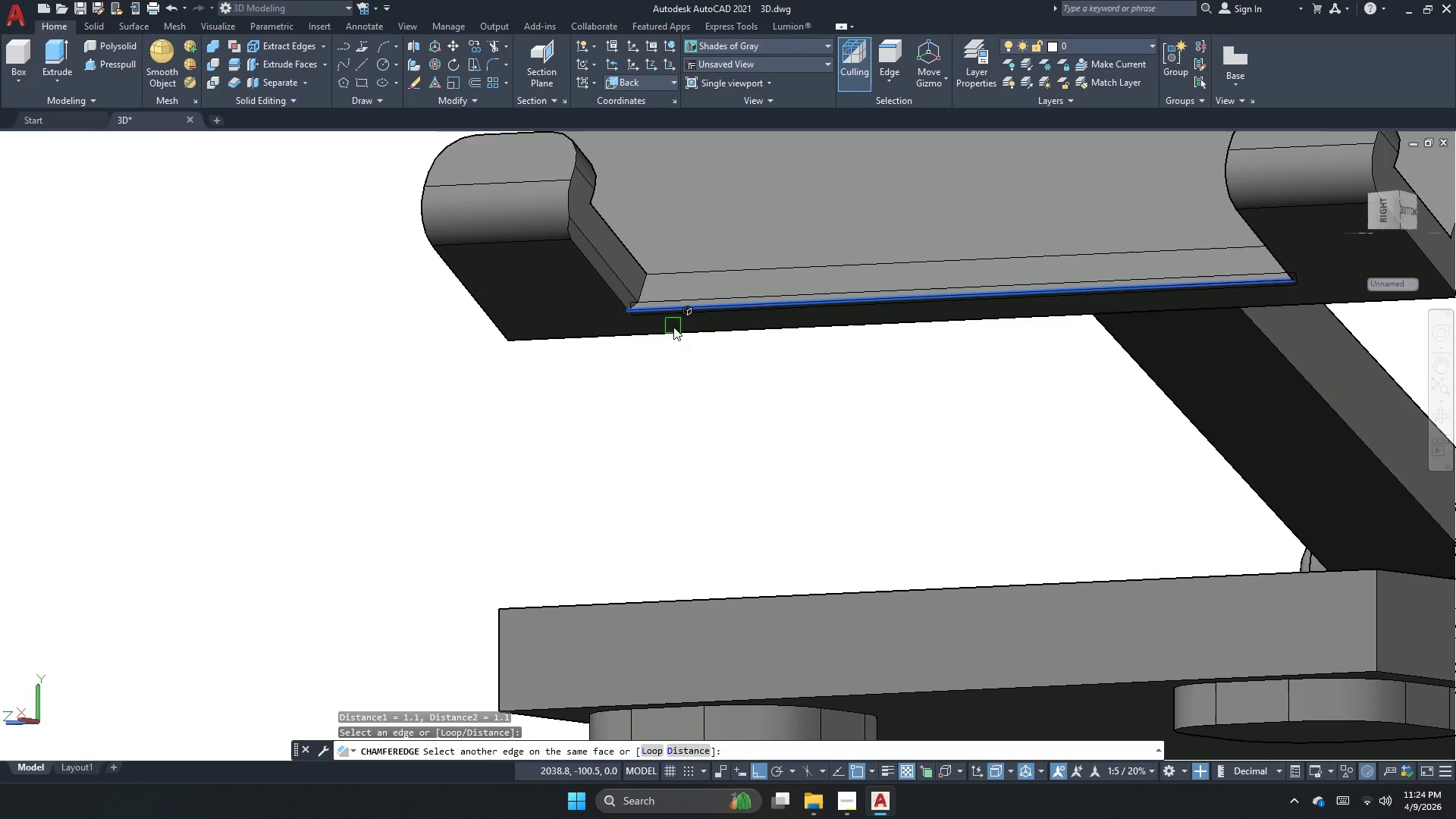 
key(Space)
 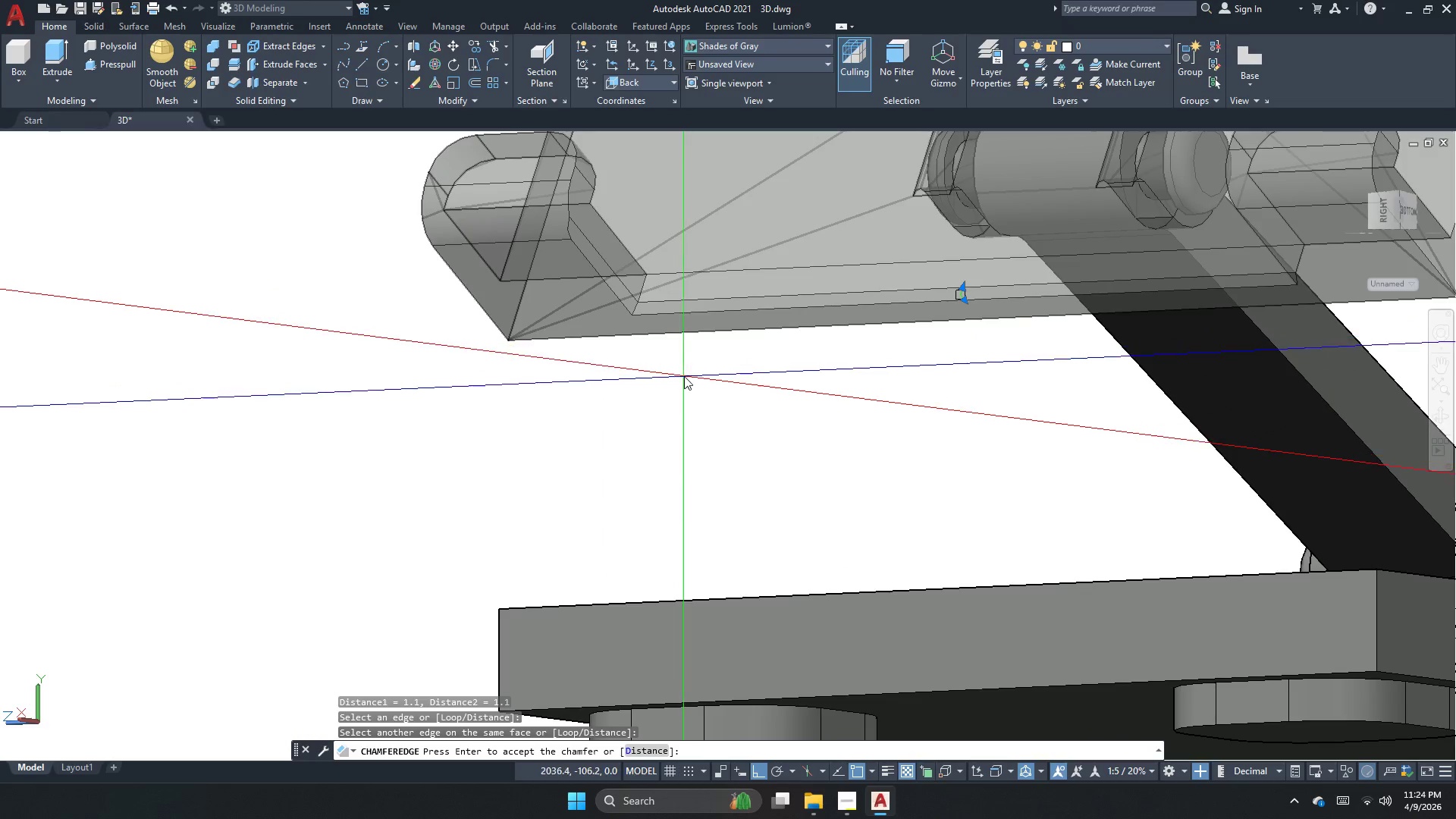 
key(Space)
 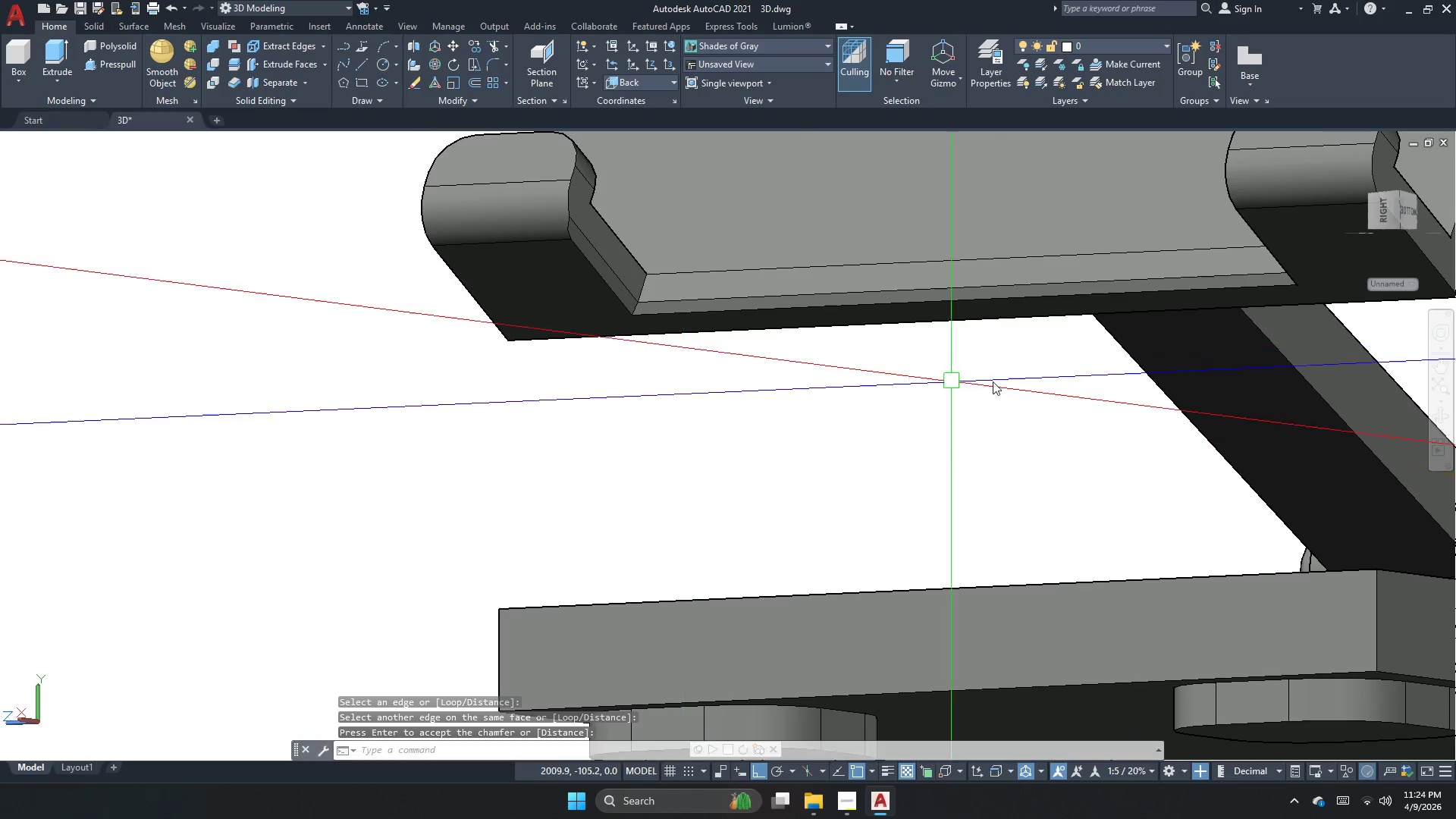 
key(Space)
 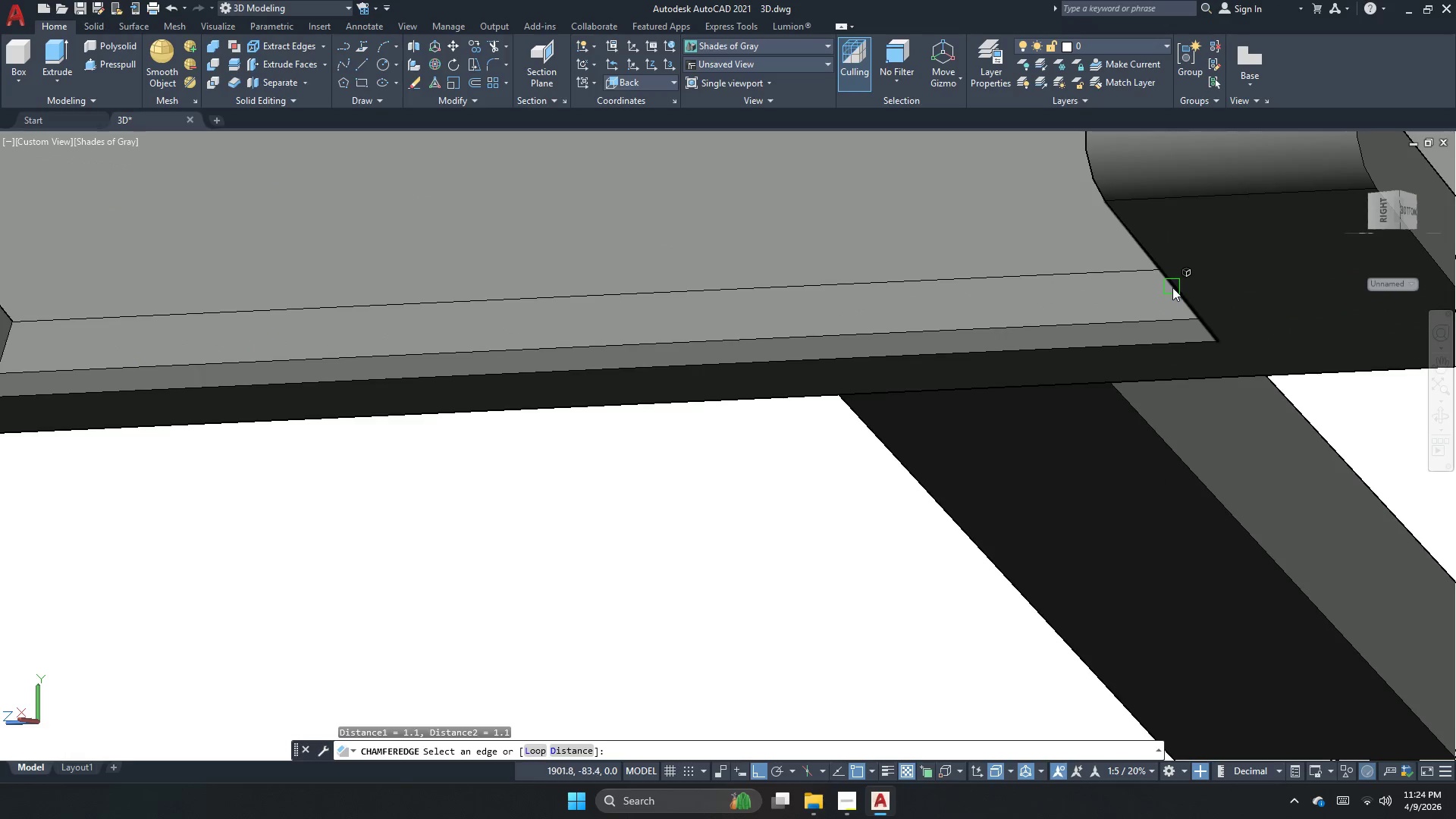 
scroll: coordinate [1166, 322], scroll_direction: up, amount: 3.0
 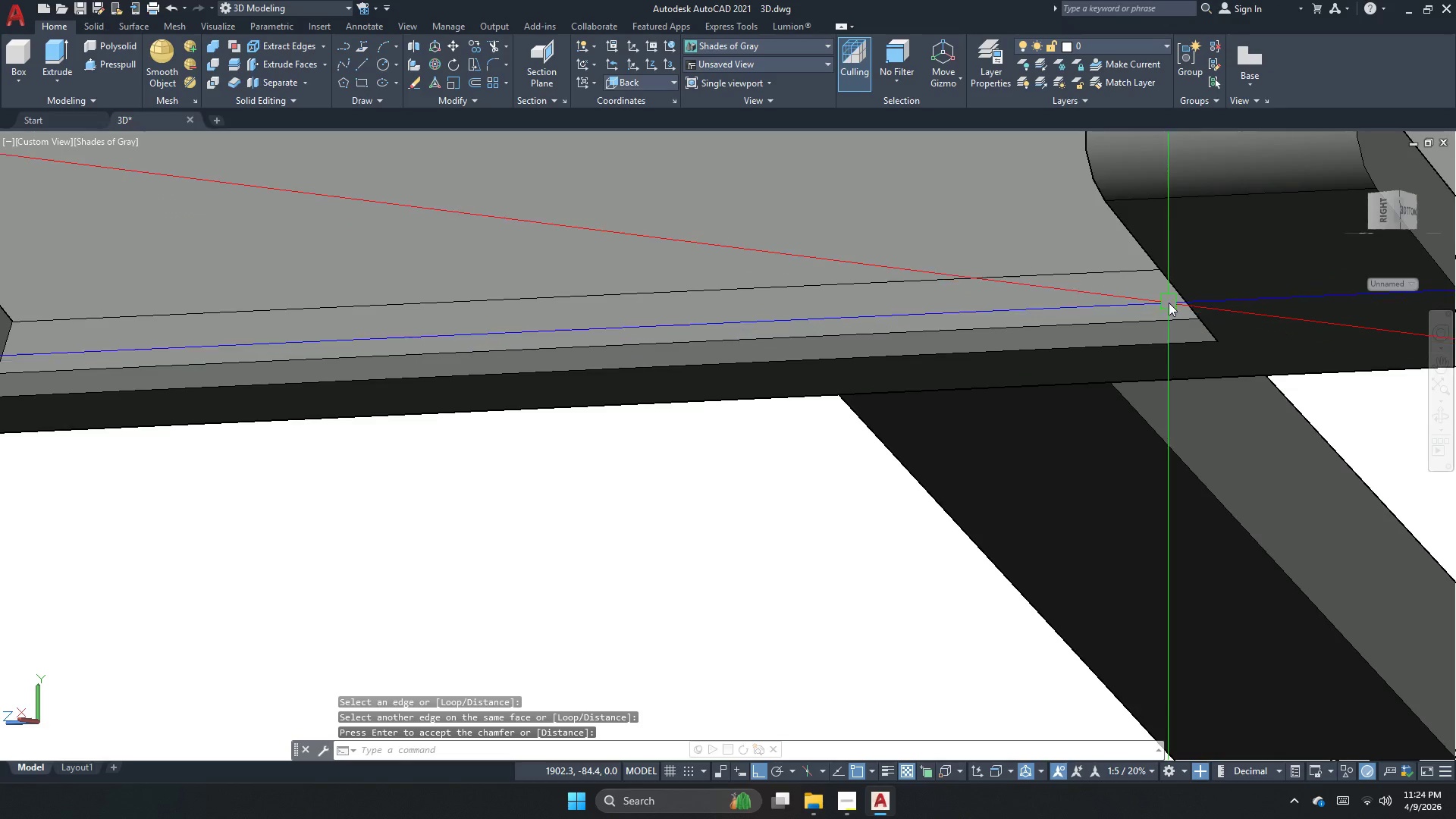 
left_click([1172, 287])
 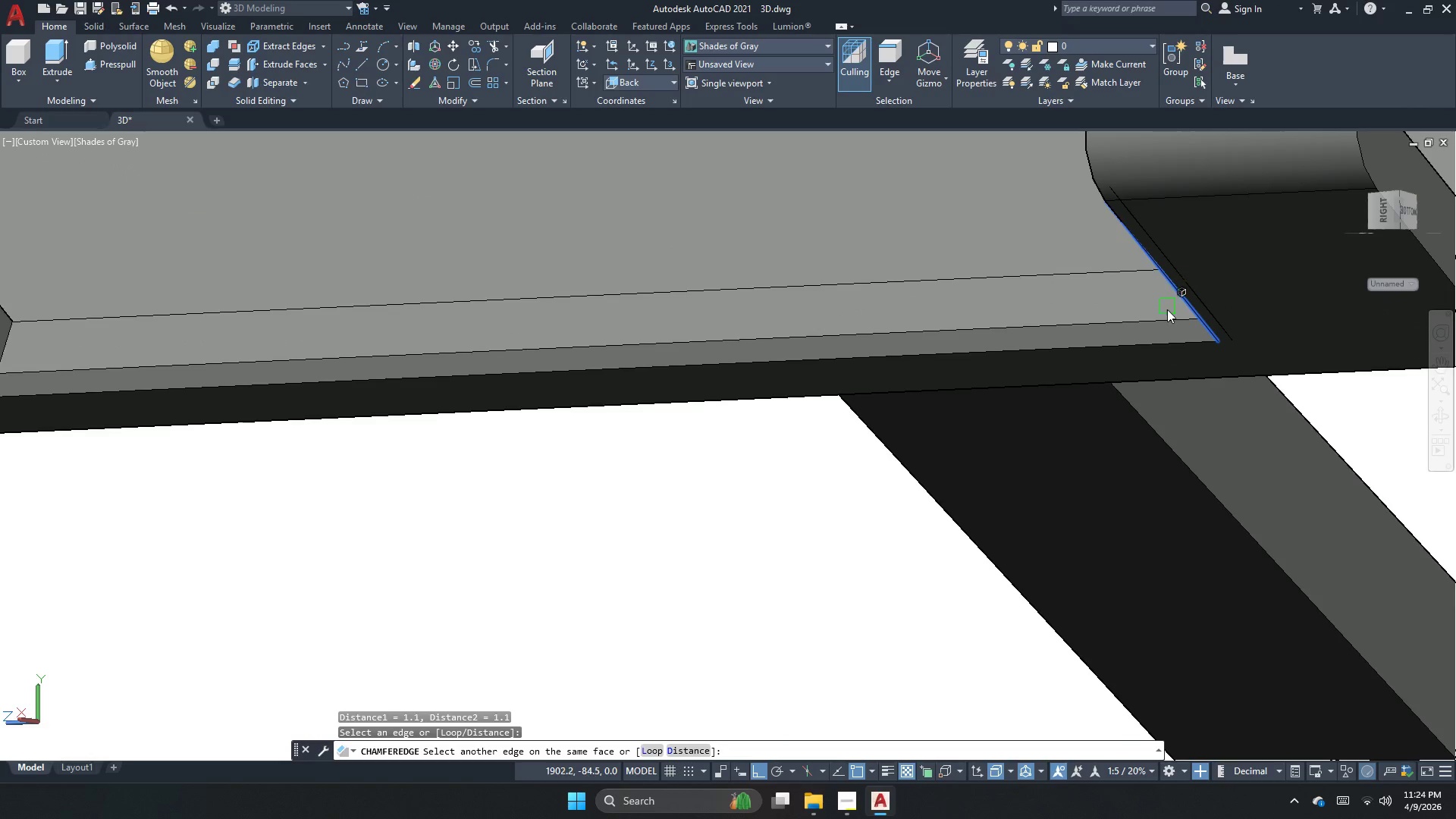 
key(Space)
 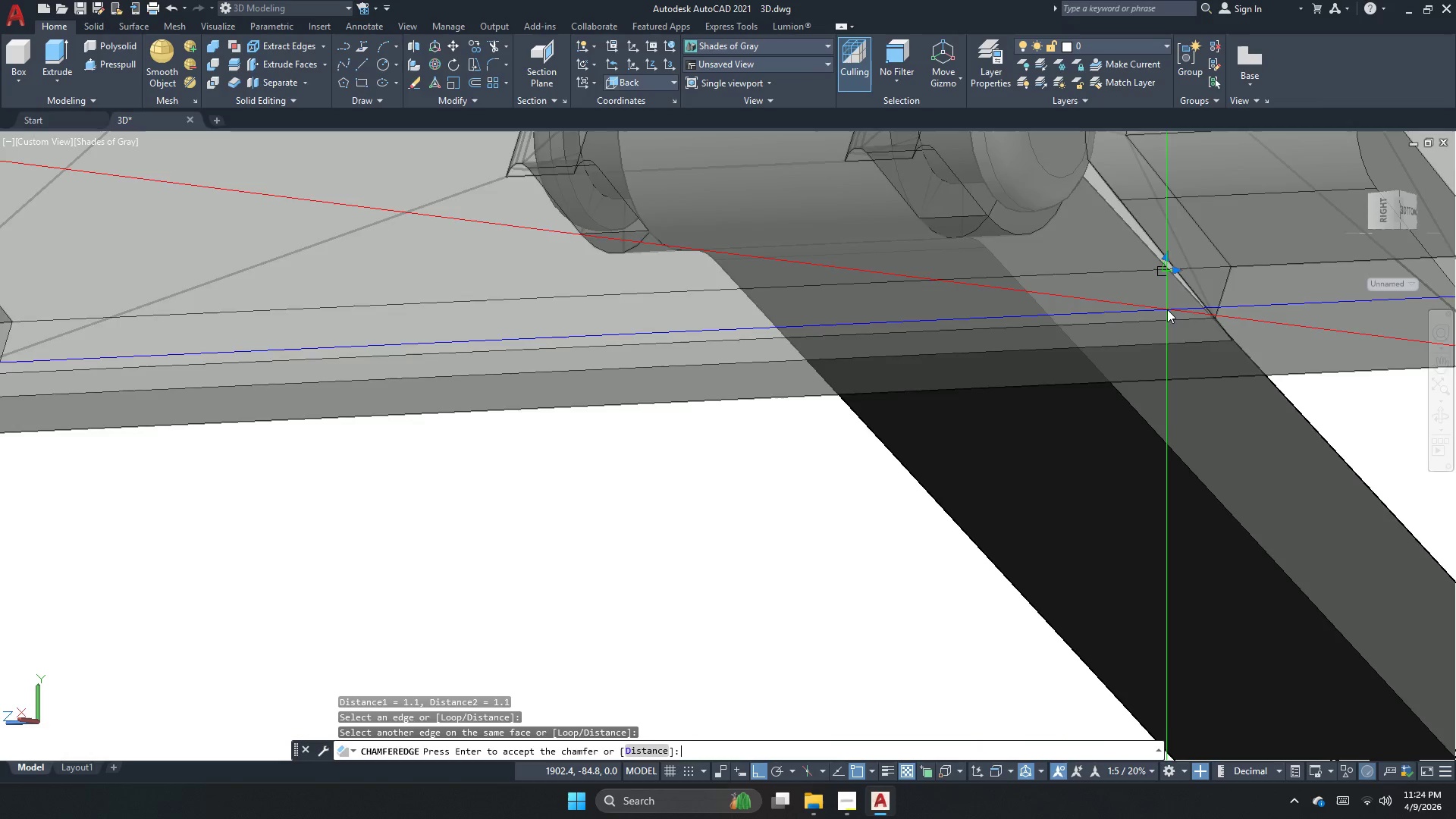 
key(Space)
 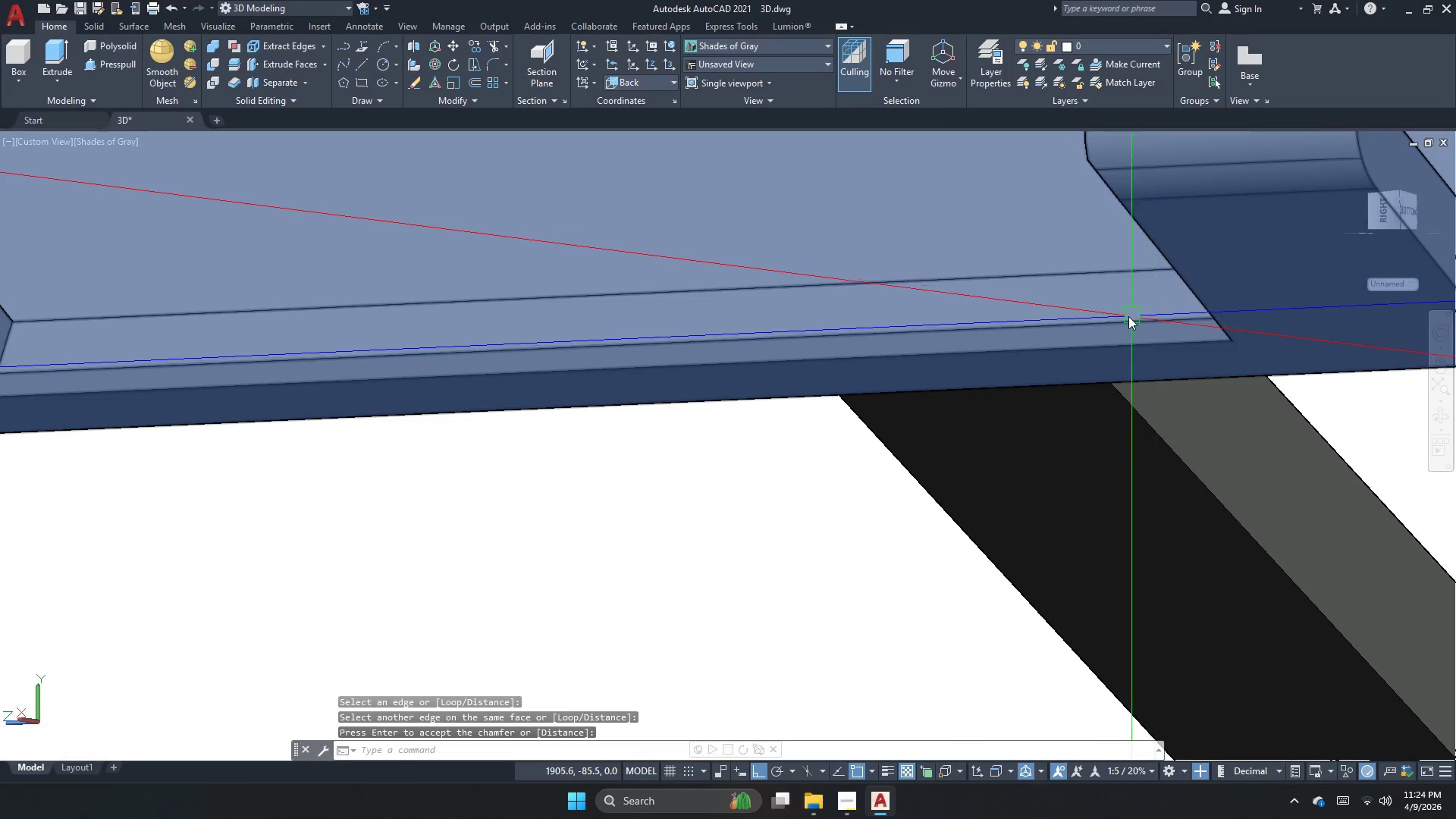 
key(Space)
 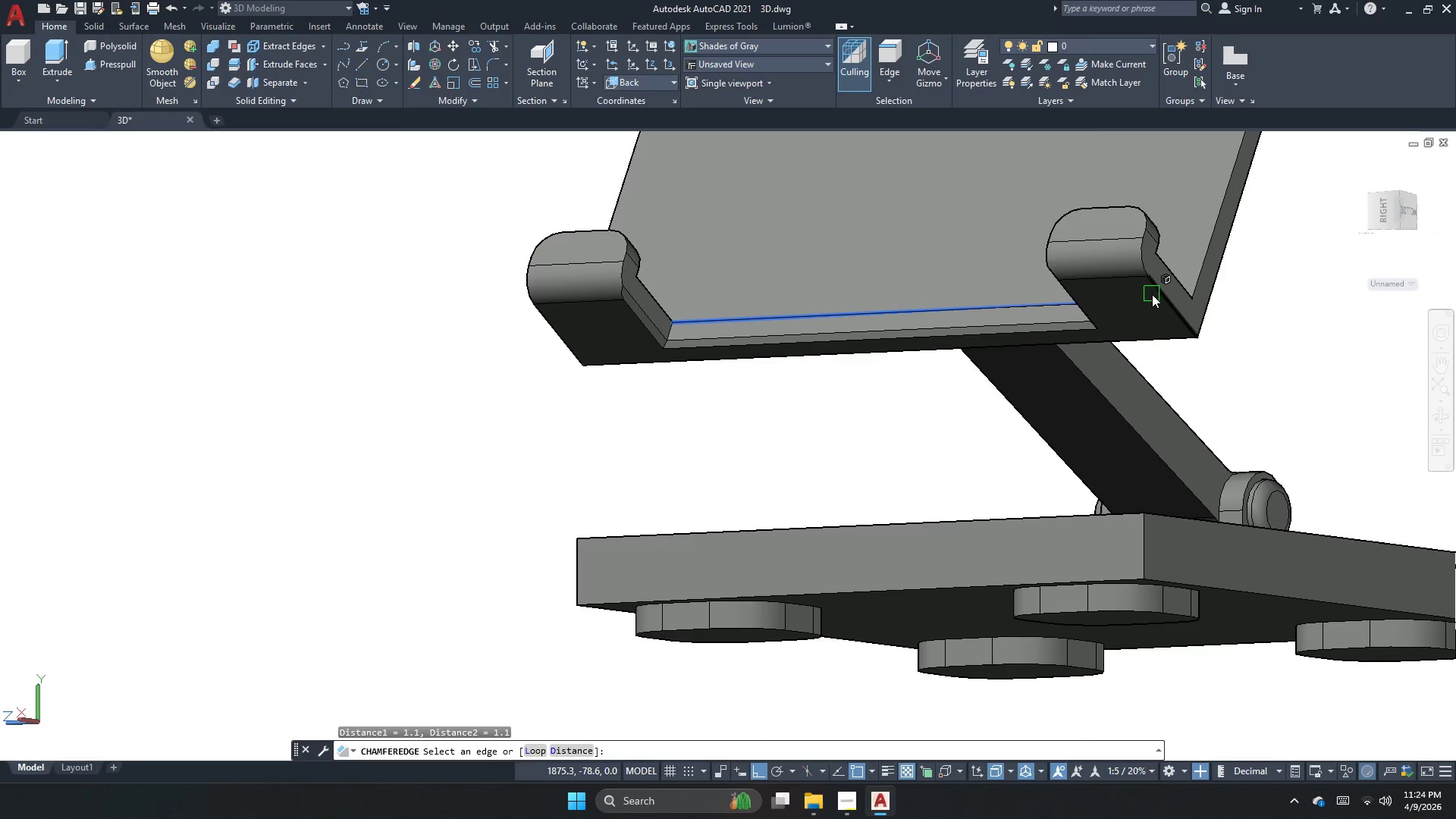 
scroll: coordinate [1130, 315], scroll_direction: down, amount: 2.0
 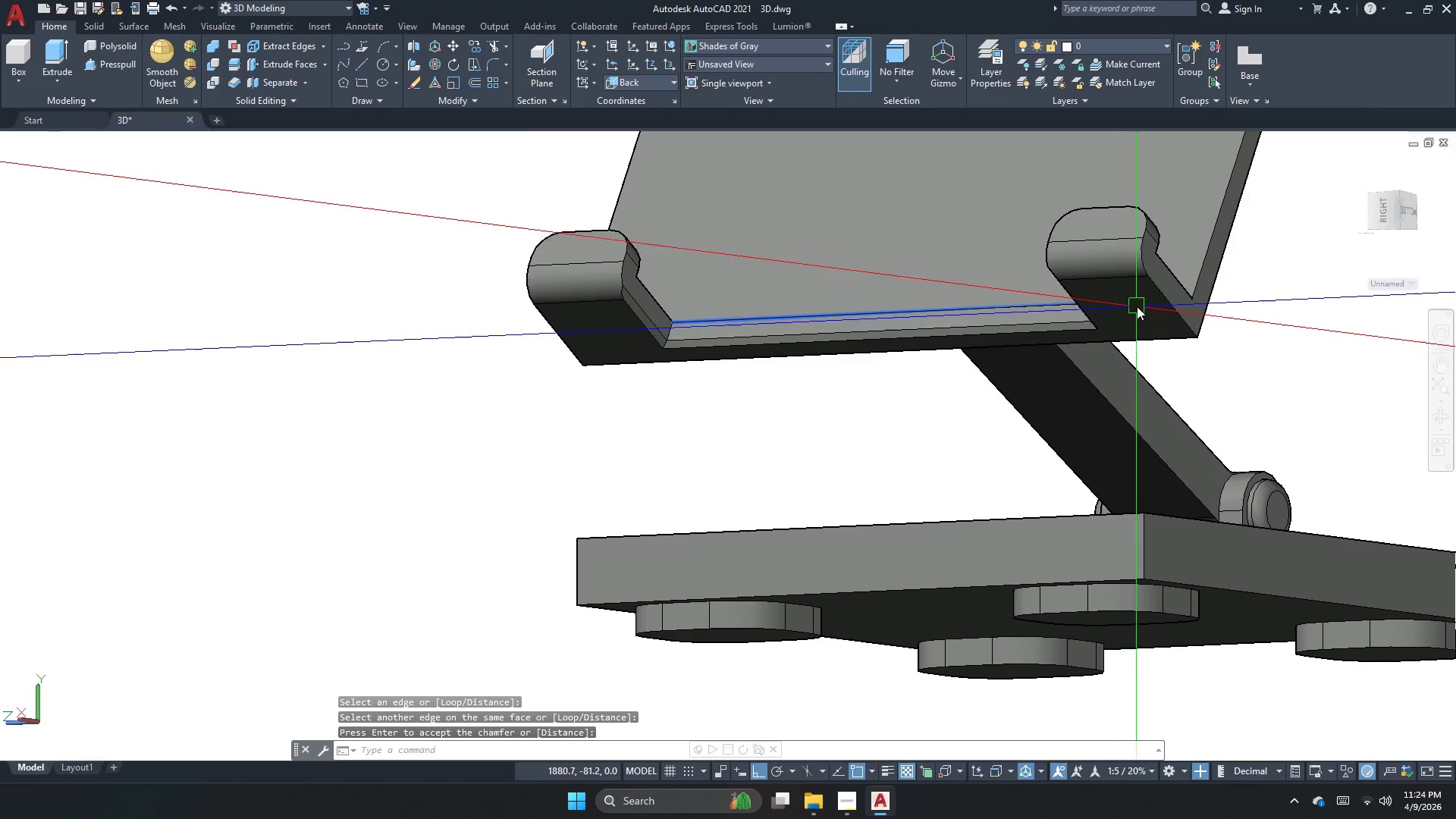 
left_click([1155, 290])
 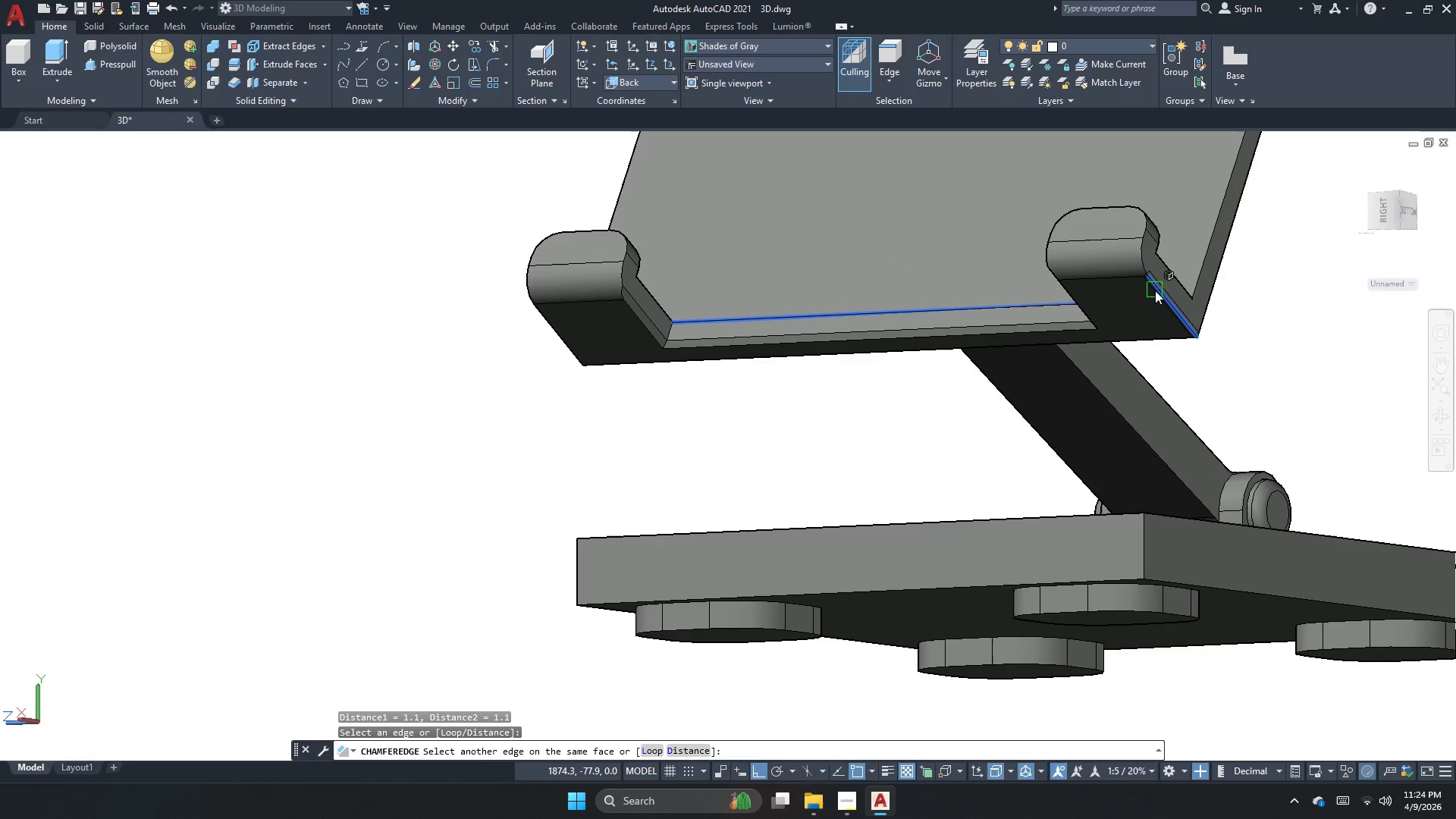 
key(Space)
 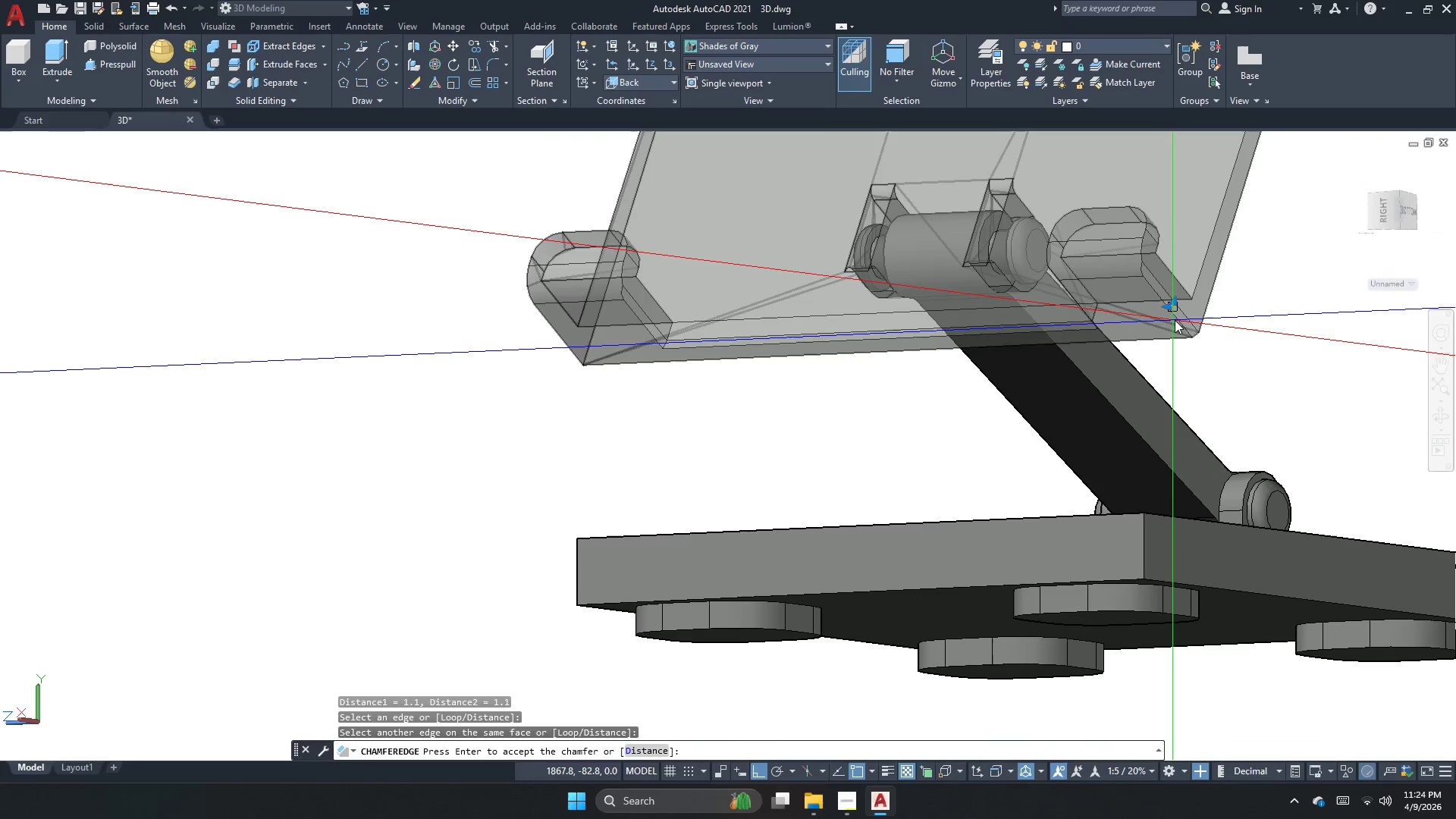 
key(Space)
 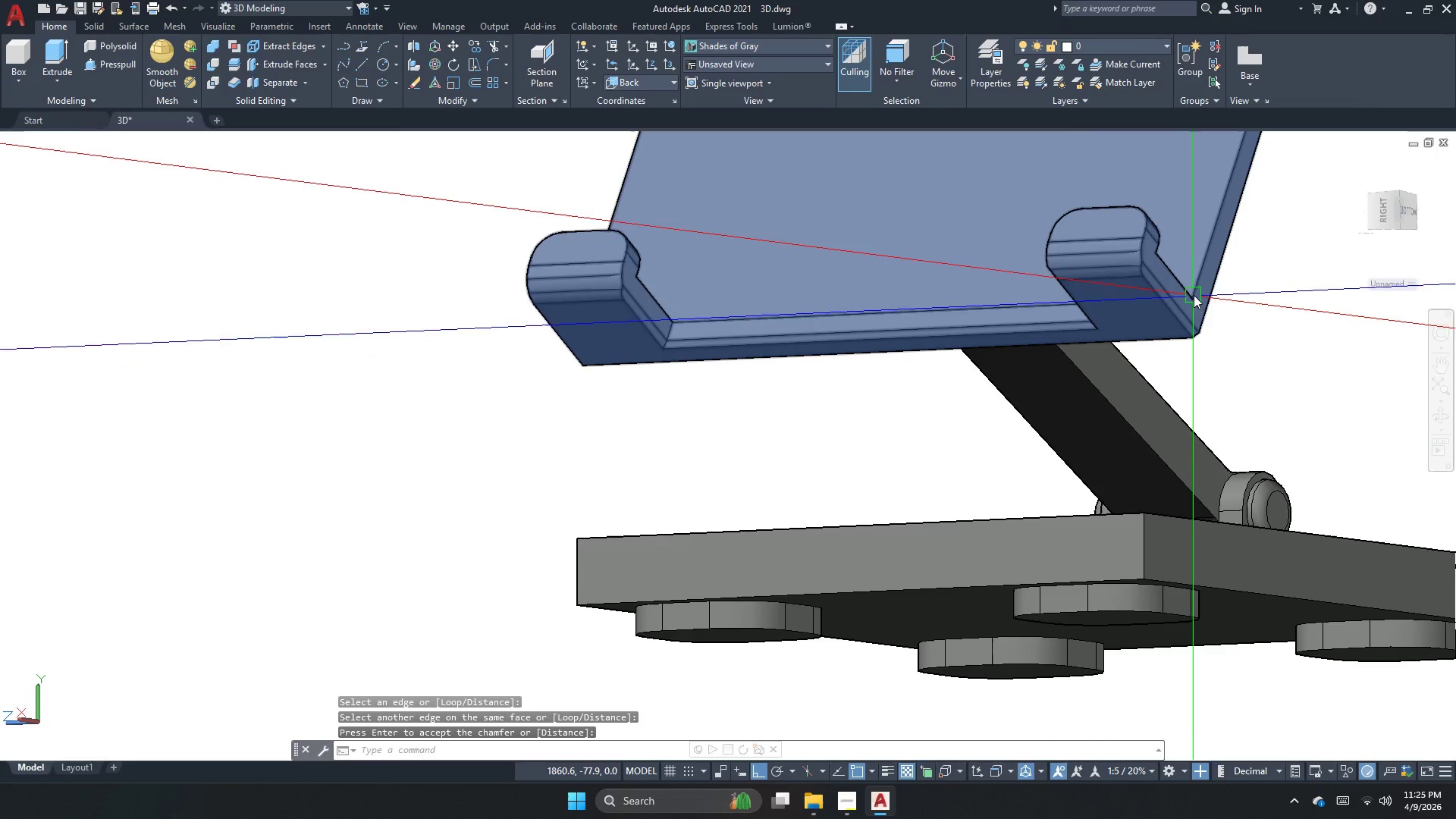 
scroll: coordinate [1134, 237], scroll_direction: up, amount: 3.0
 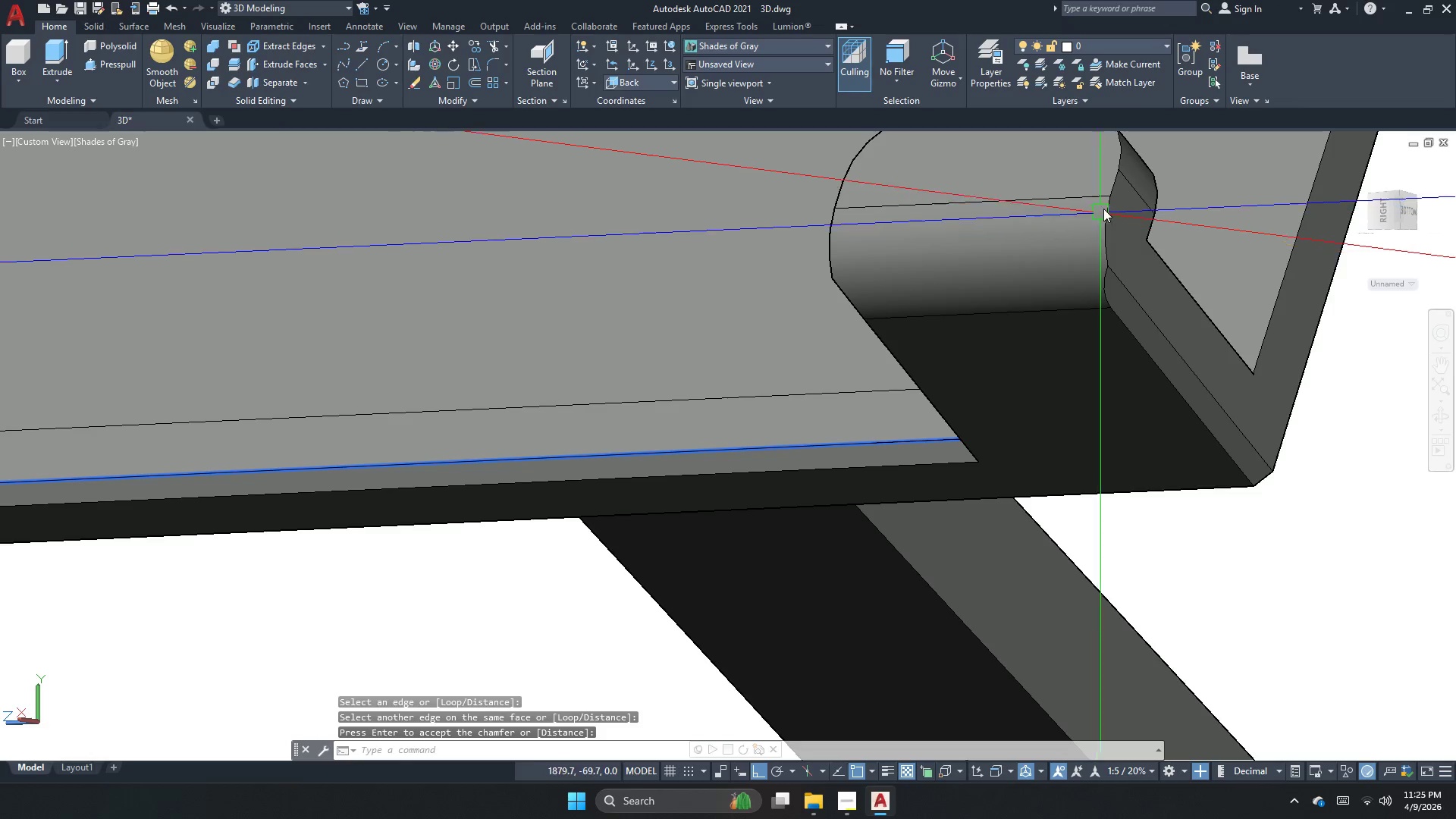 
key(Space)
 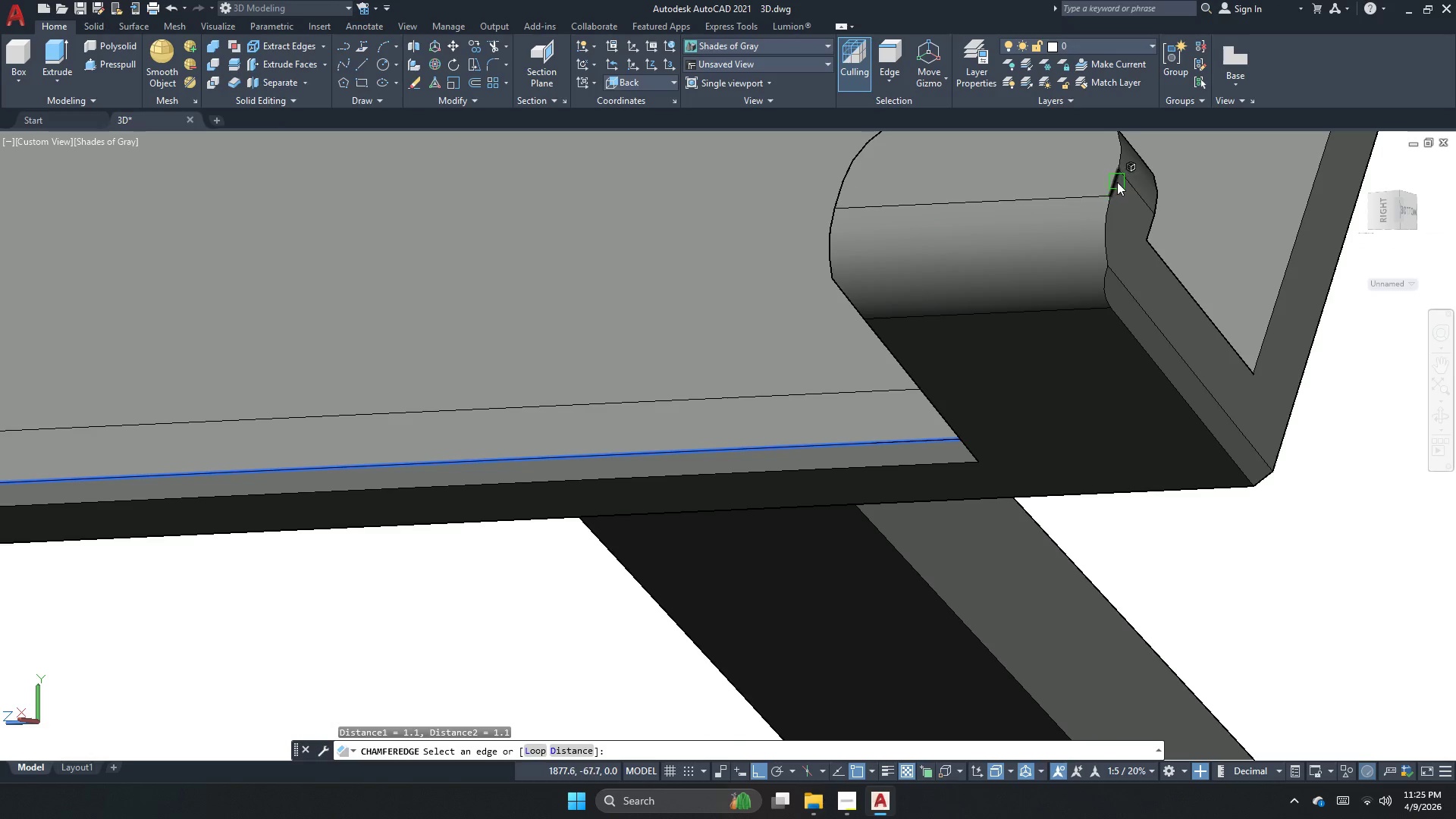 
left_click([1117, 182])
 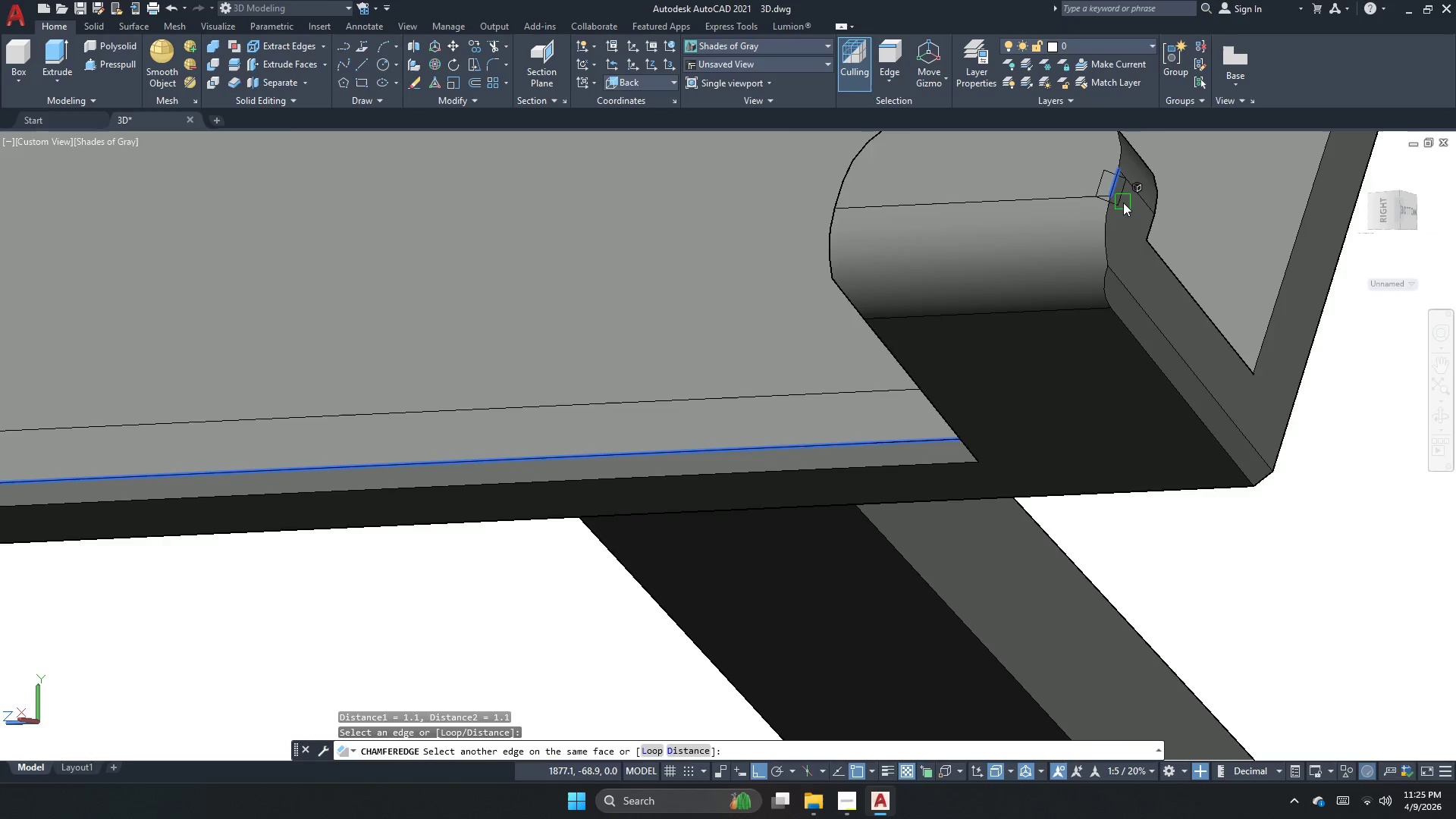 
key(Space)
 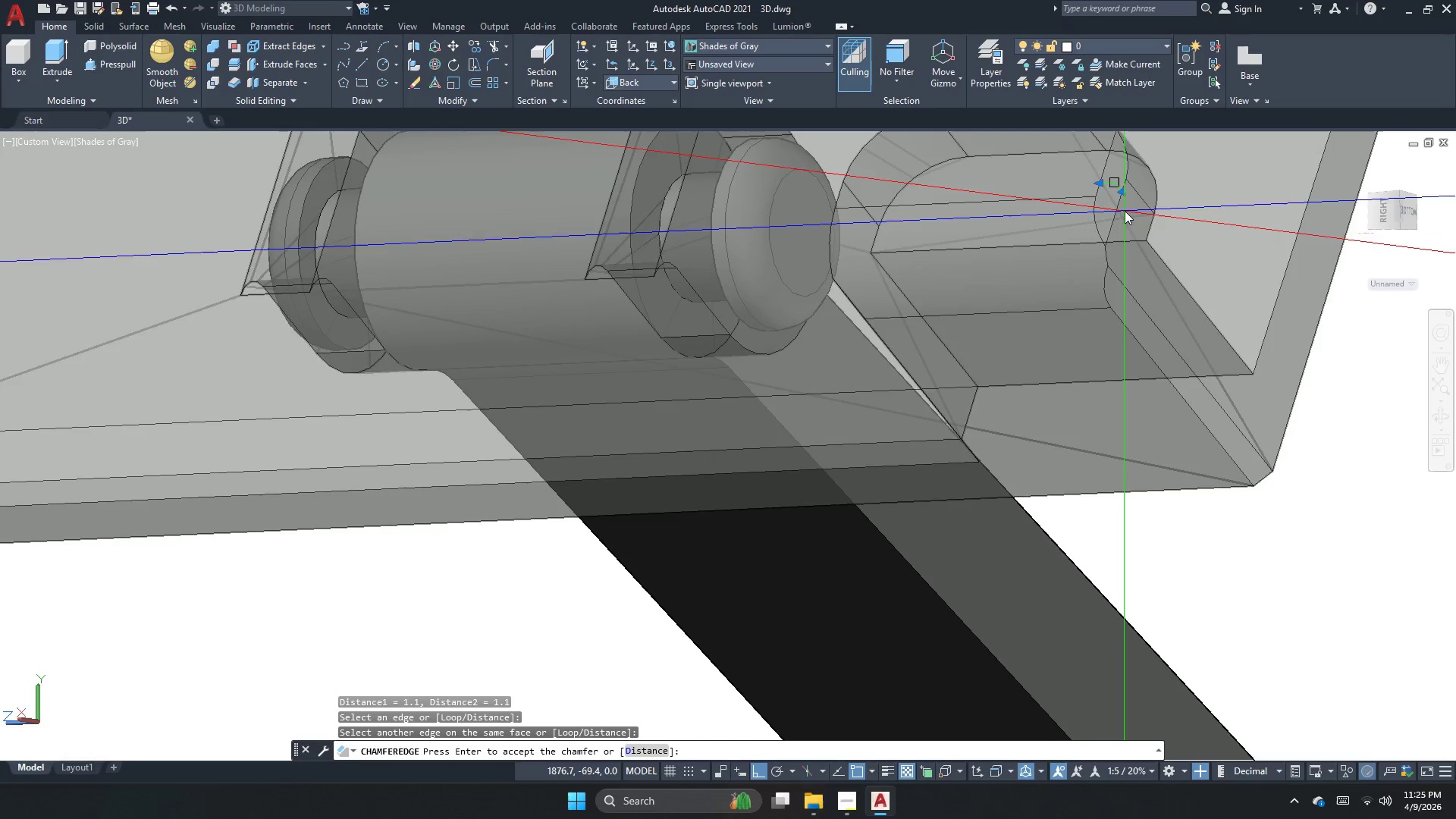 
key(Space)
 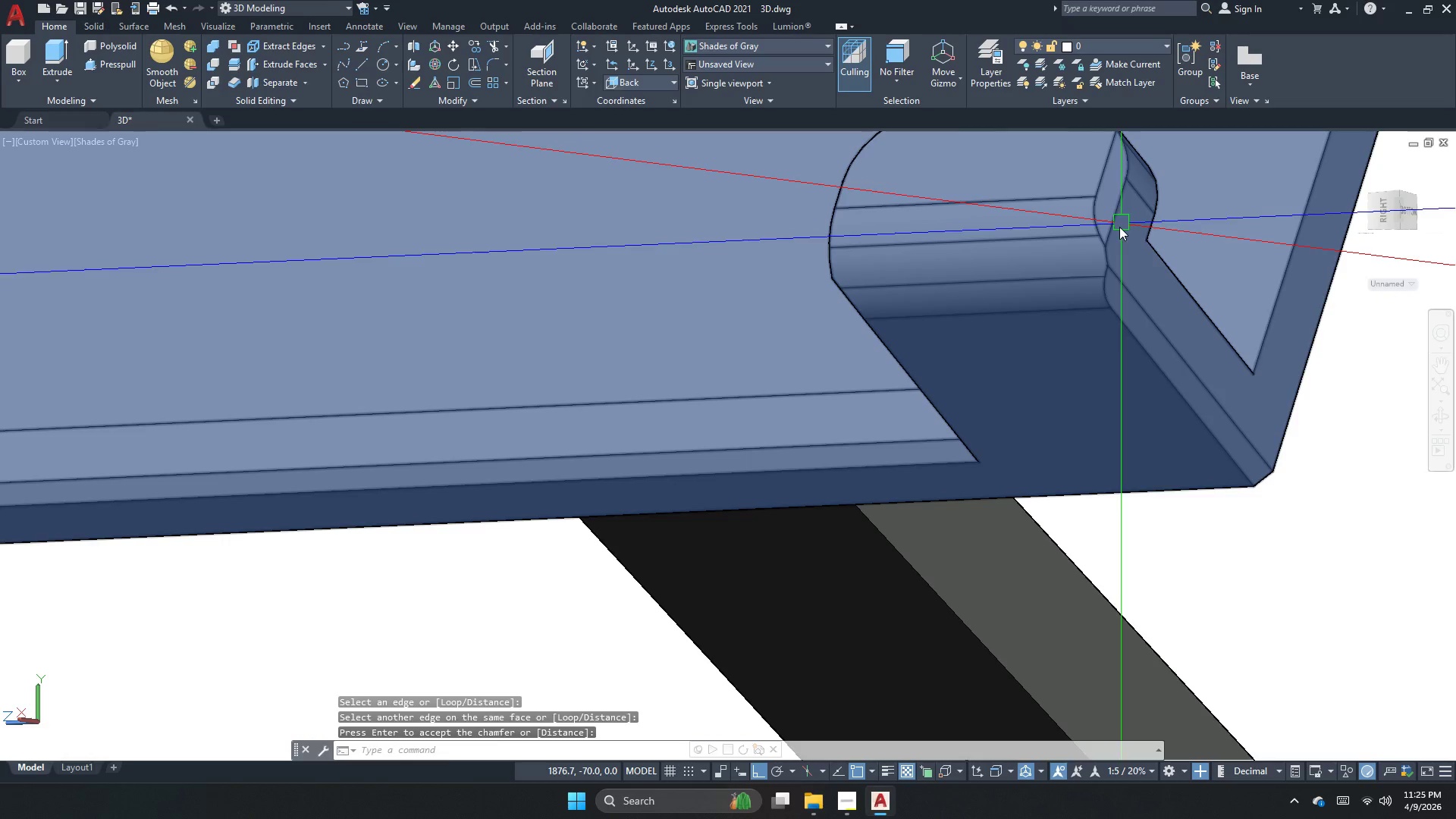 
key(Space)
 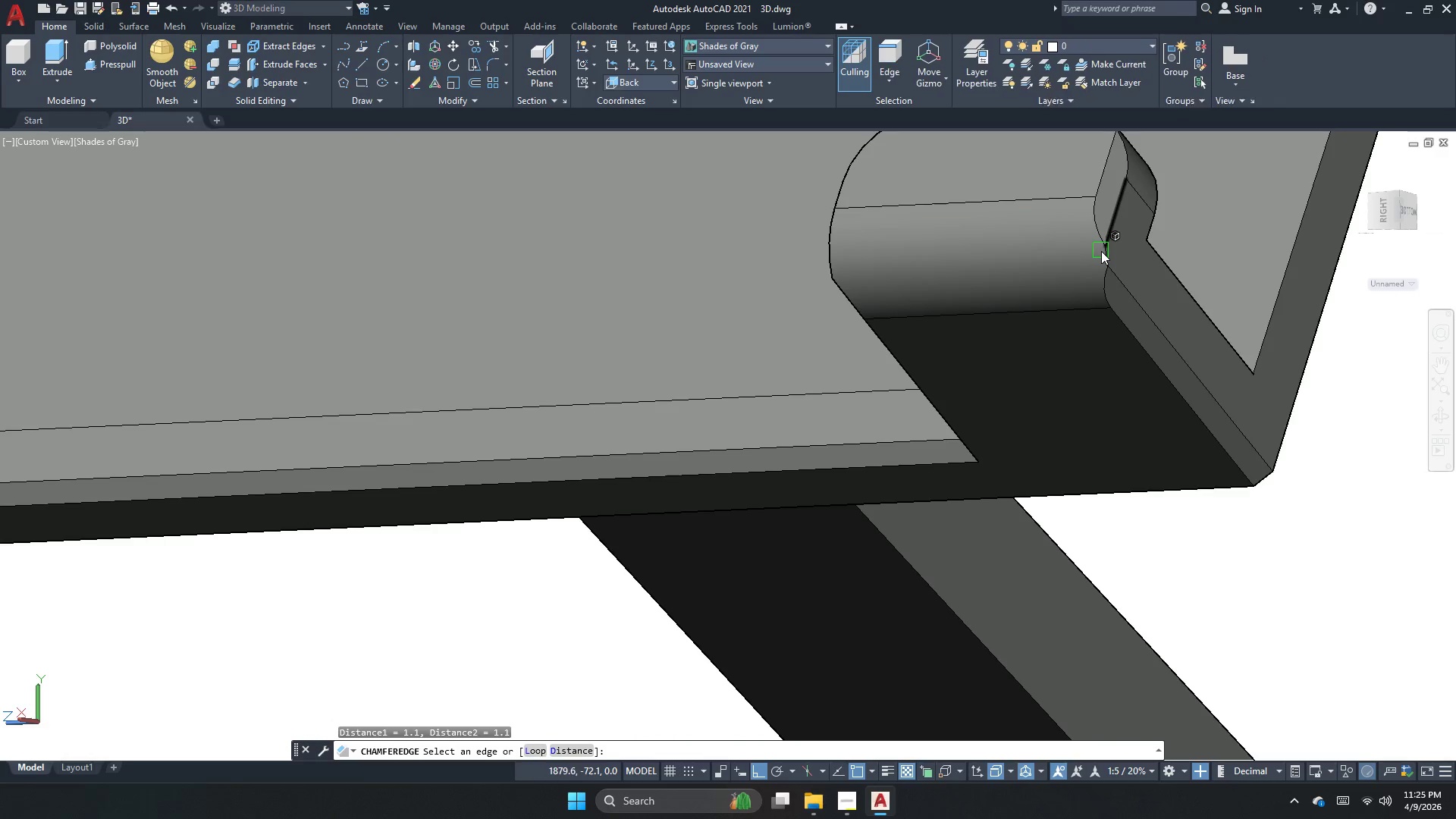 
left_click([1101, 251])
 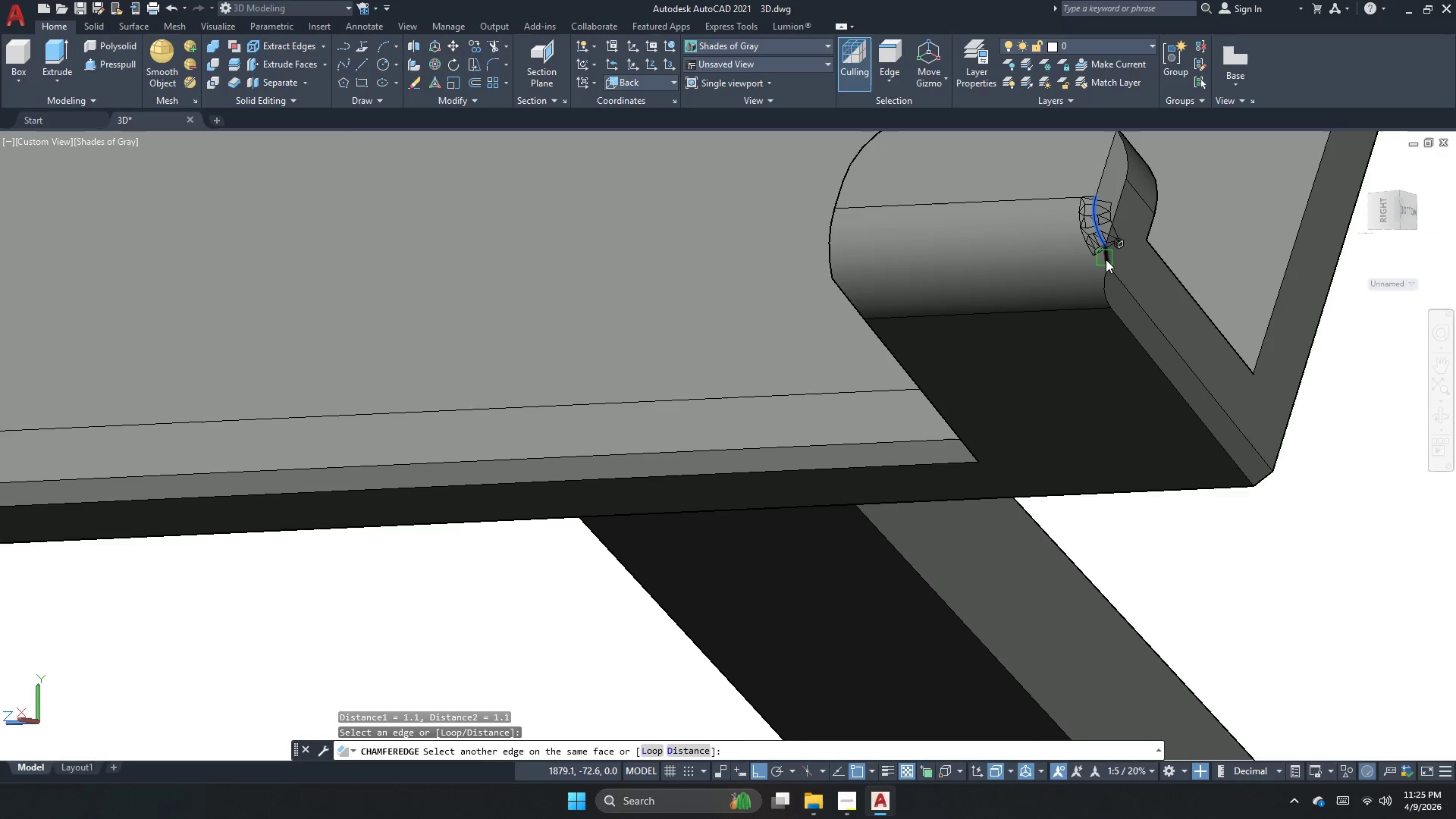 
key(Escape)
 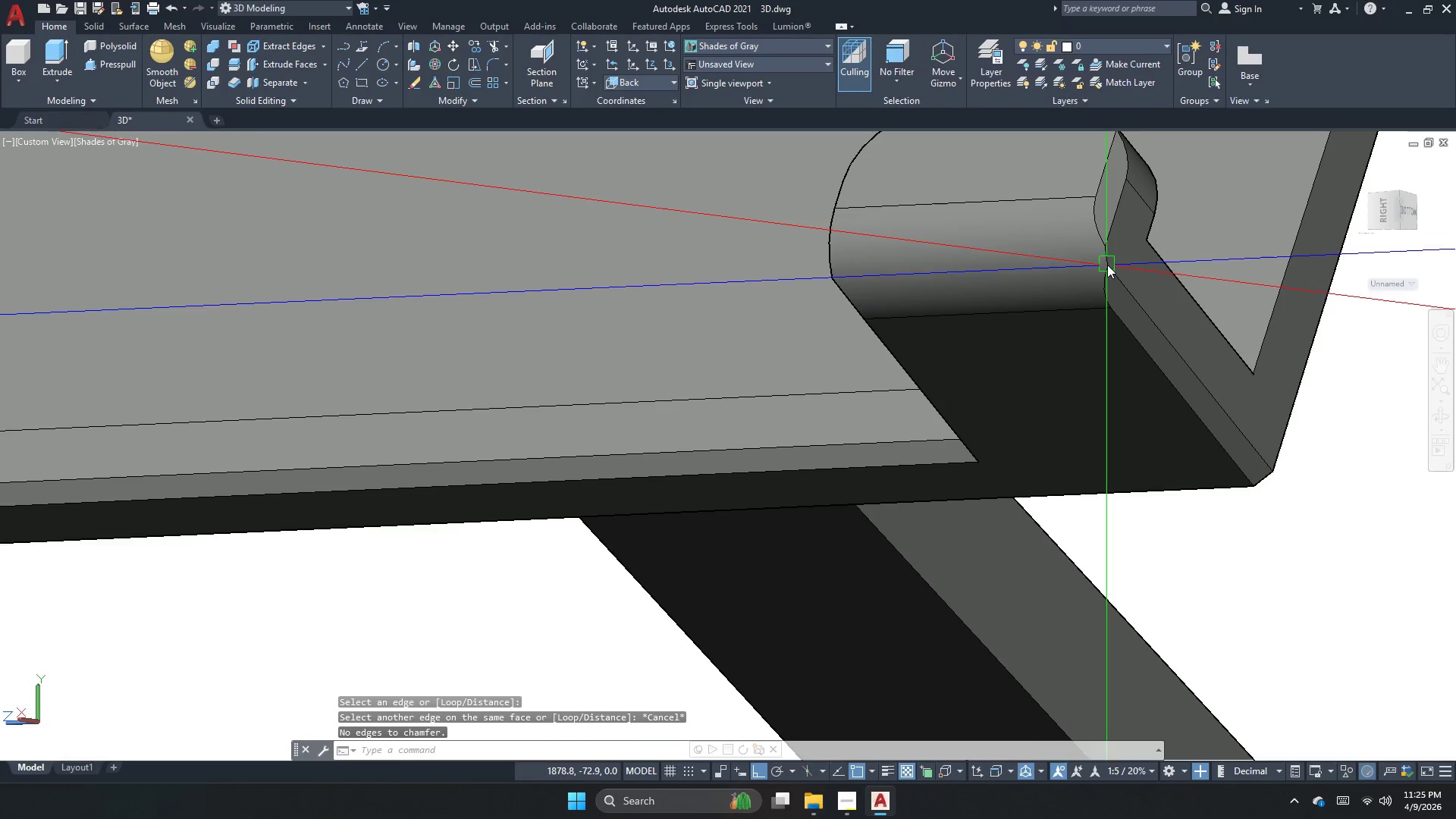 
key(Space)
 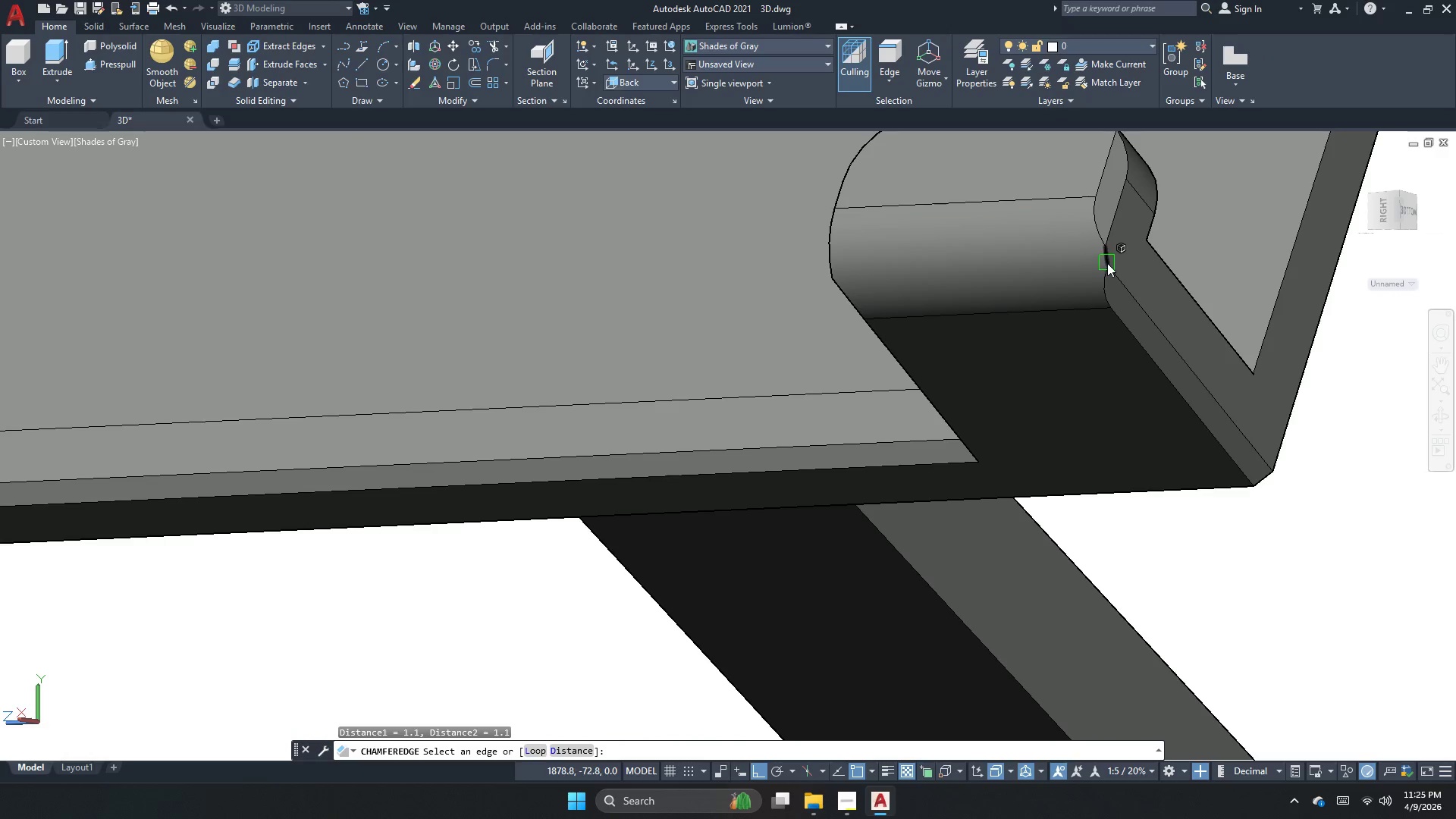 
left_click([1107, 263])
 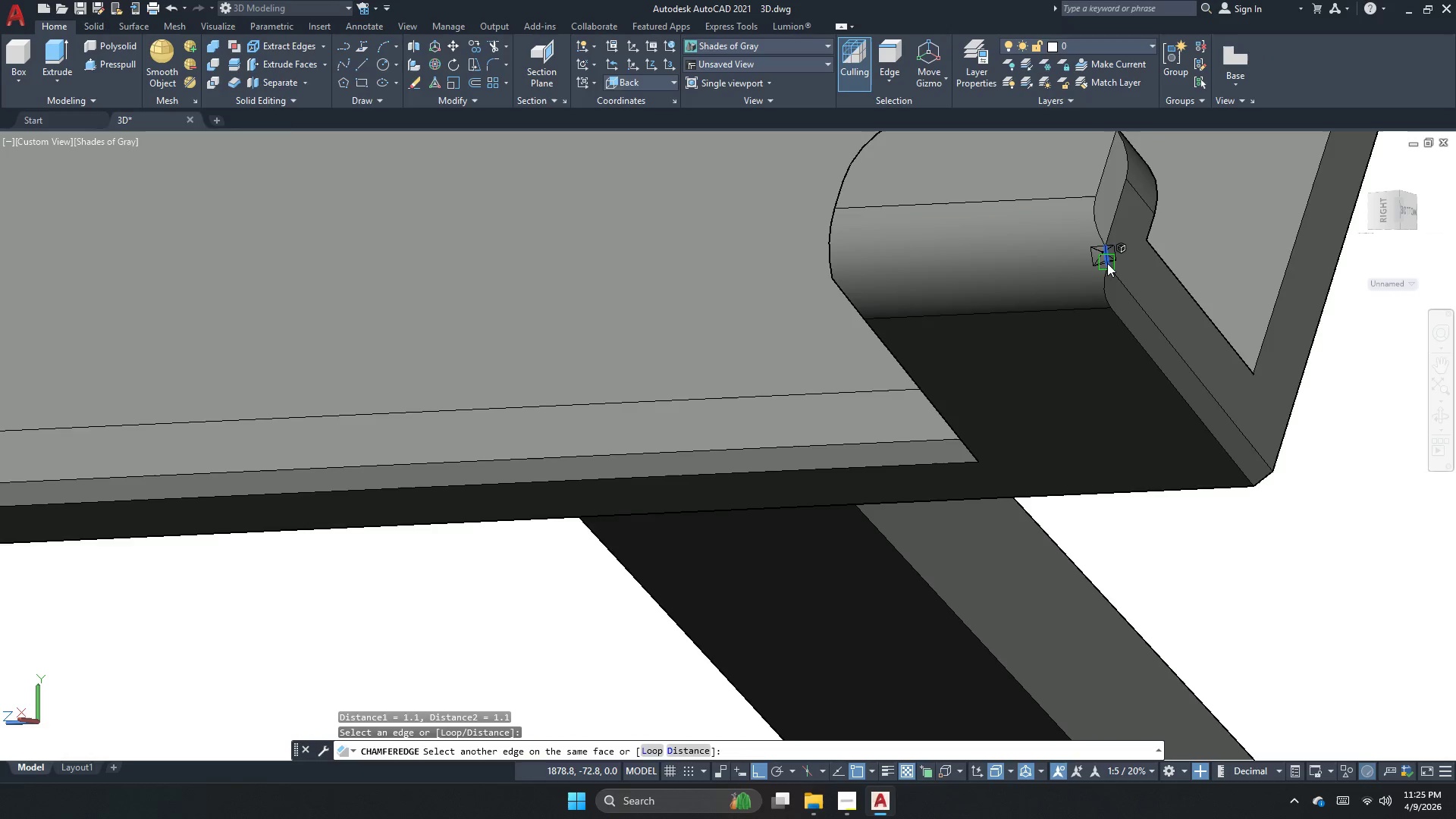 
key(Space)
 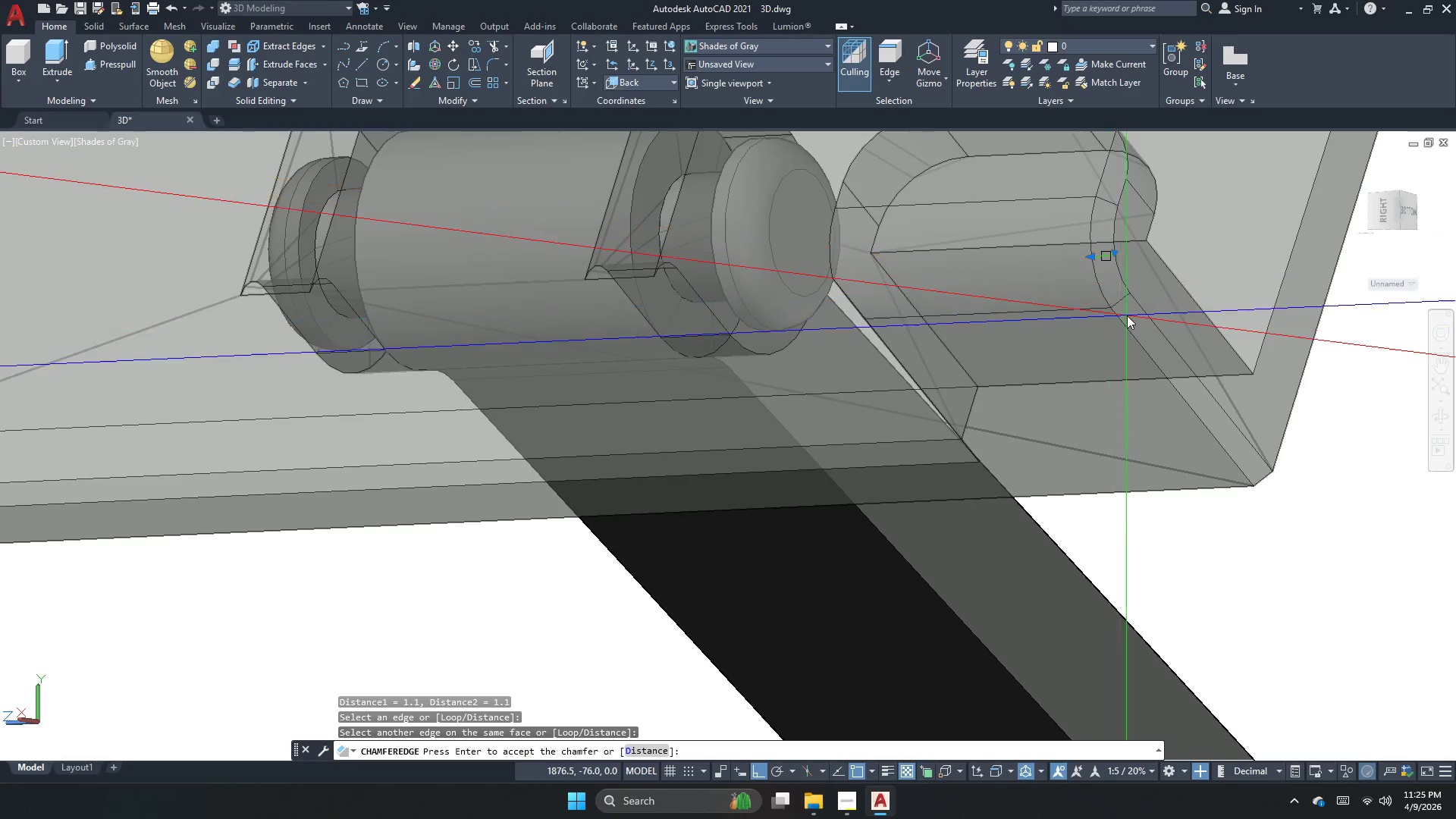 
key(Space)
 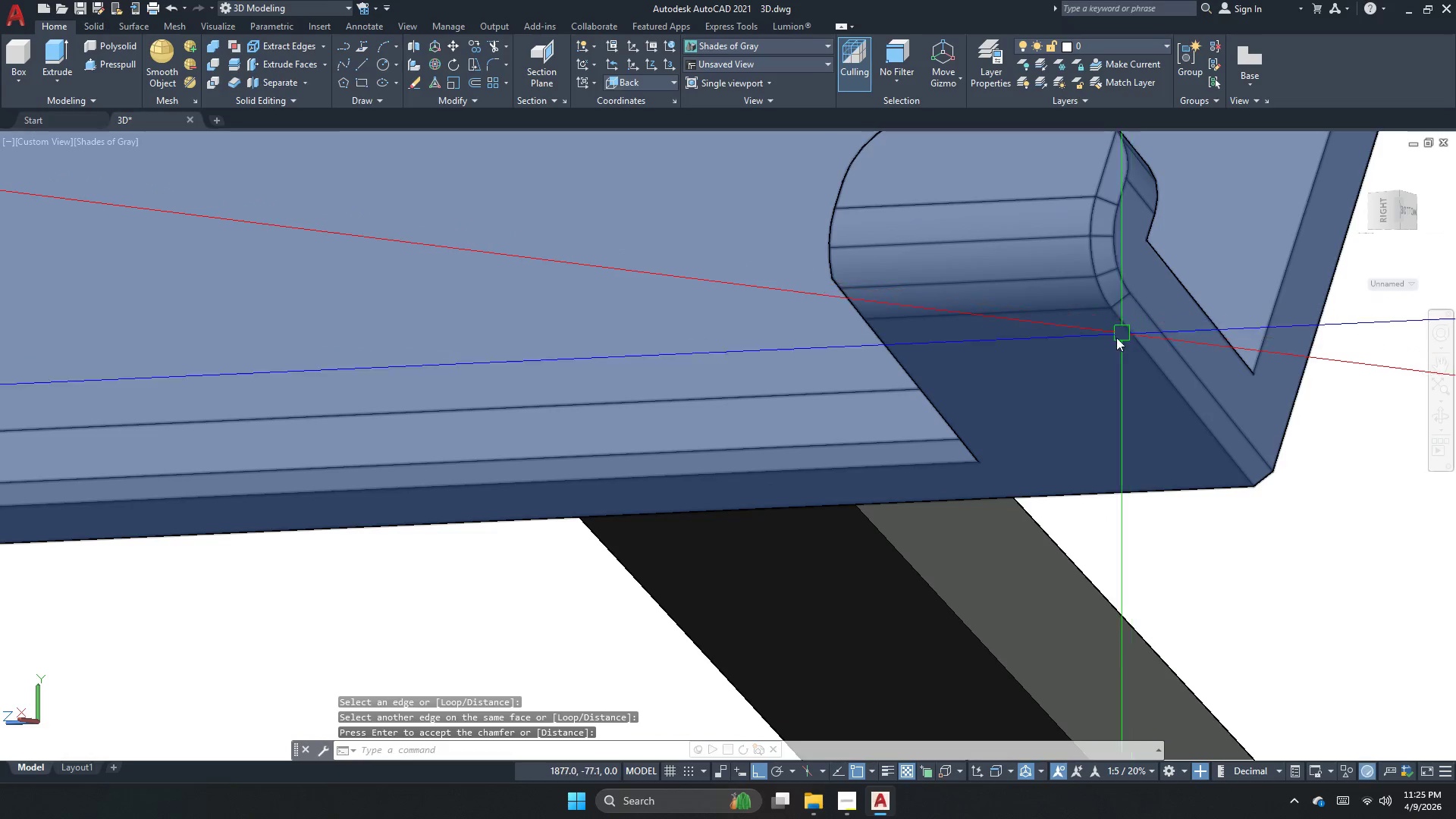 
scroll: coordinate [1109, 377], scroll_direction: down, amount: 2.0
 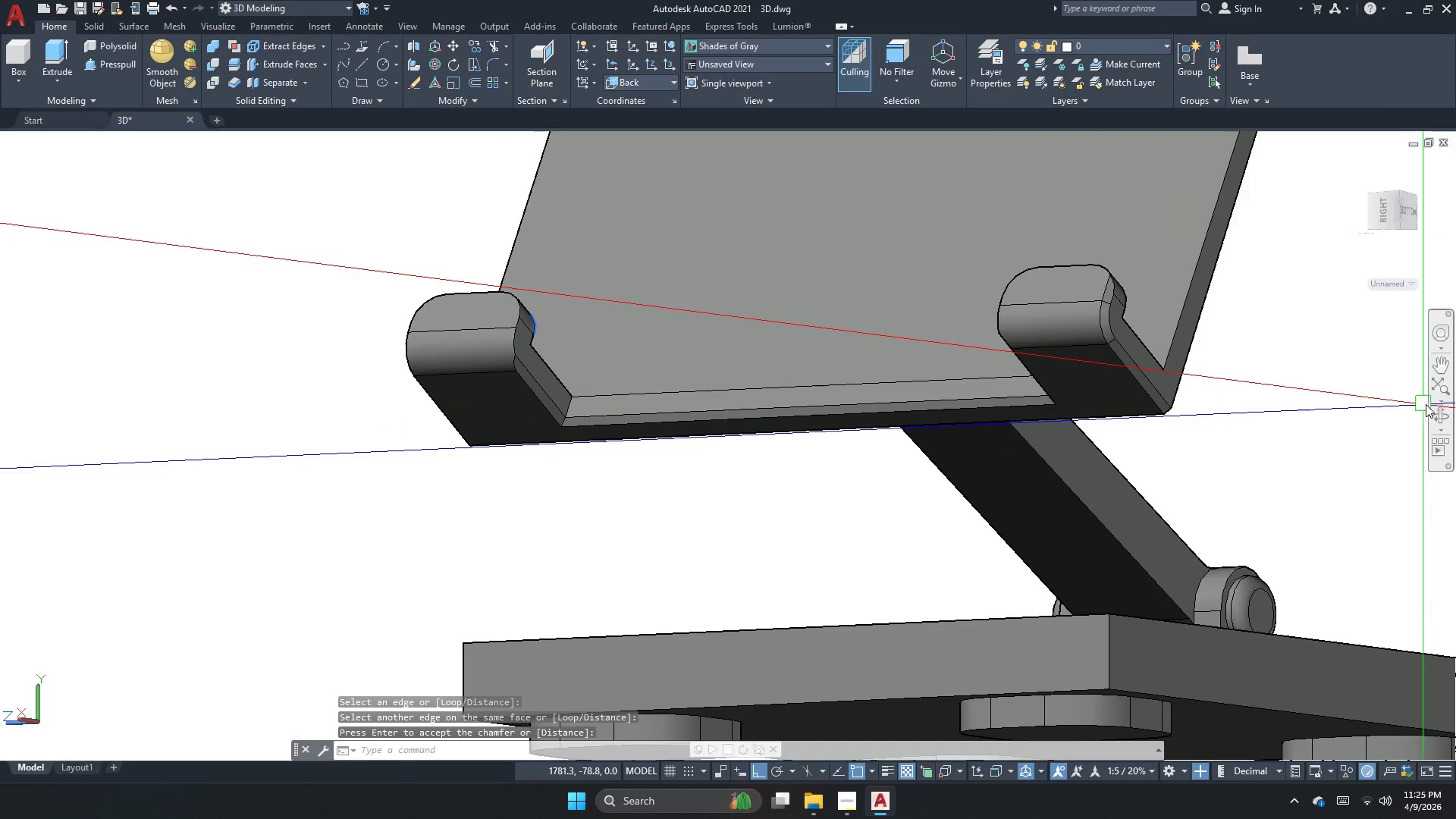 
left_click([1436, 413])
 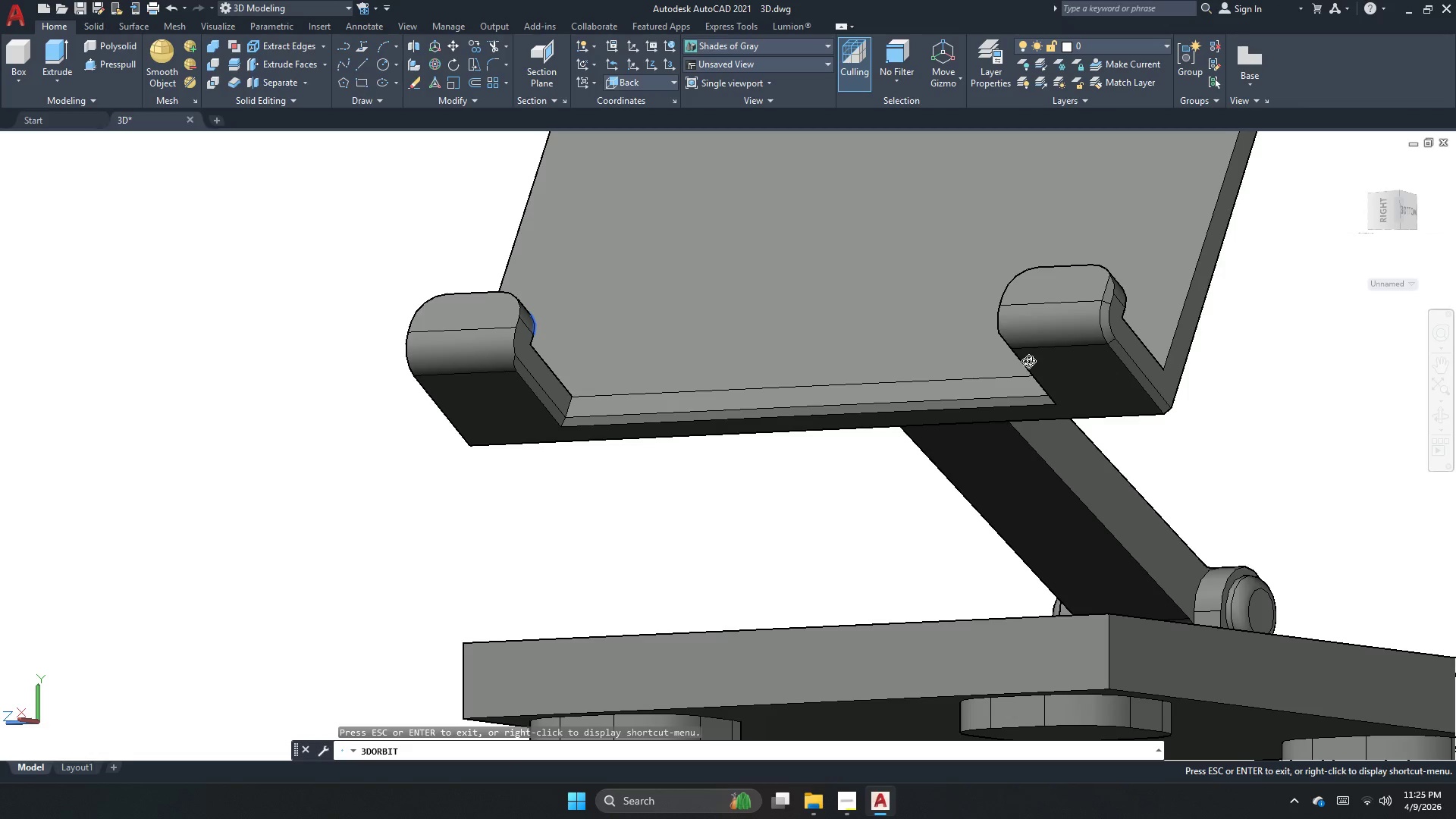 
left_click_drag(start_coordinate=[1025, 361], to_coordinate=[1147, 444])
 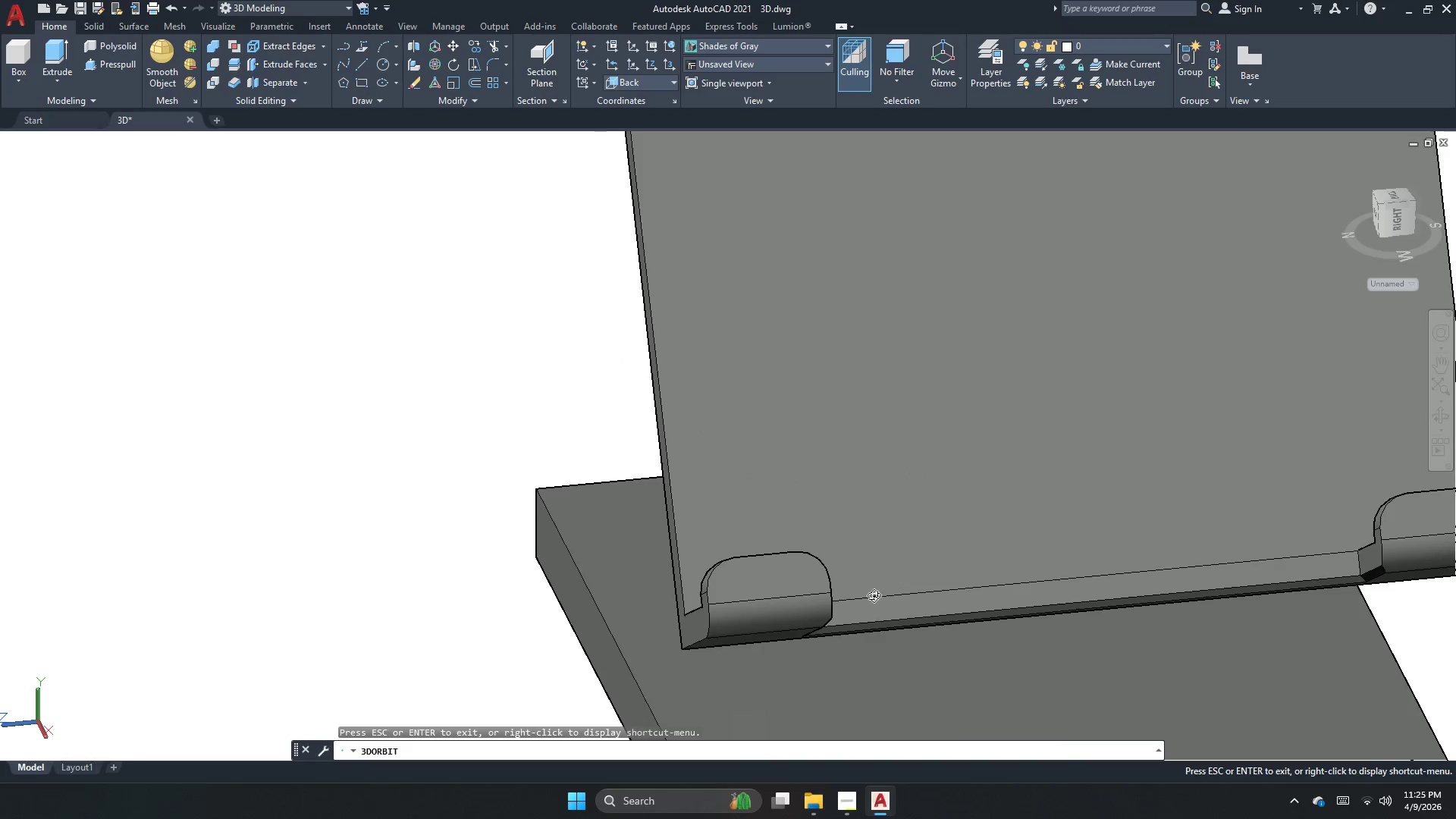 
scroll: coordinate [808, 646], scroll_direction: up, amount: 1.0
 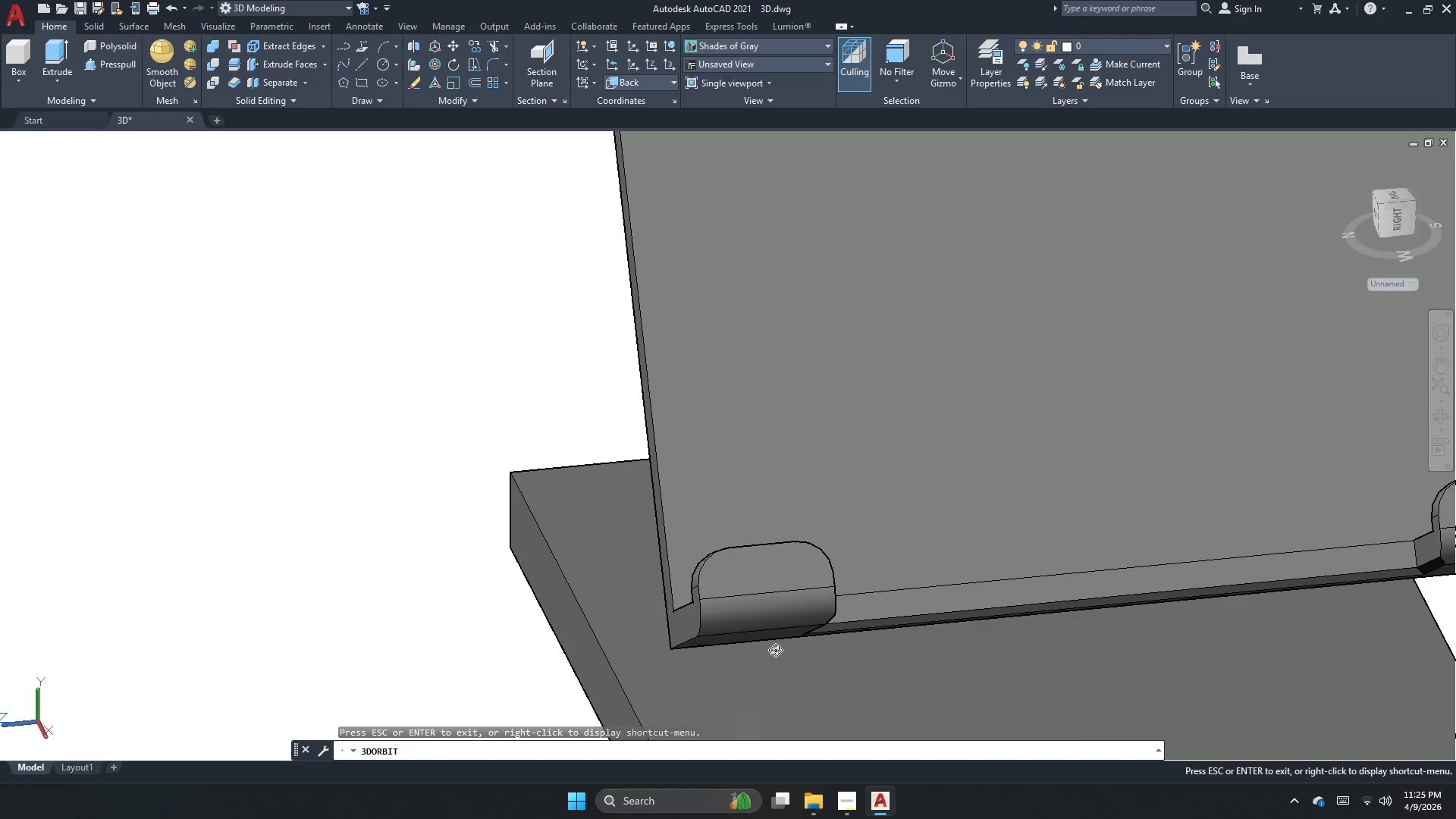 
left_click_drag(start_coordinate=[807, 635], to_coordinate=[651, 626])
 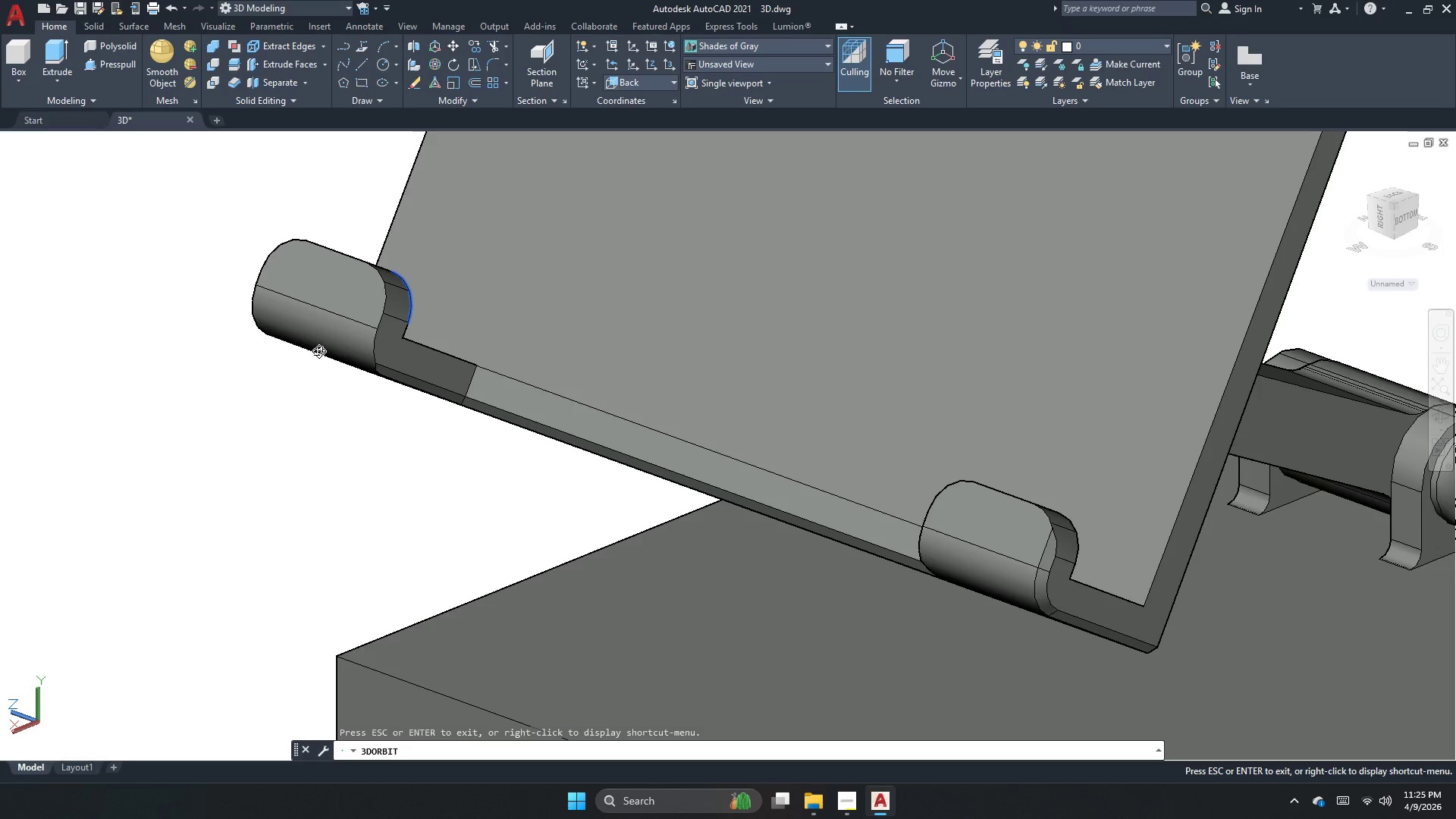 
scroll: coordinate [739, 652], scroll_direction: up, amount: 2.0
 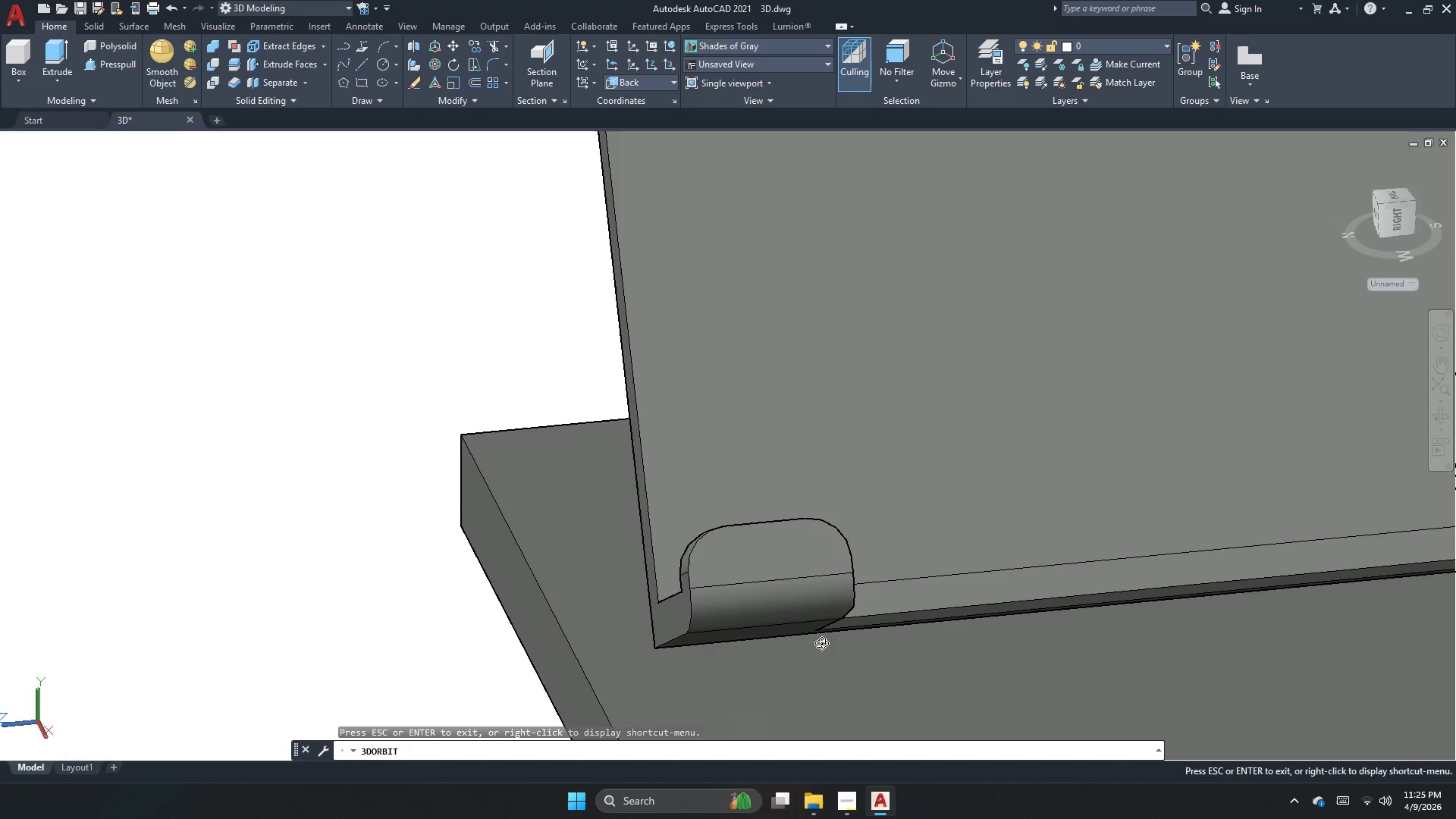 
key(Escape)
 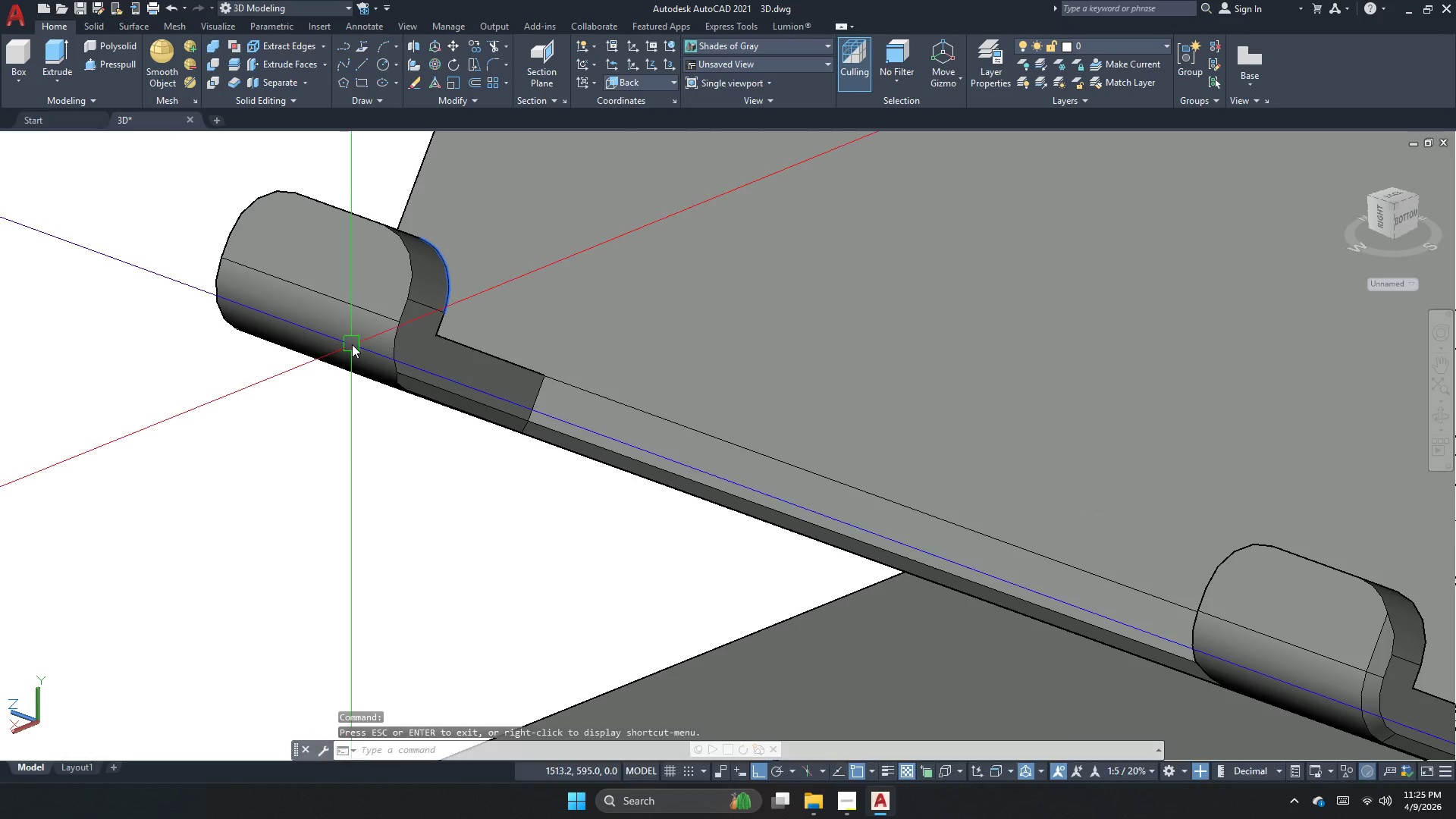 
key(Escape)
 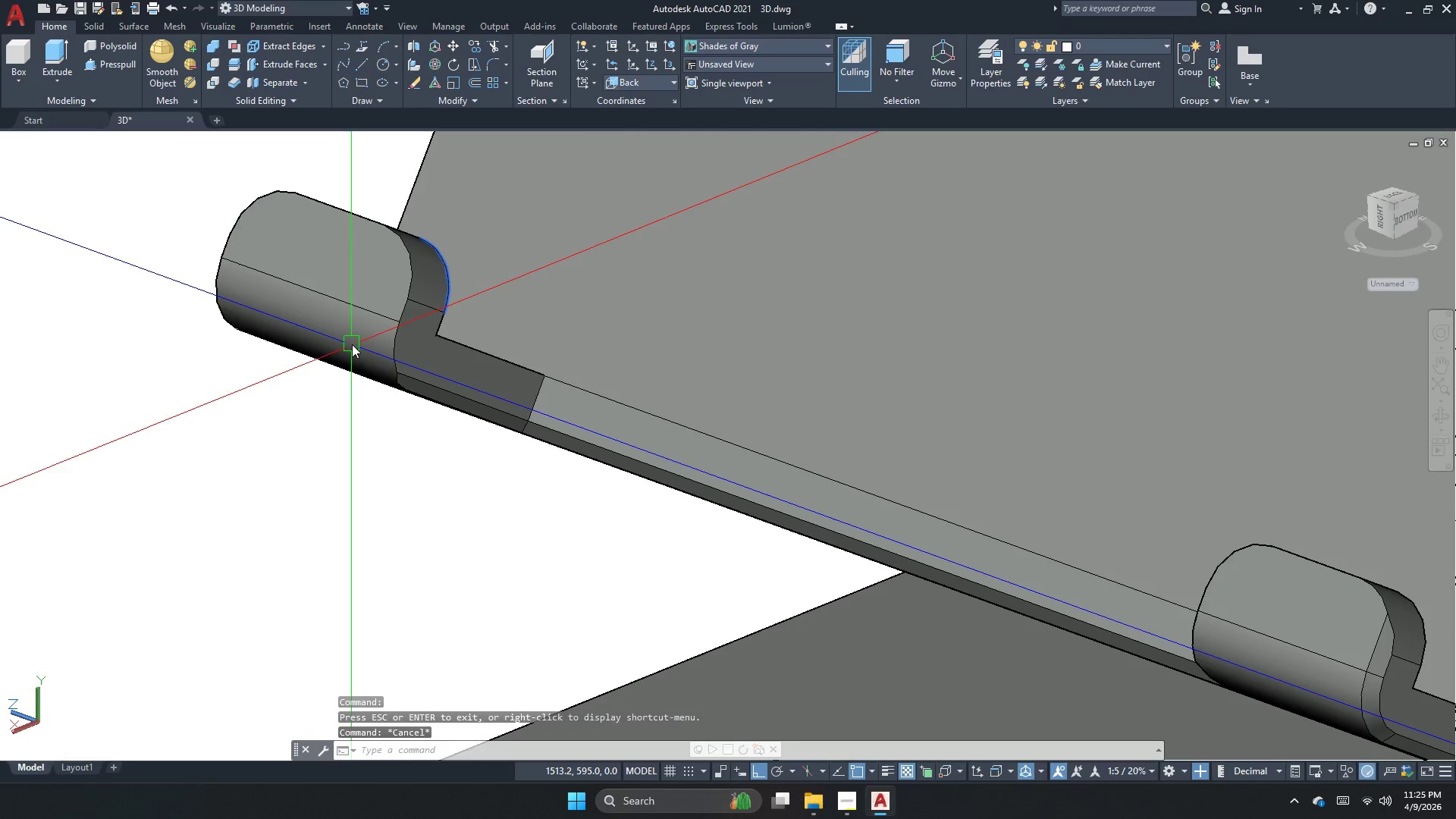 
scroll: coordinate [352, 344], scroll_direction: up, amount: 4.0
 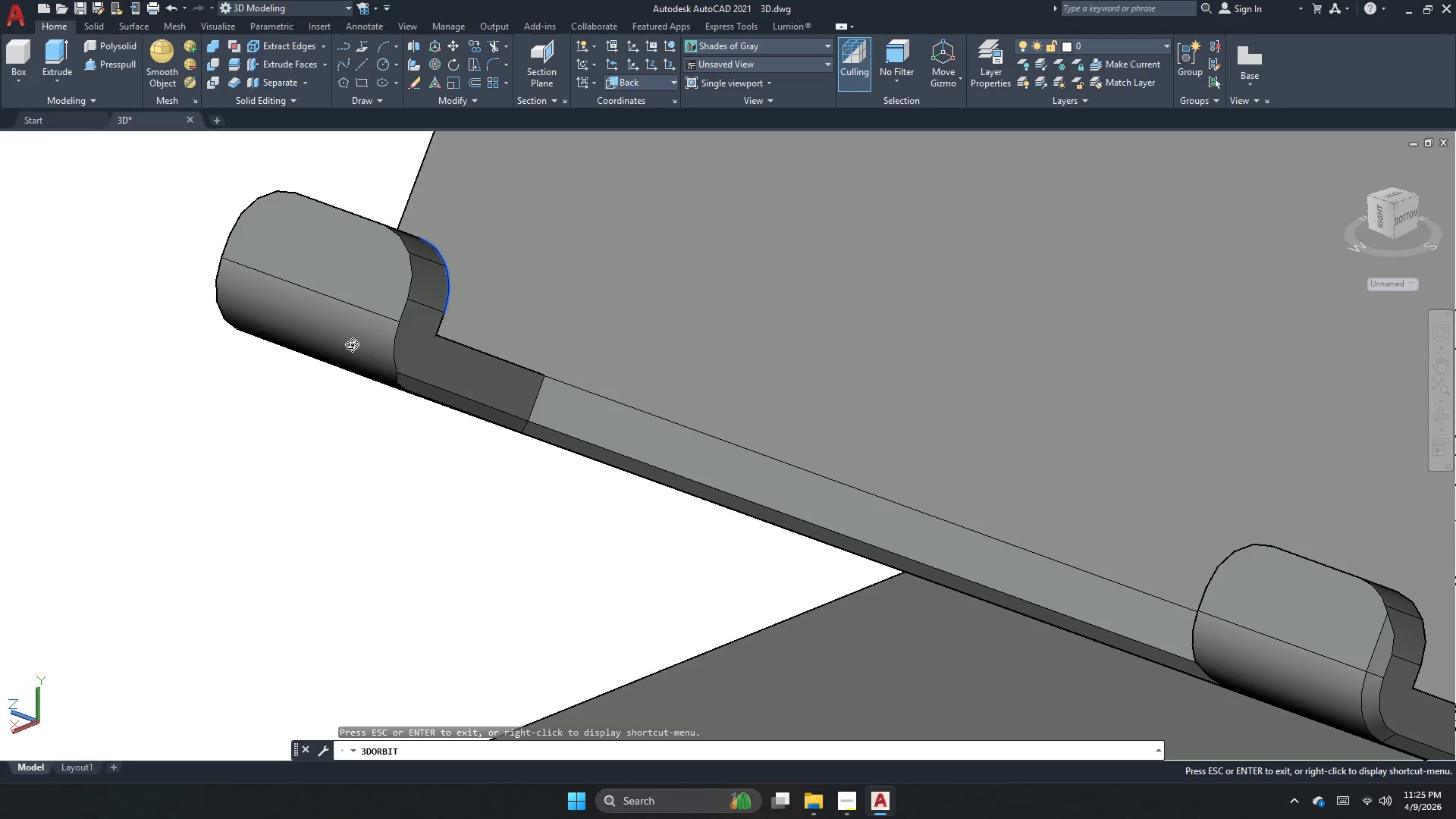 
key(Escape)
type(cham)
 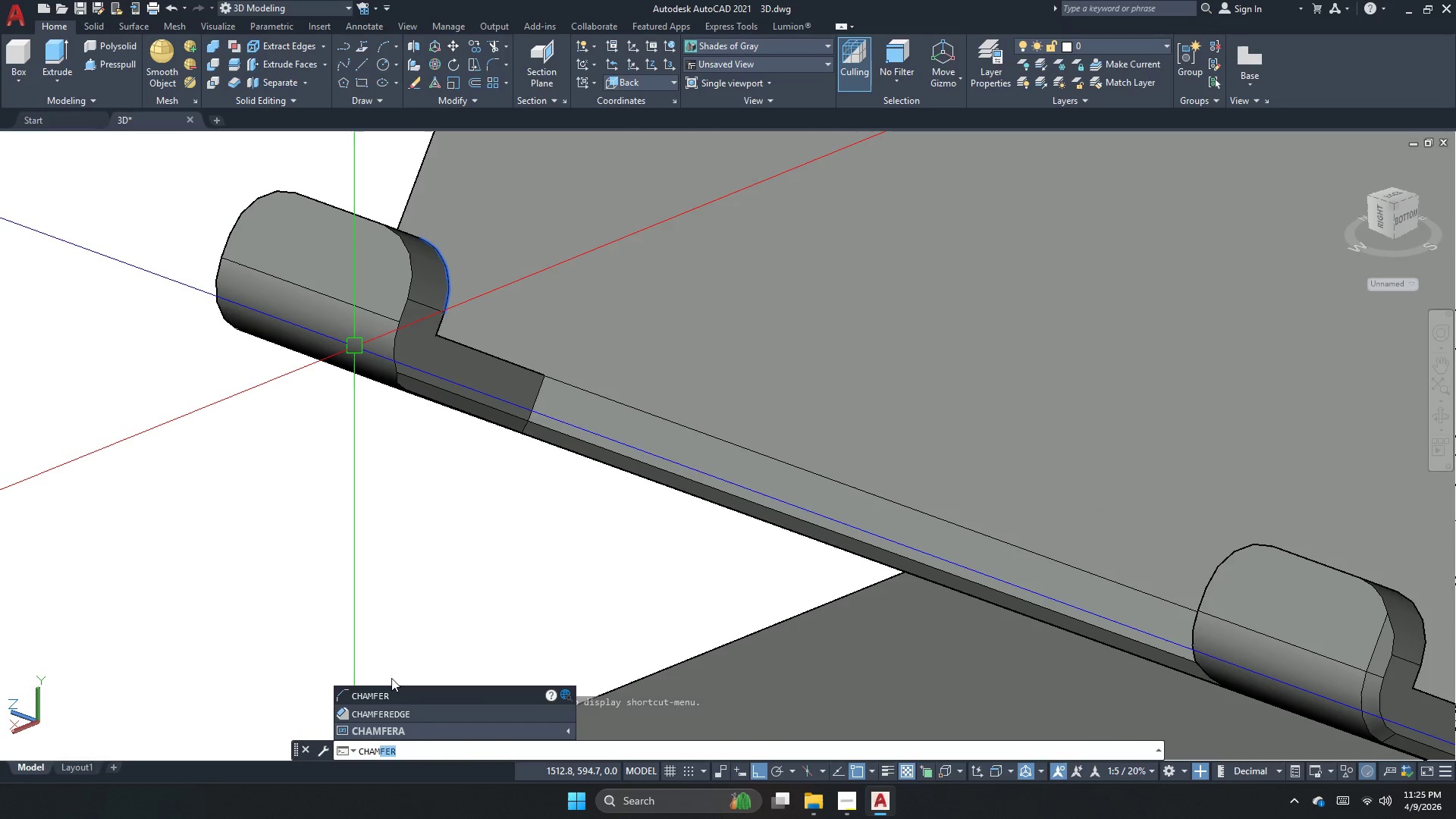 
left_click([409, 717])
 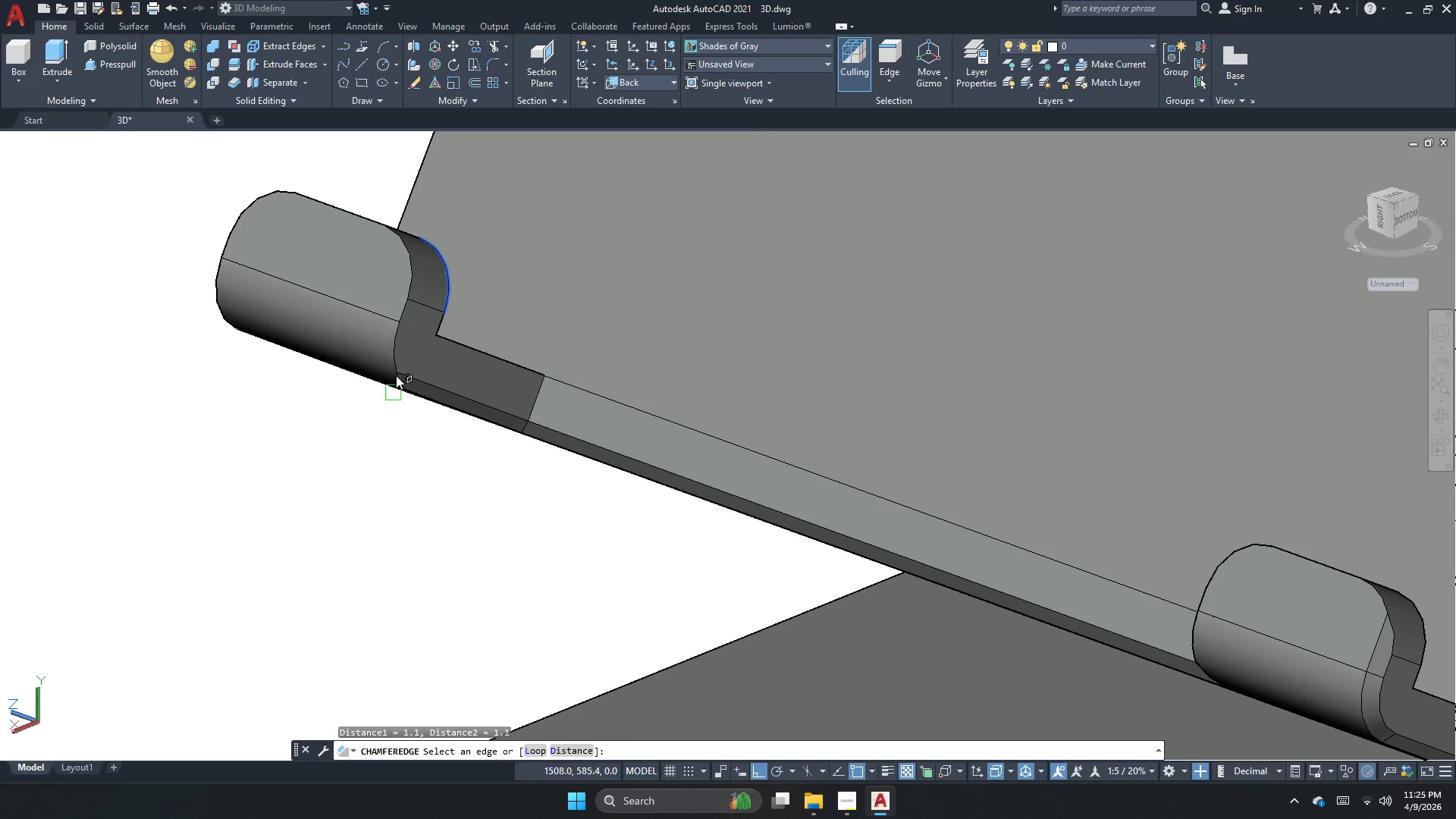 
scroll: coordinate [421, 275], scroll_direction: up, amount: 2.0
 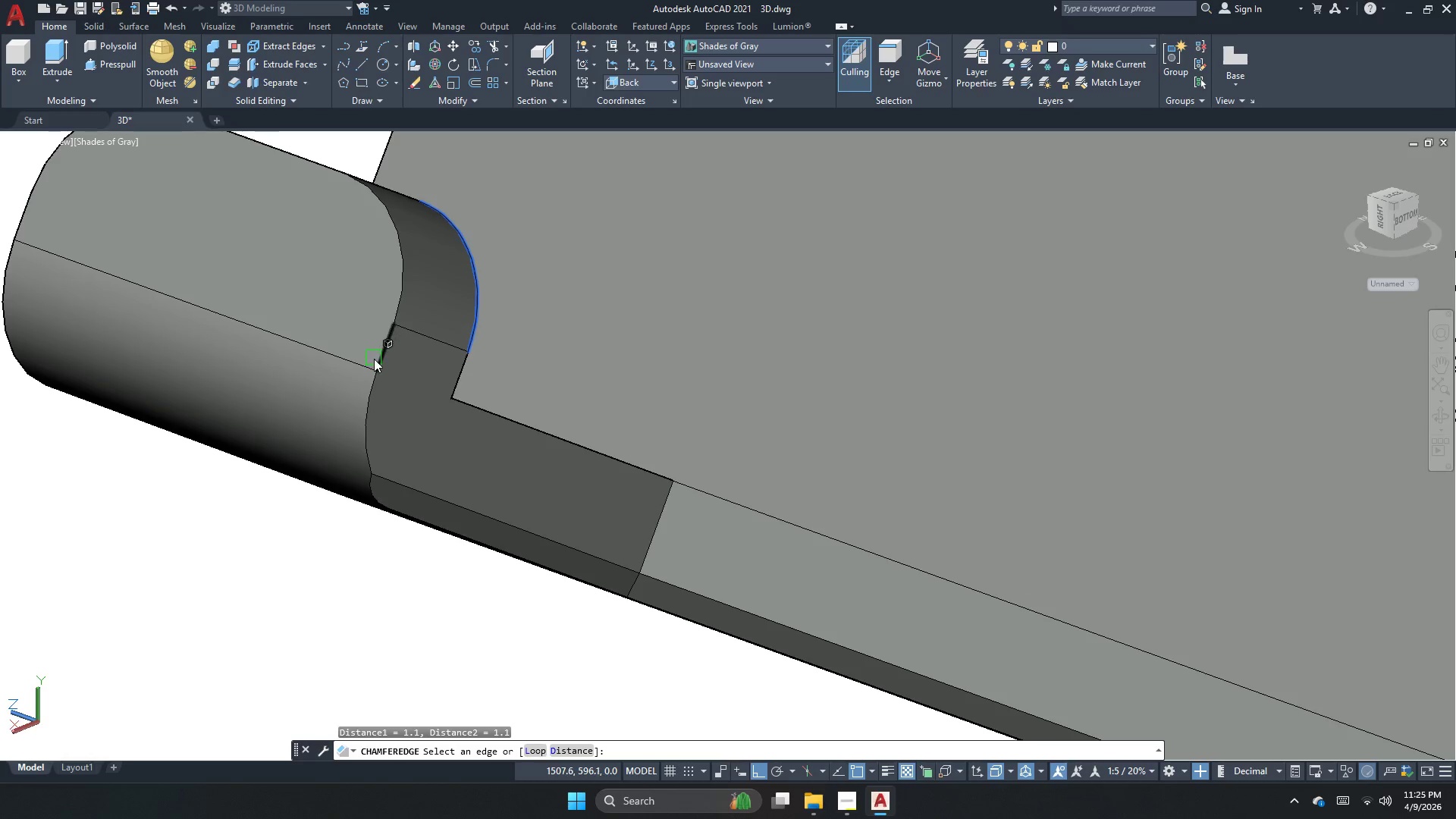 
left_click([374, 359])
 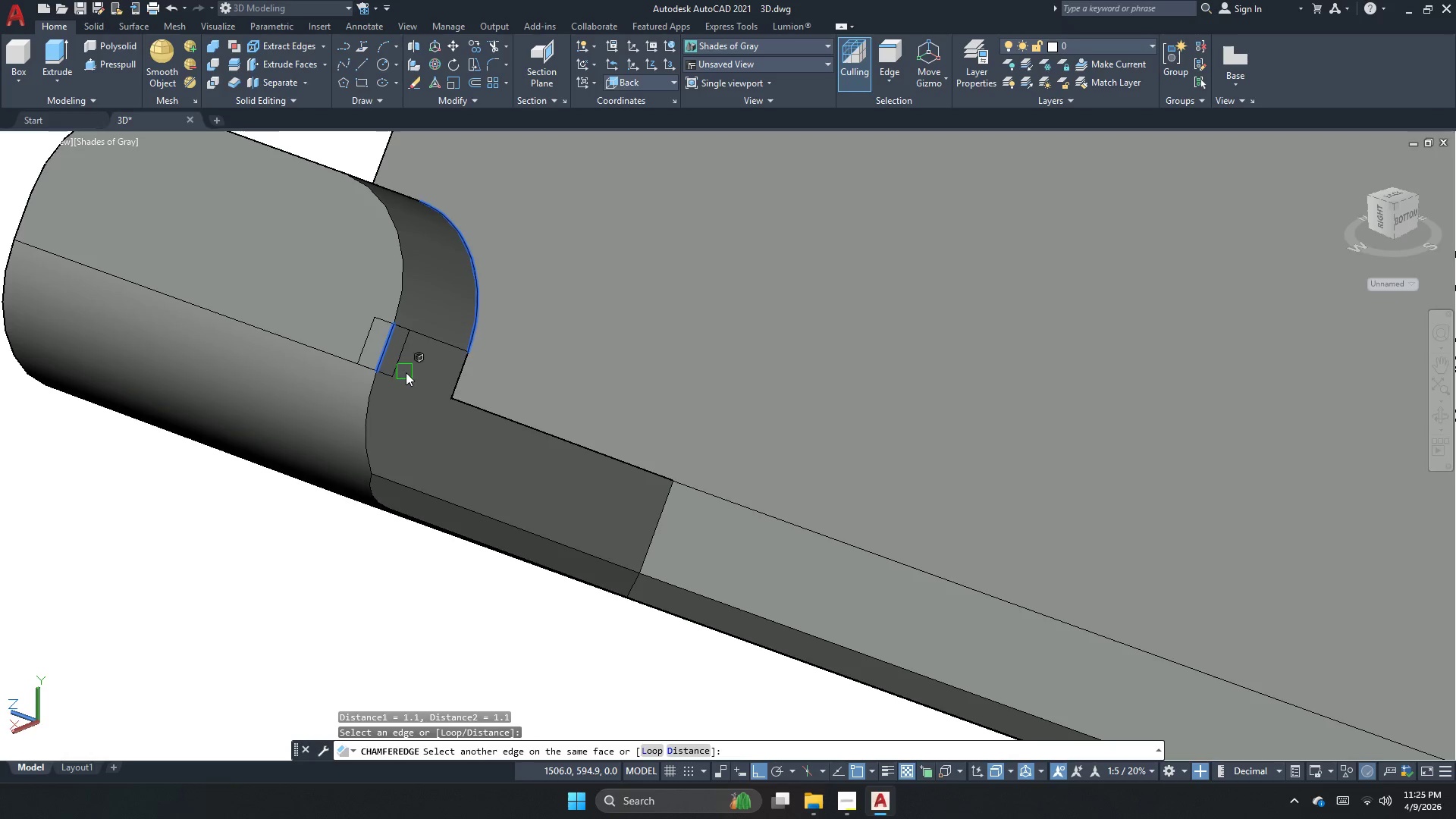 
key(Space)
 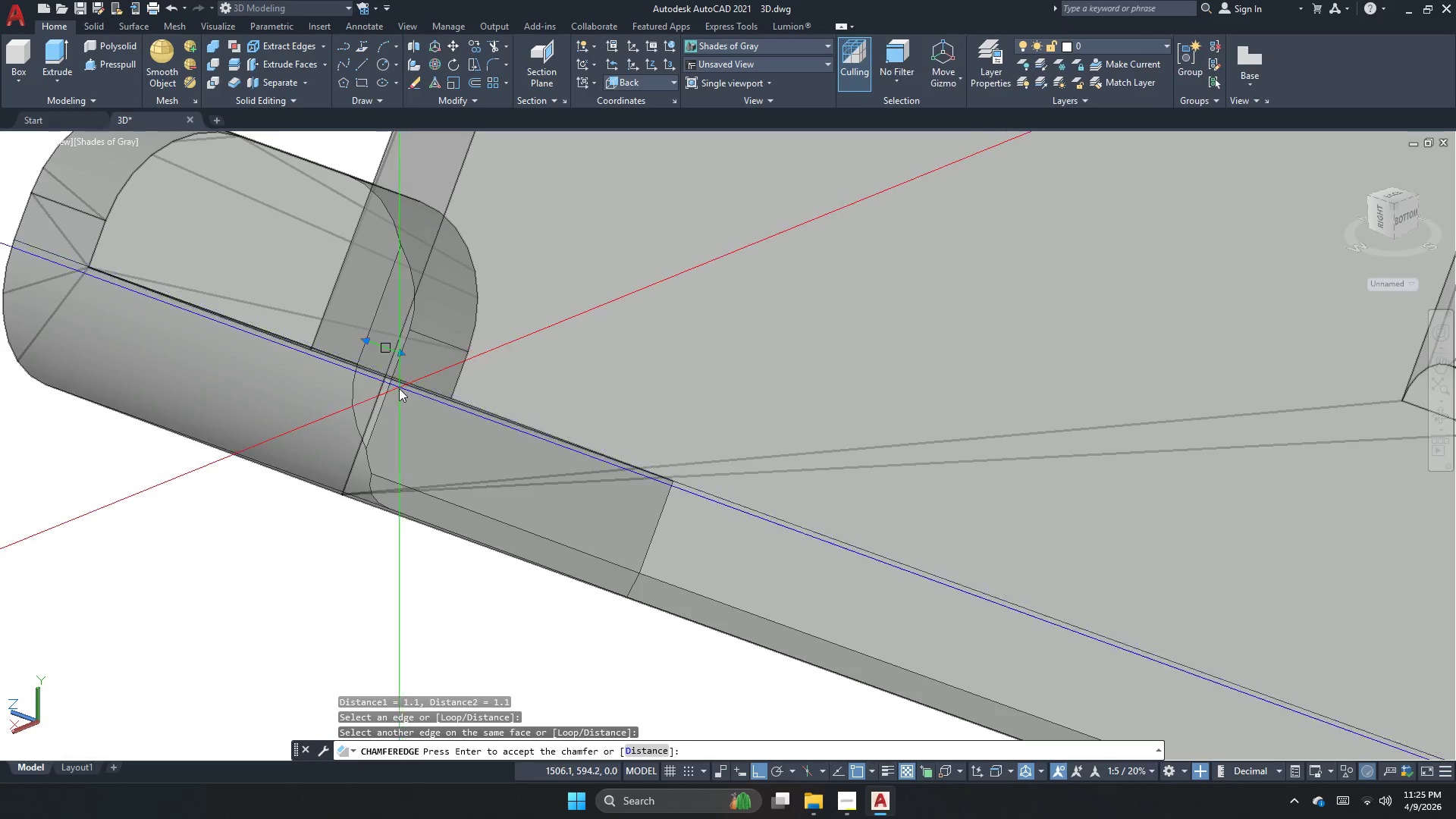 
key(Space)
 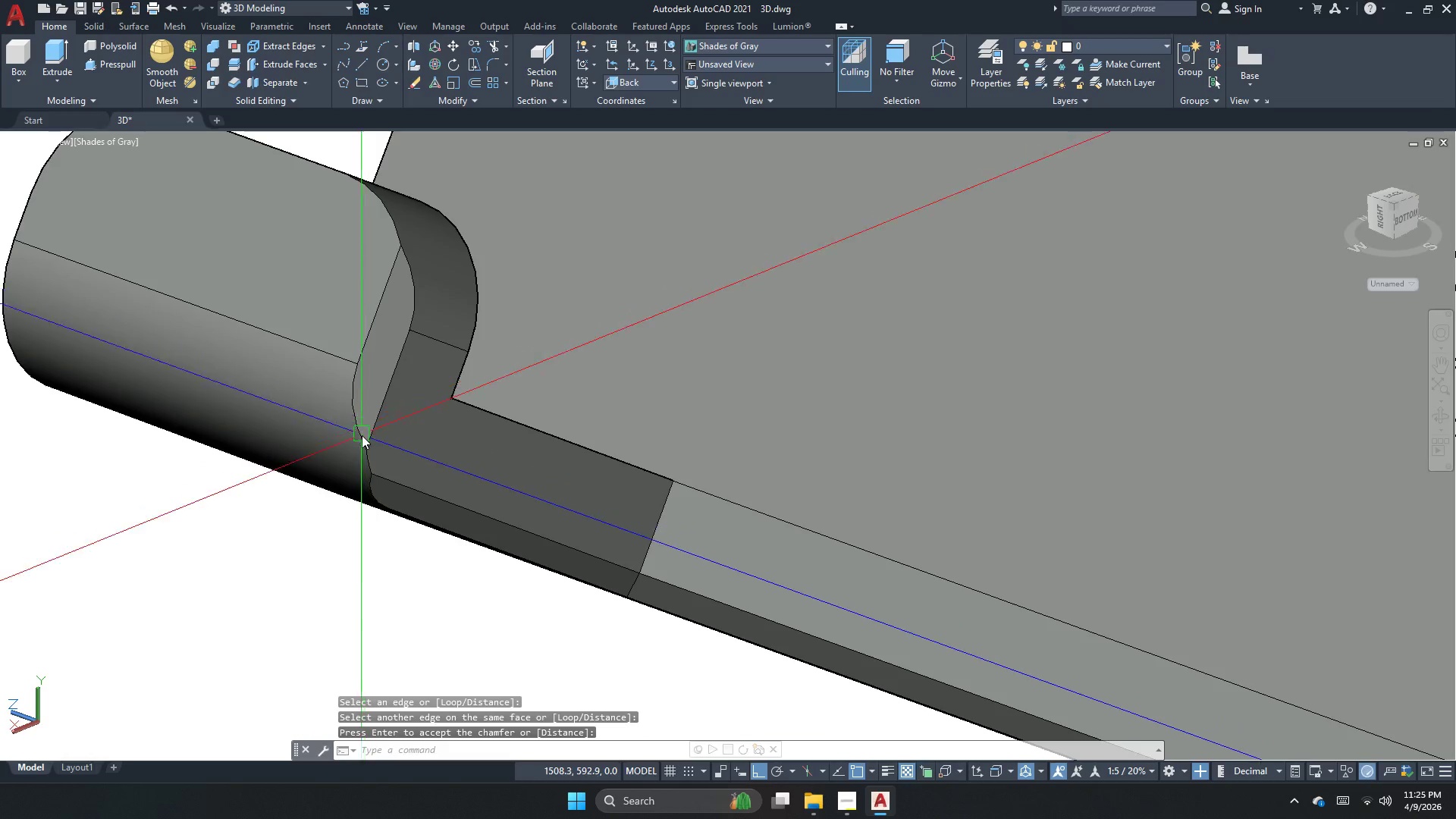 
key(Space)
 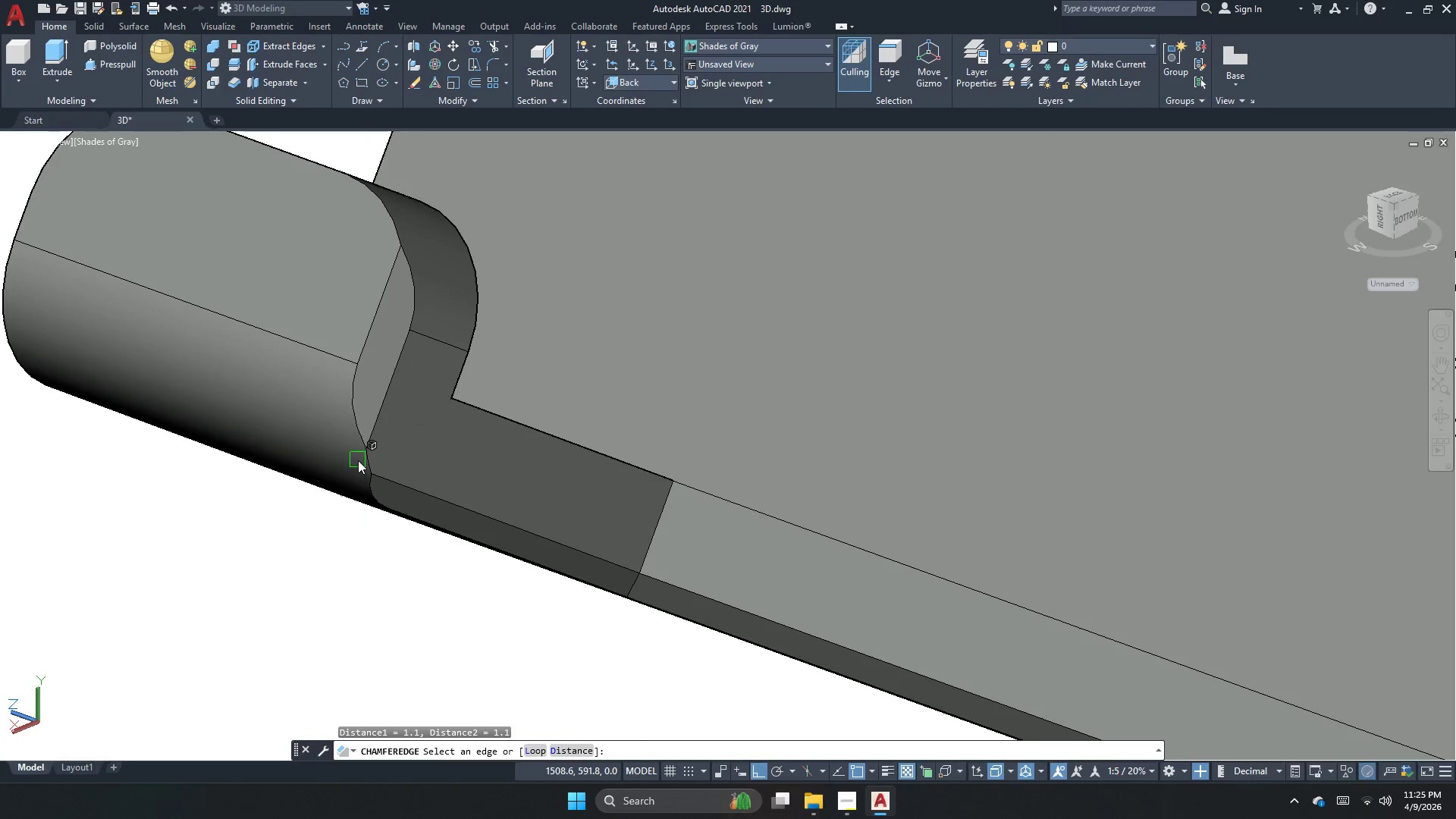 
left_click_drag(start_coordinate=[358, 460], to_coordinate=[361, 464])
 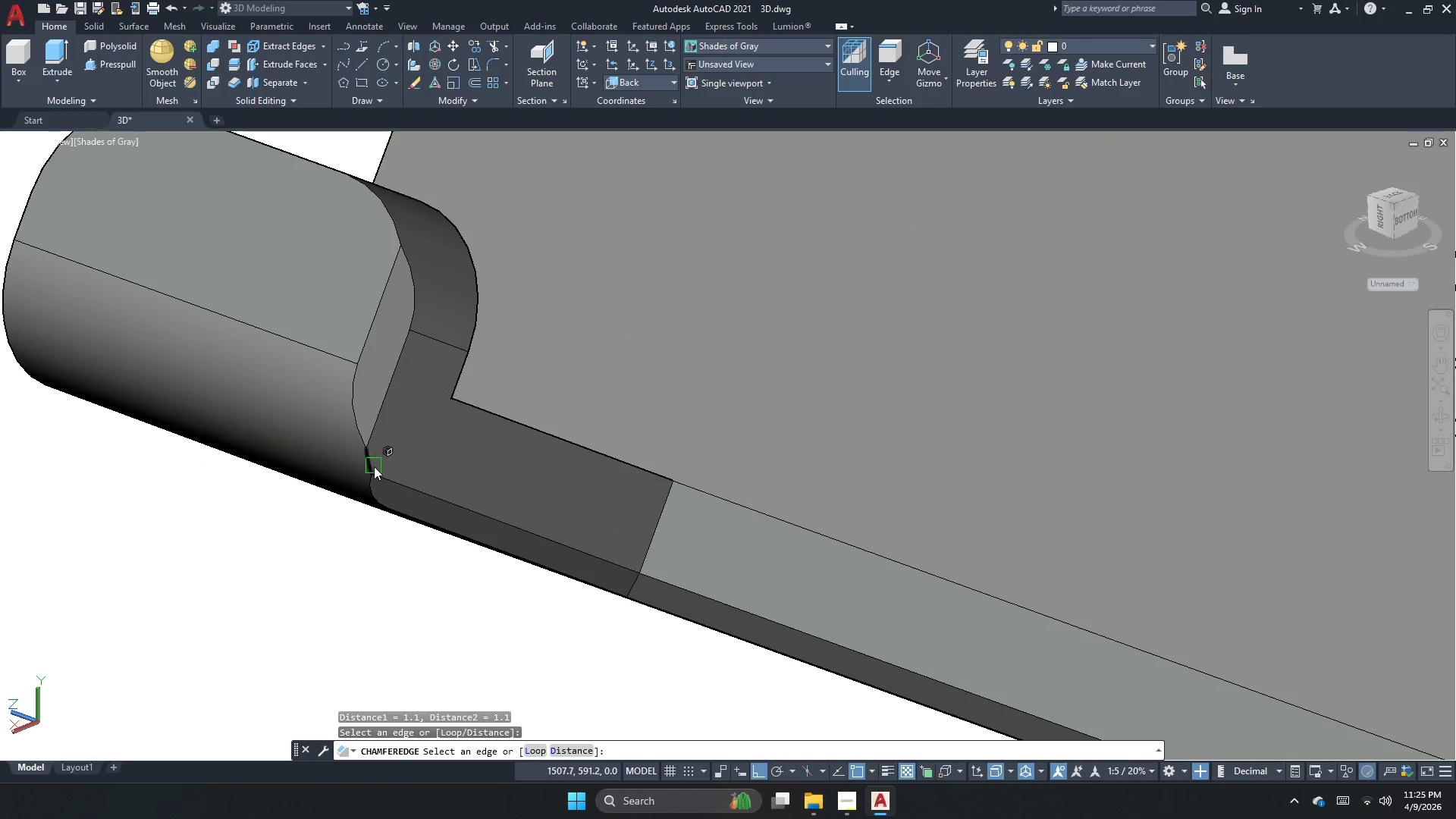 
double_click([374, 466])
 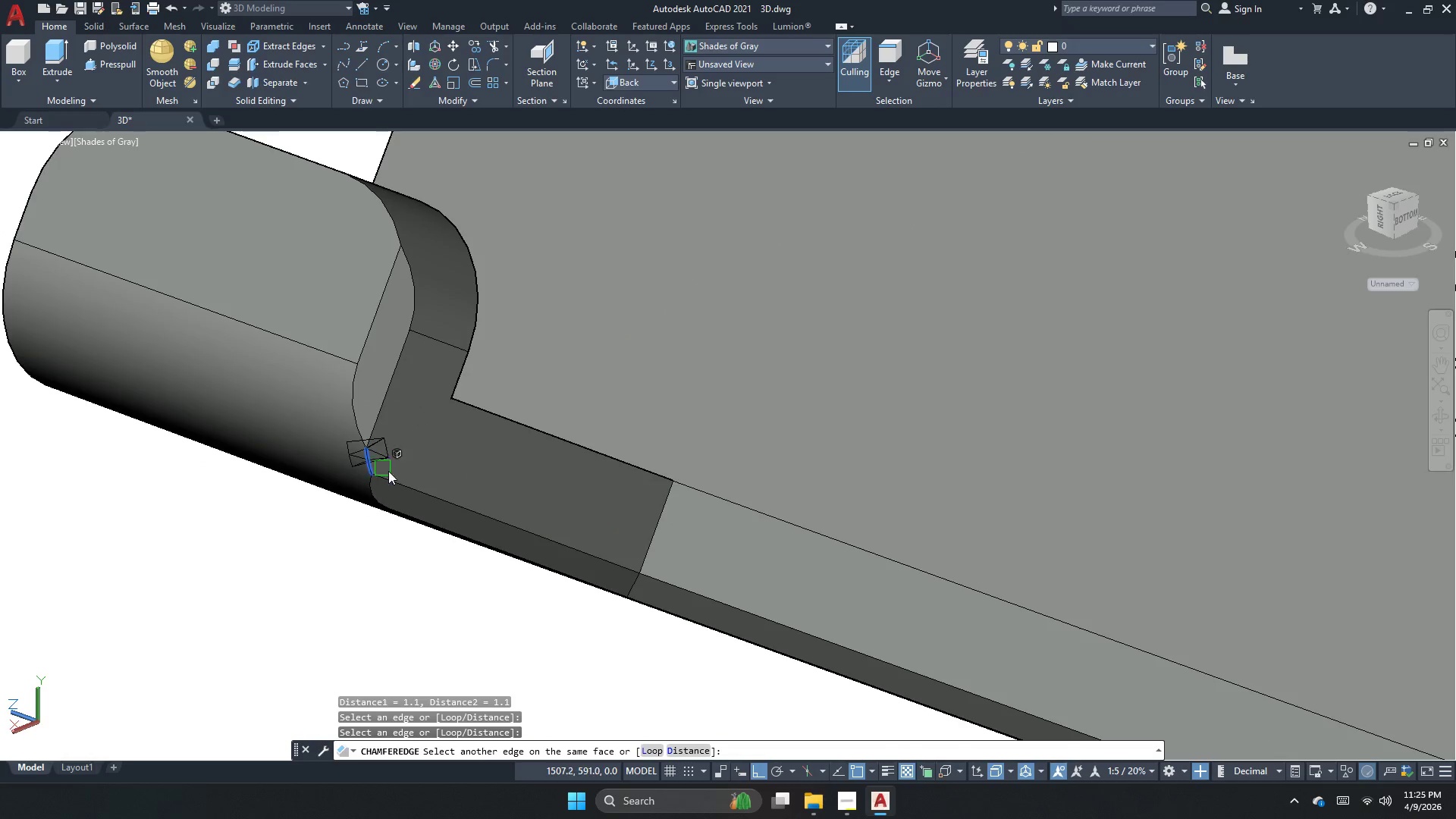 
key(Space)
 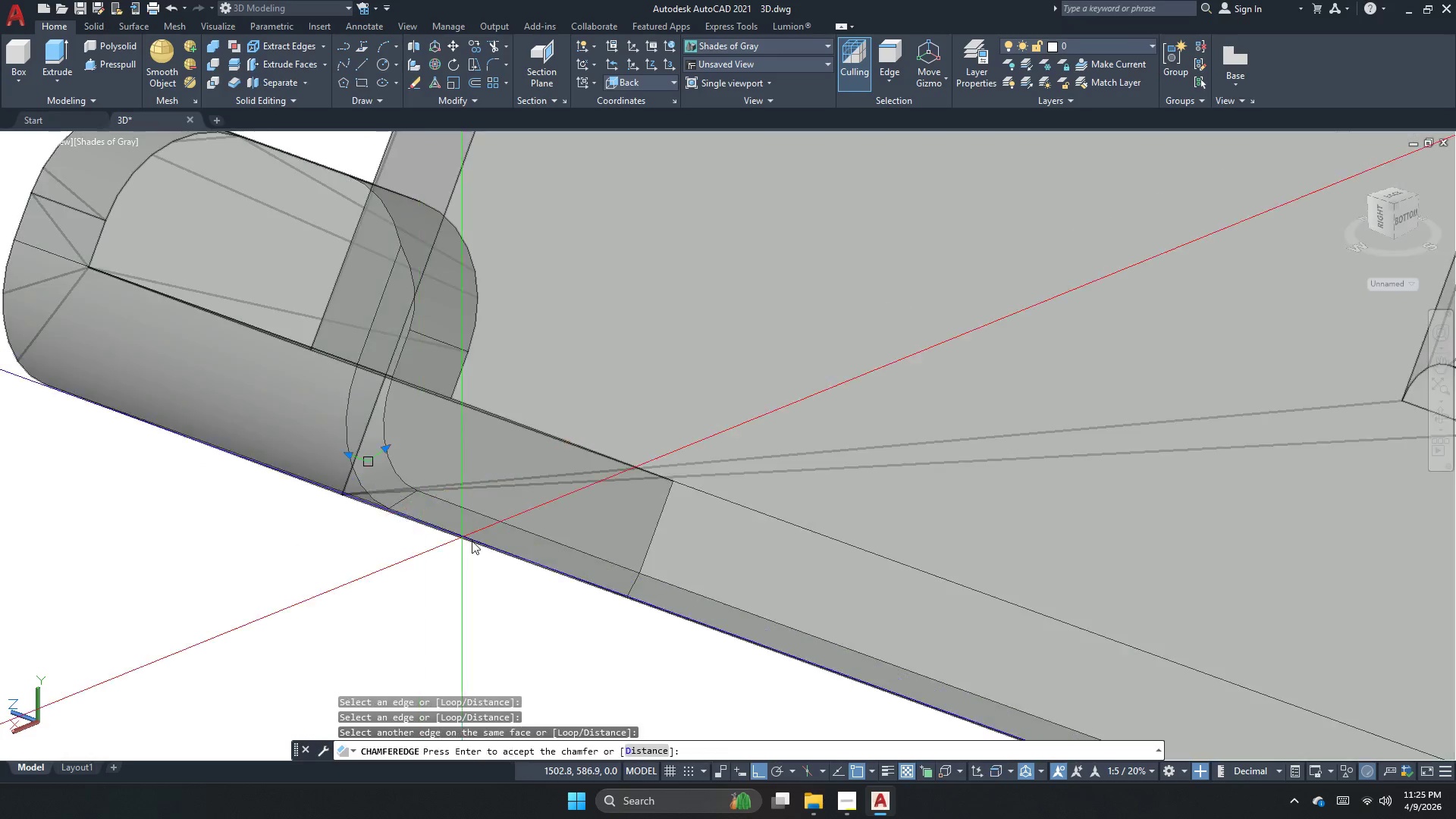 
key(Space)
 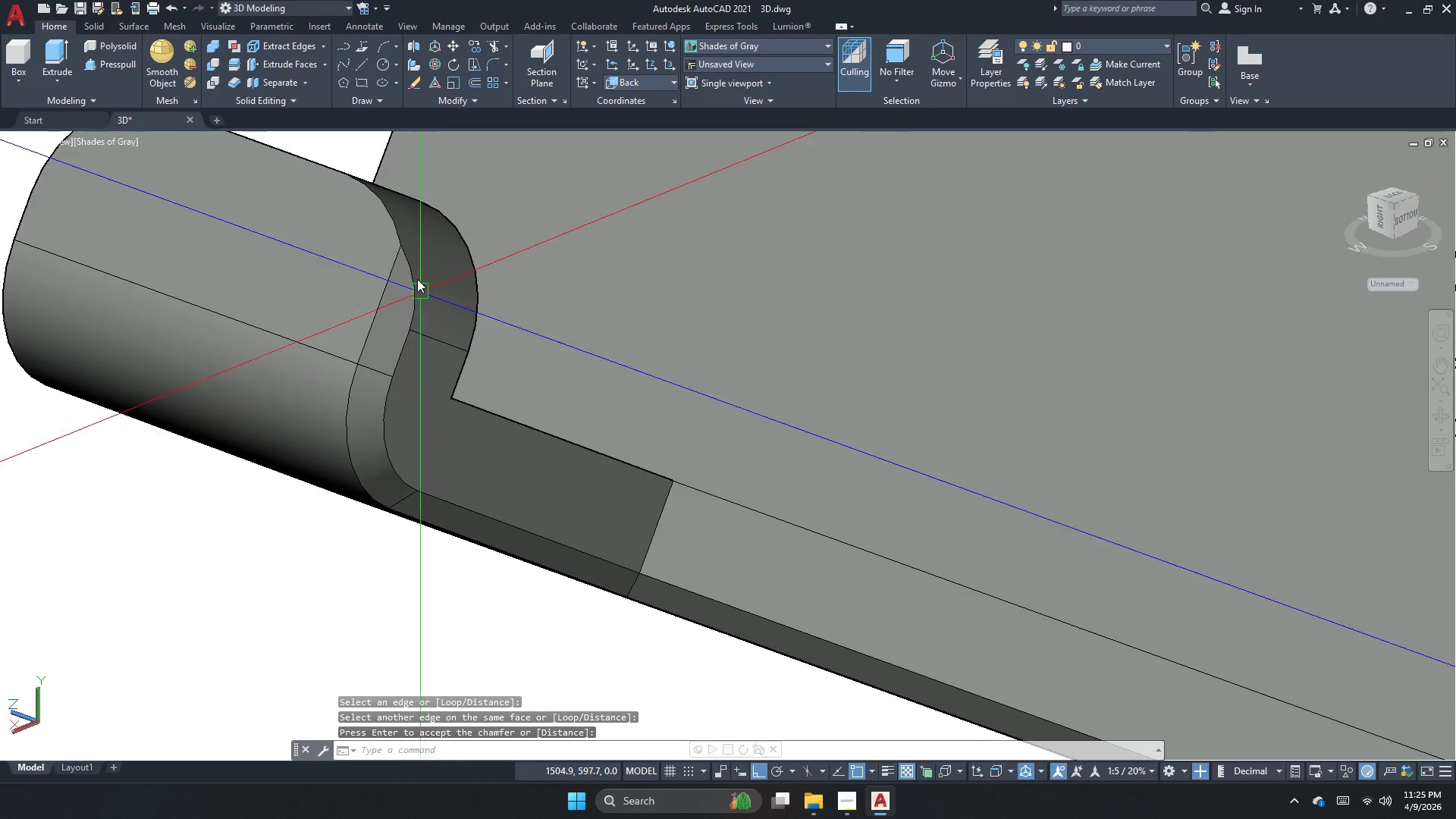 
key(Space)
 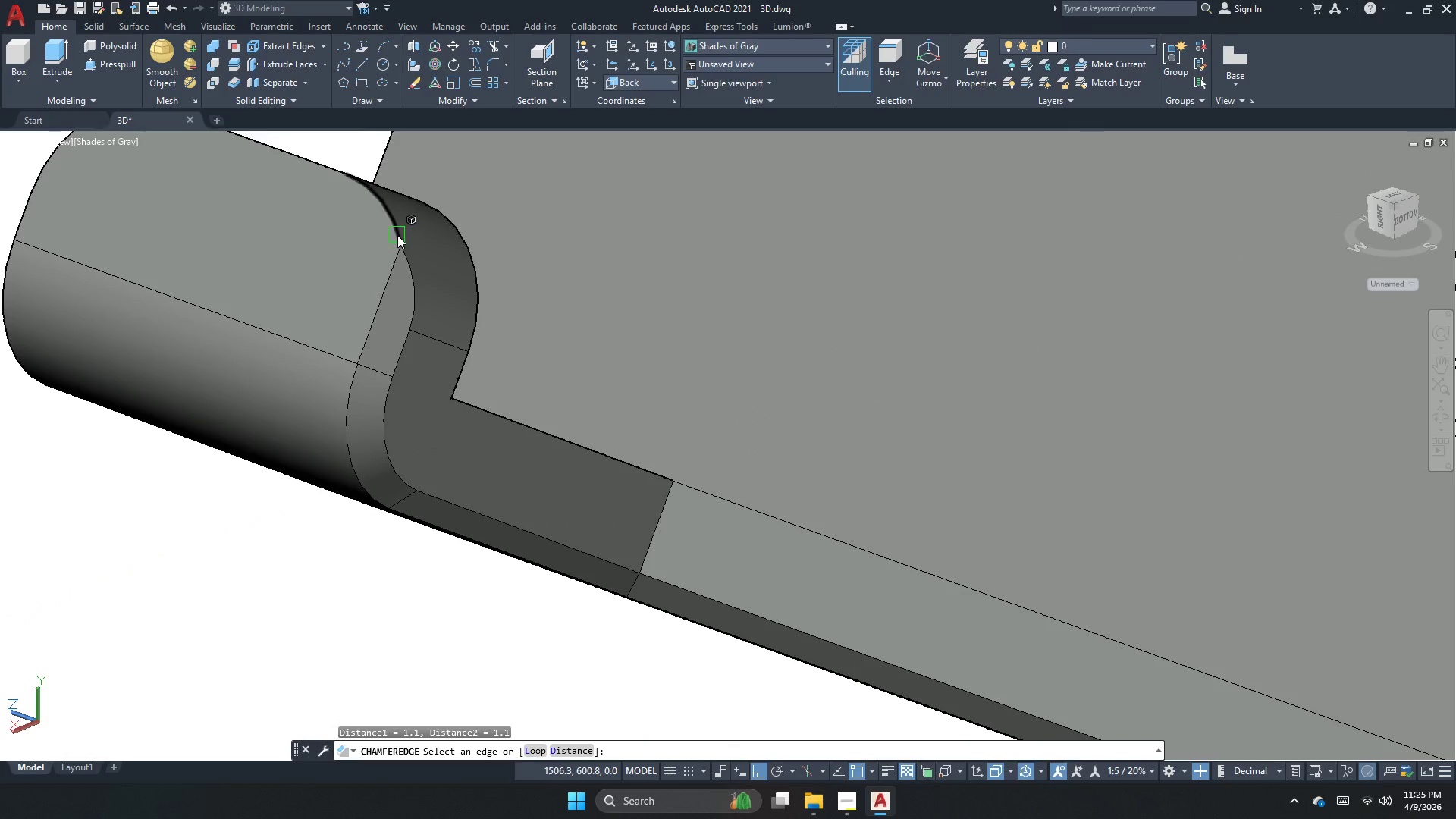 
left_click([399, 235])
 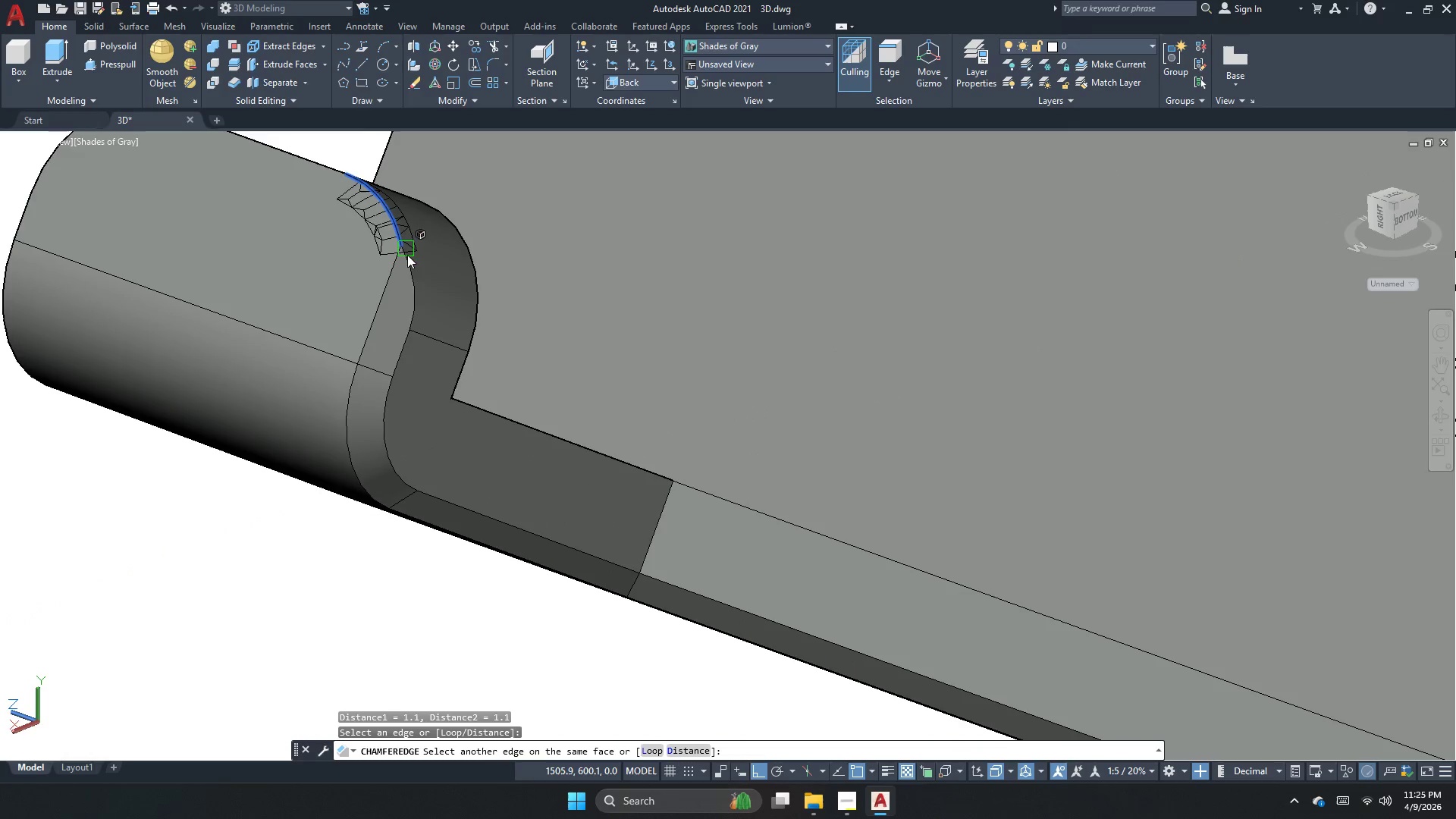 
key(Space)
 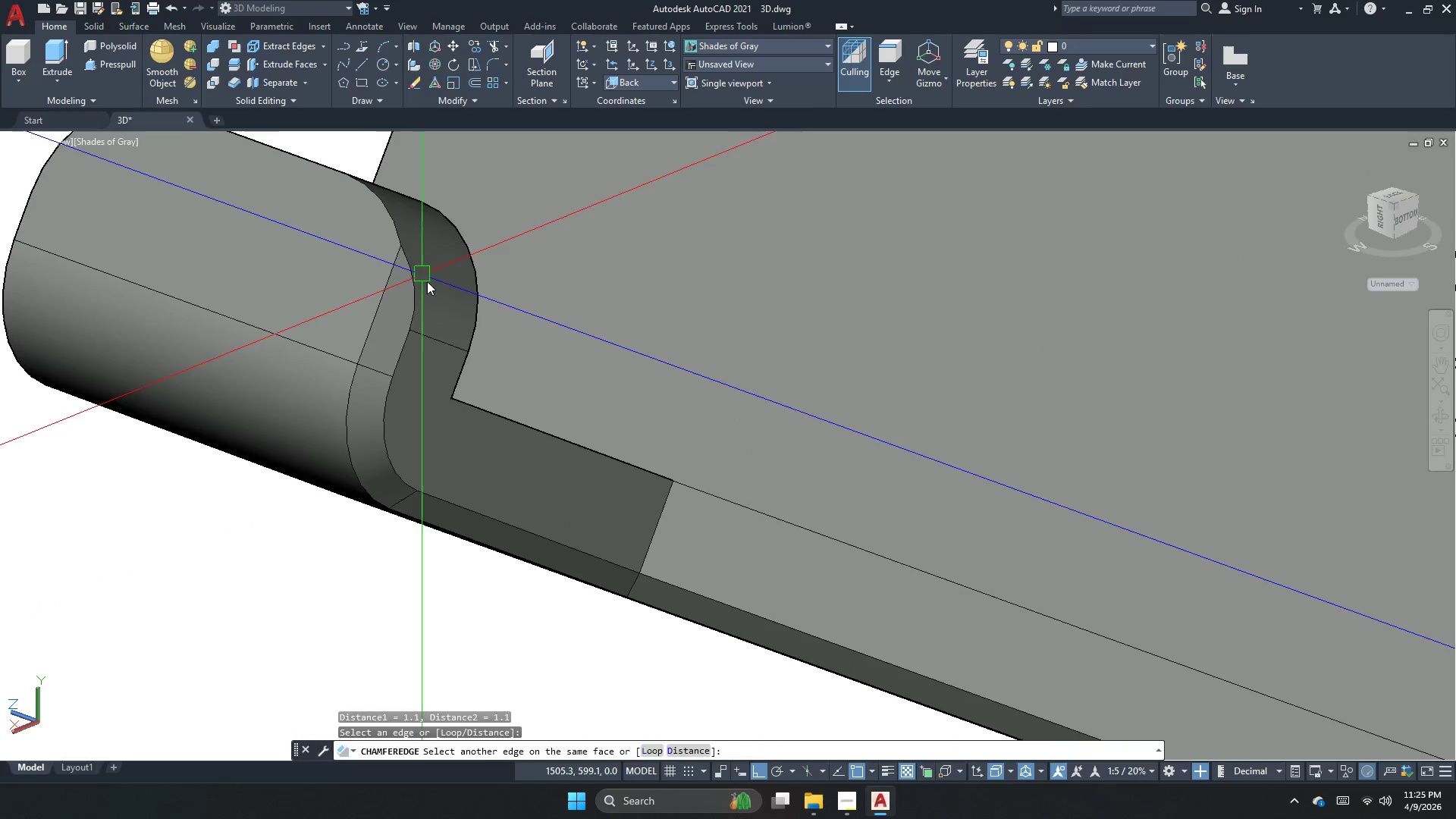 
key(Space)
 